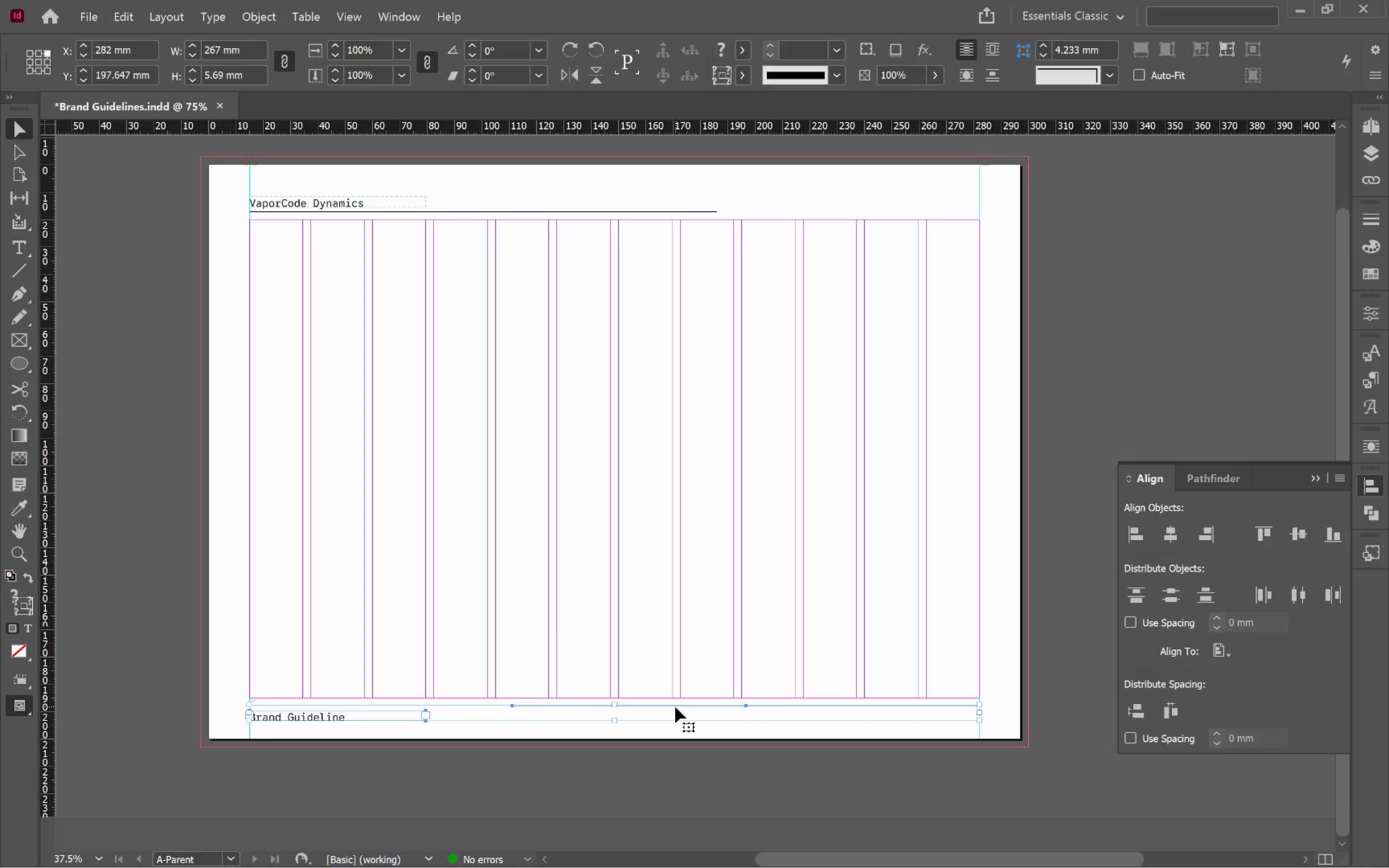 
left_click([675, 707])
 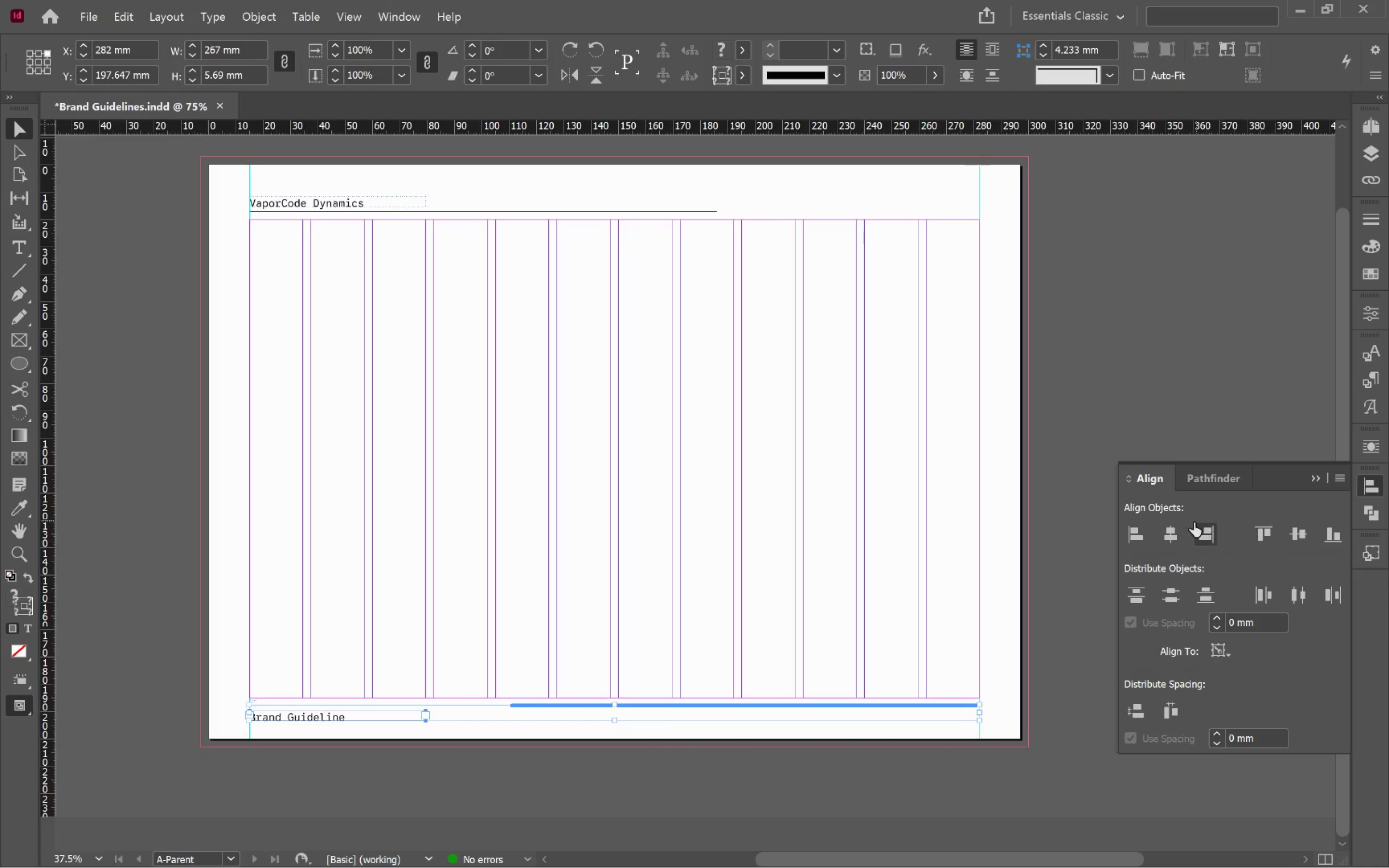 
left_click([1203, 535])
 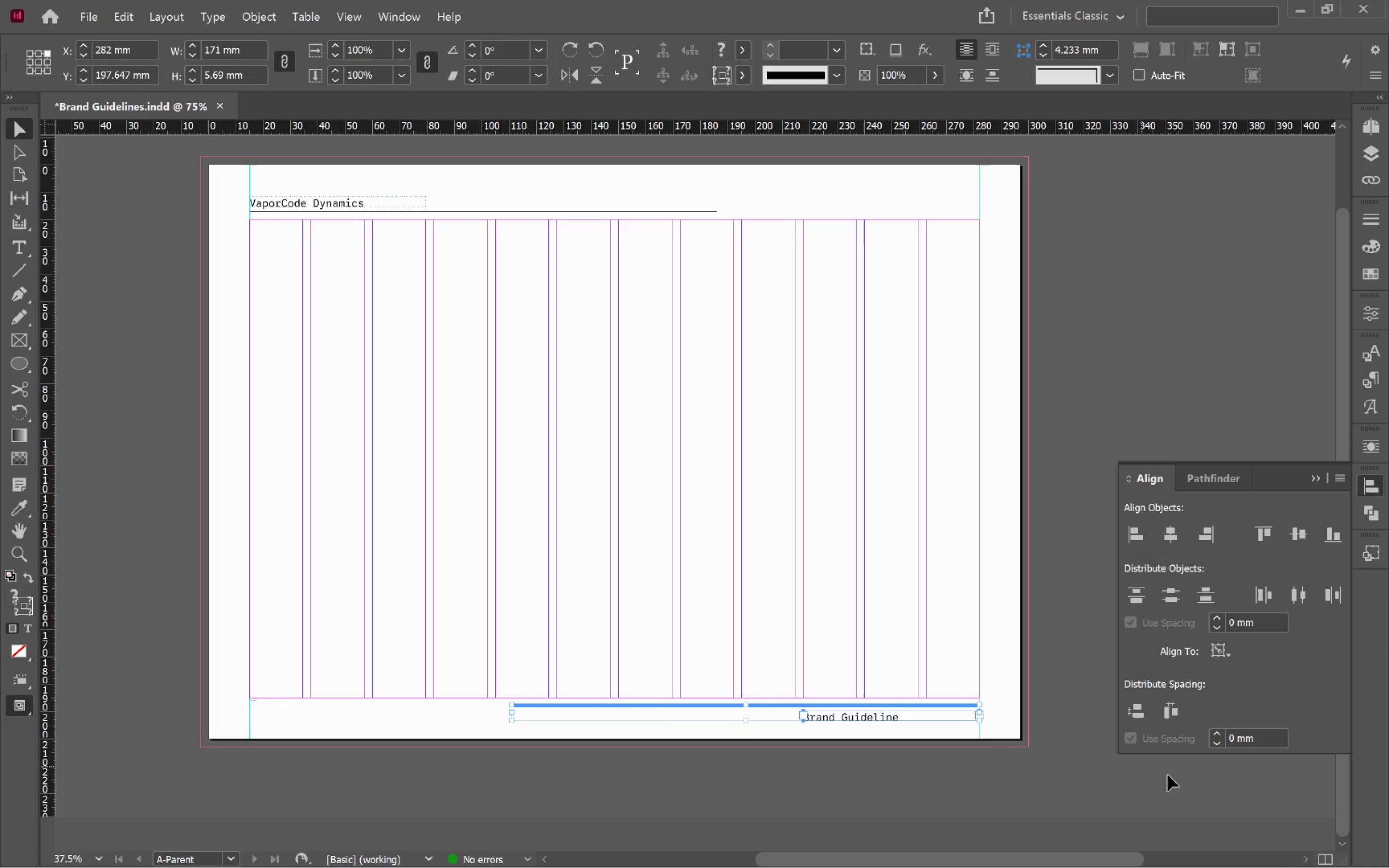 
left_click([1124, 745])
 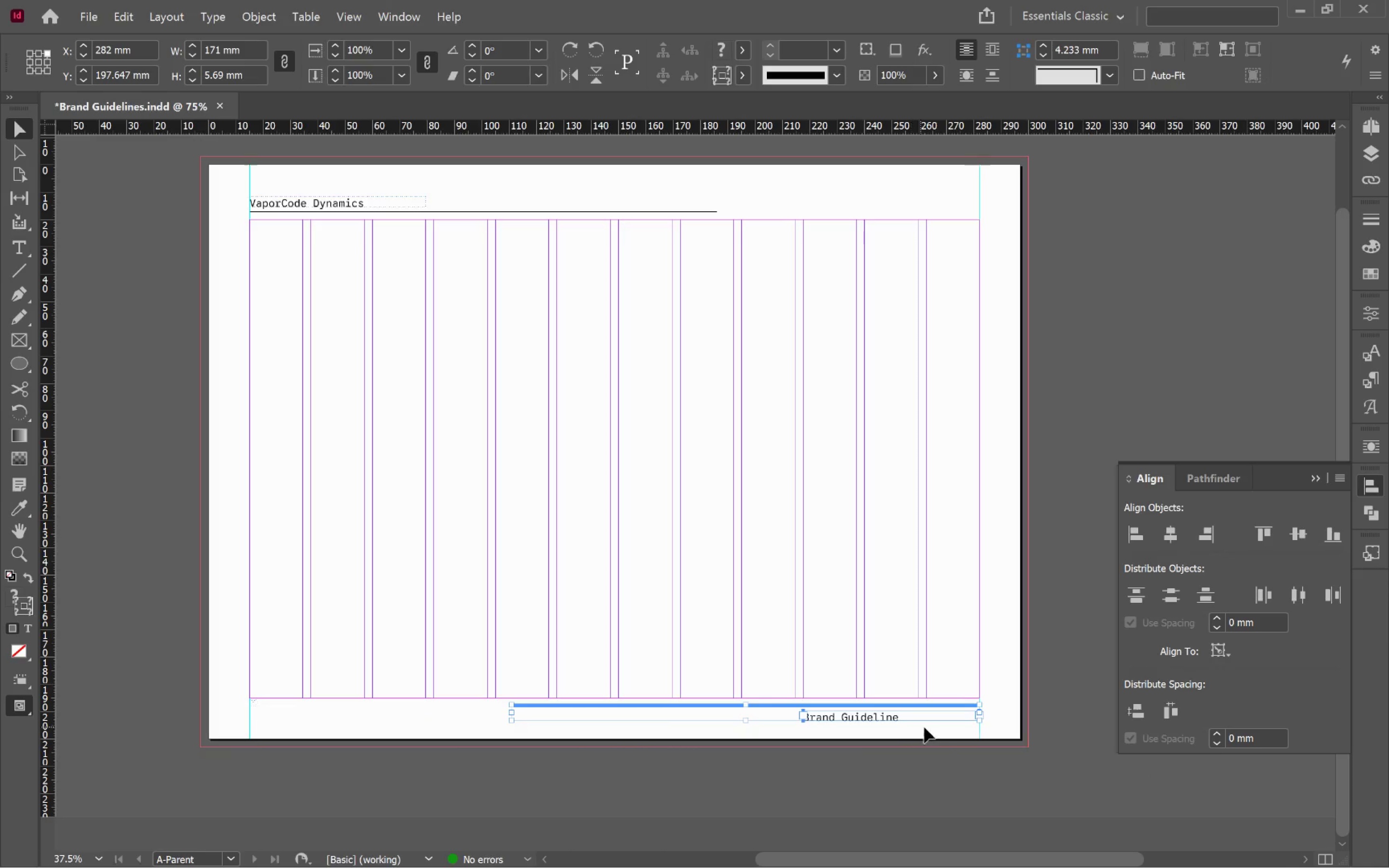 
left_click([923, 757])
 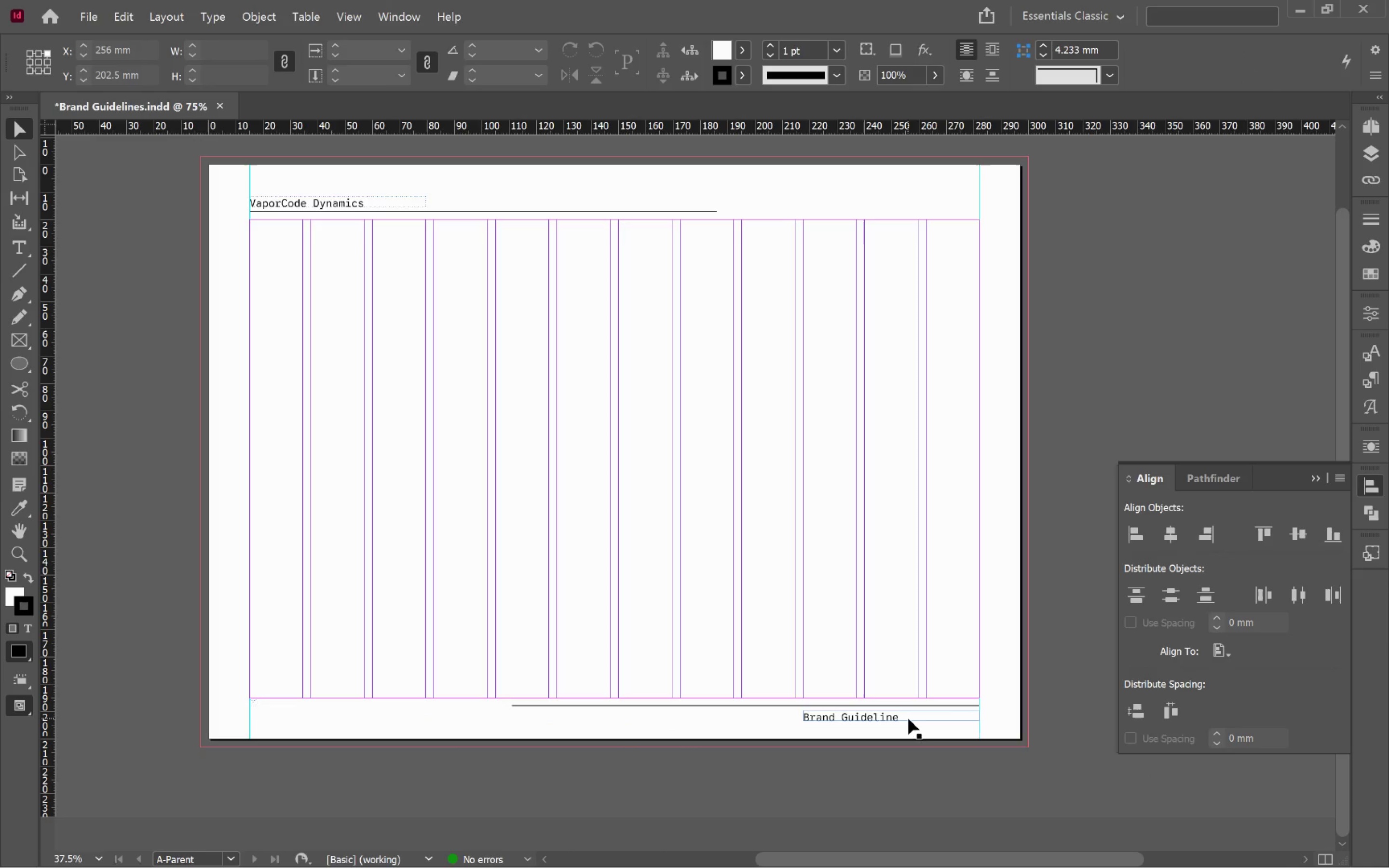 
double_click([908, 719])
 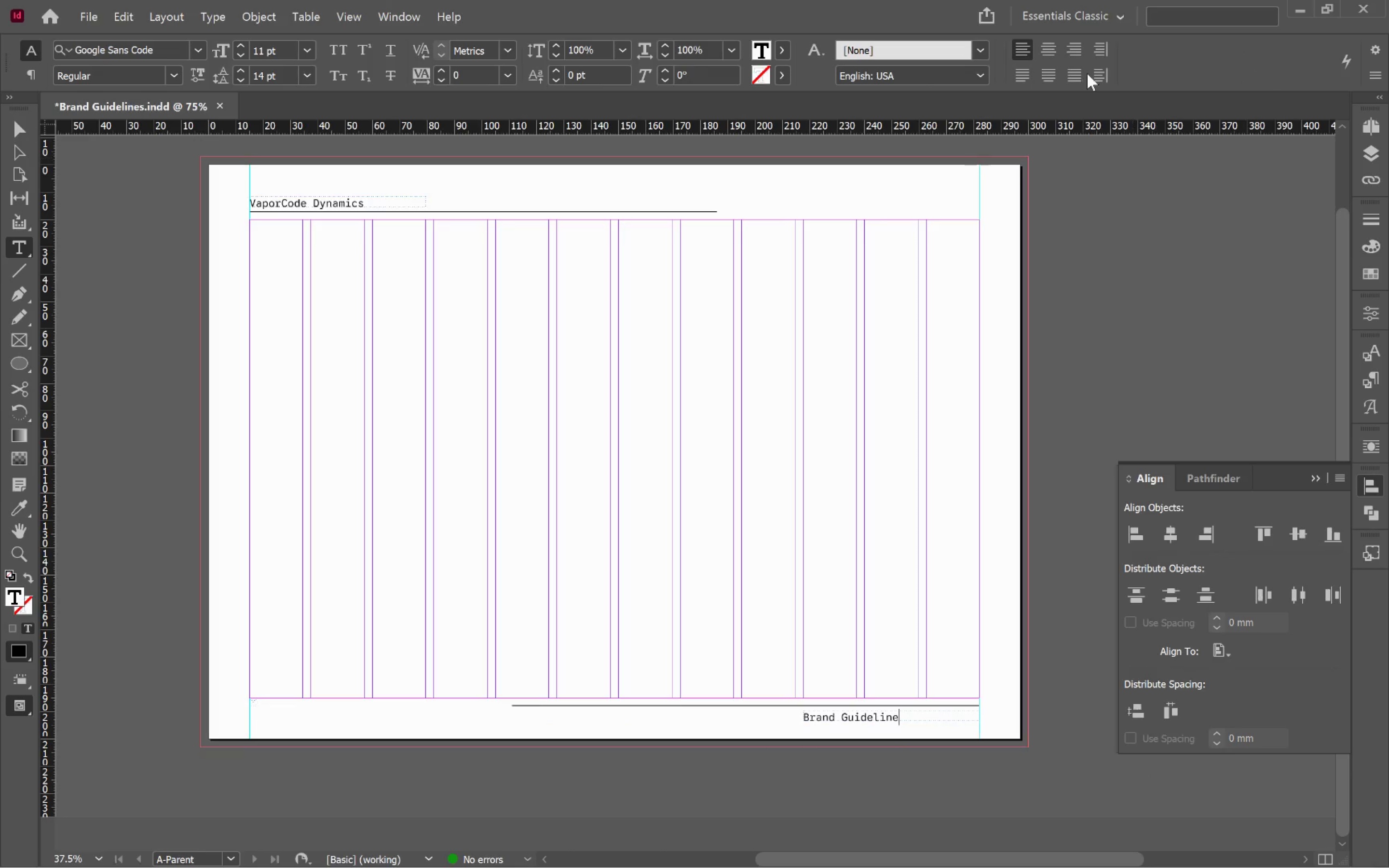 
left_click([1078, 45])
 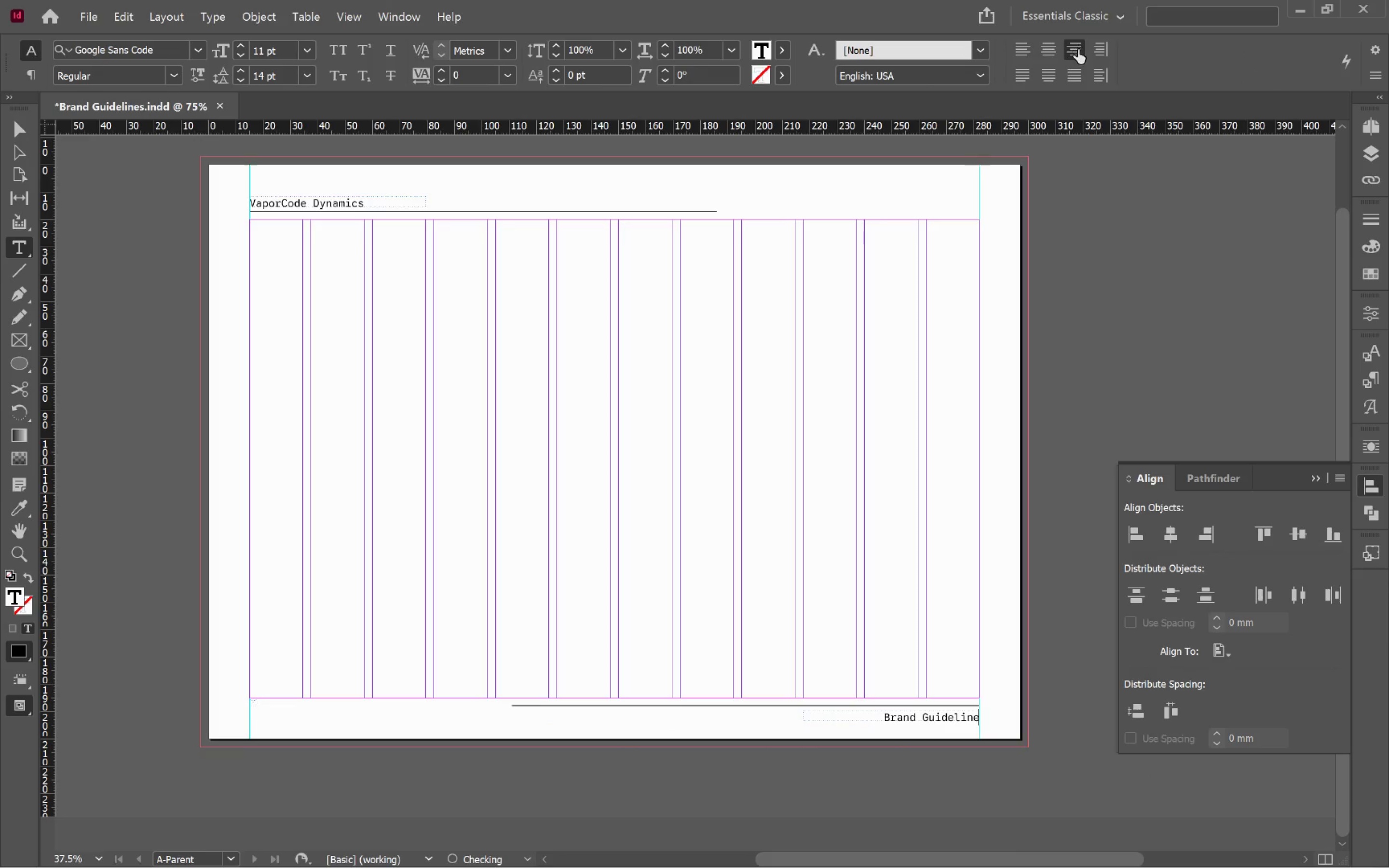 
hold_key(key=ControlLeft, duration=0.45)
 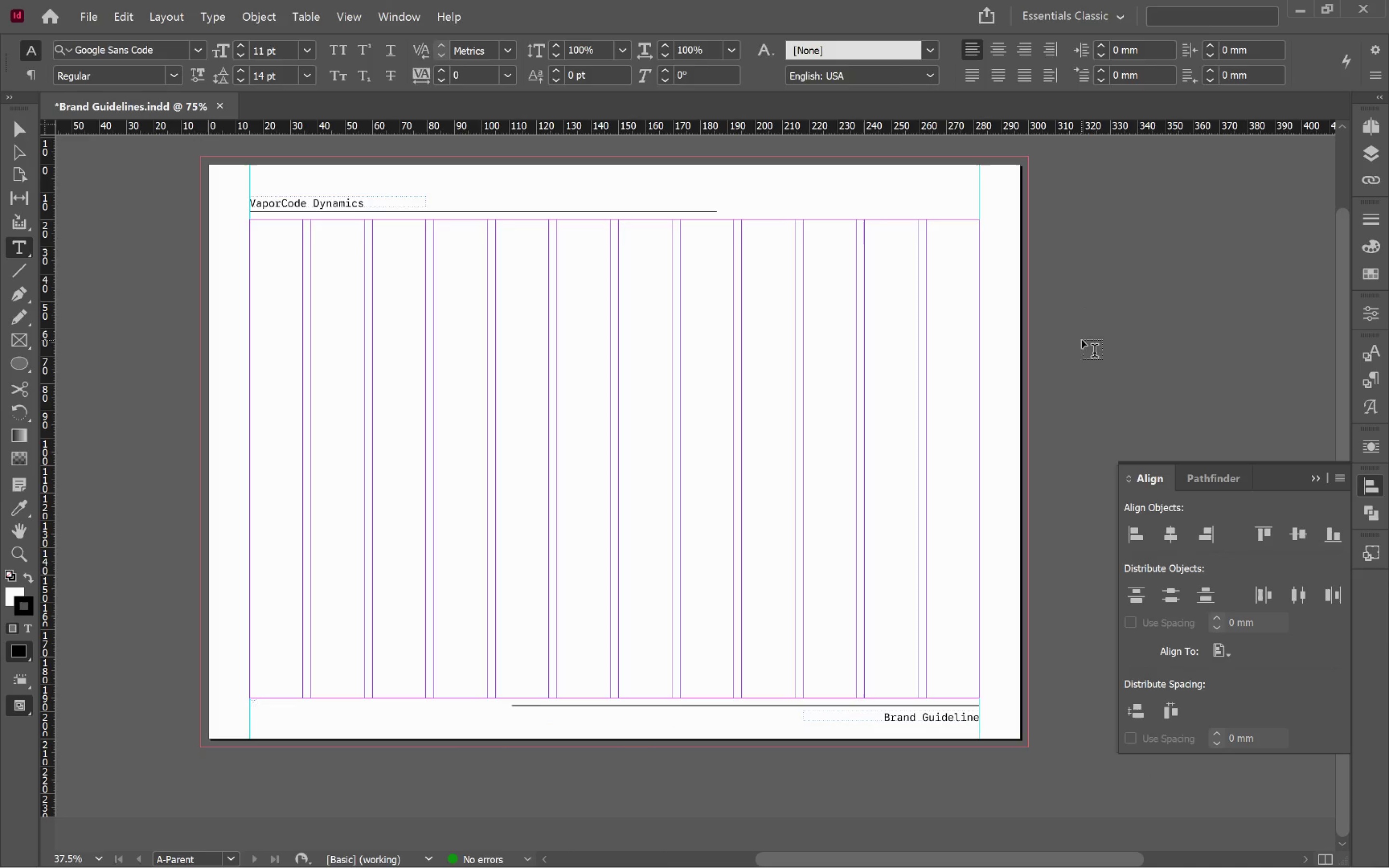 
key(V)
 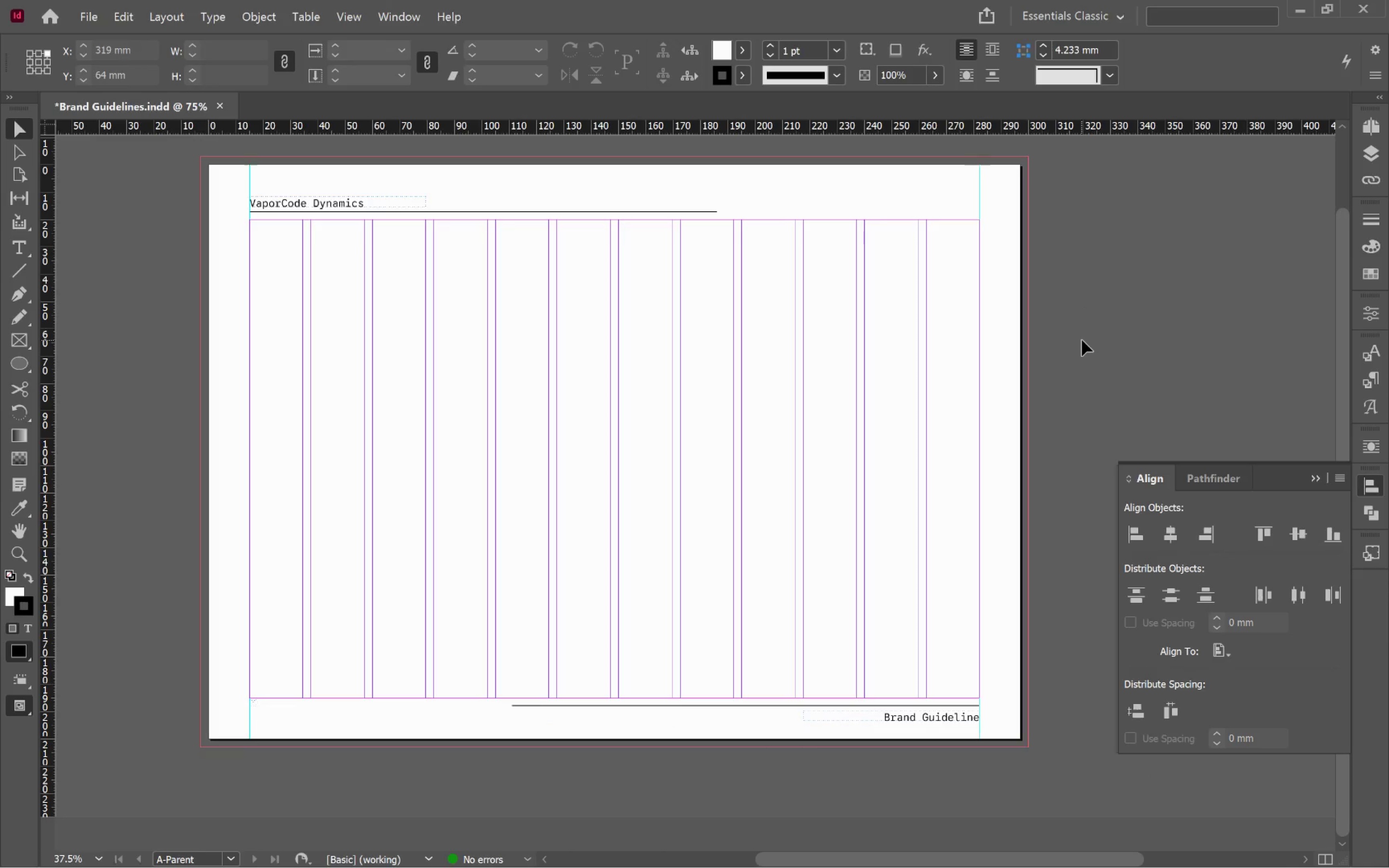 
left_click([1082, 340])
 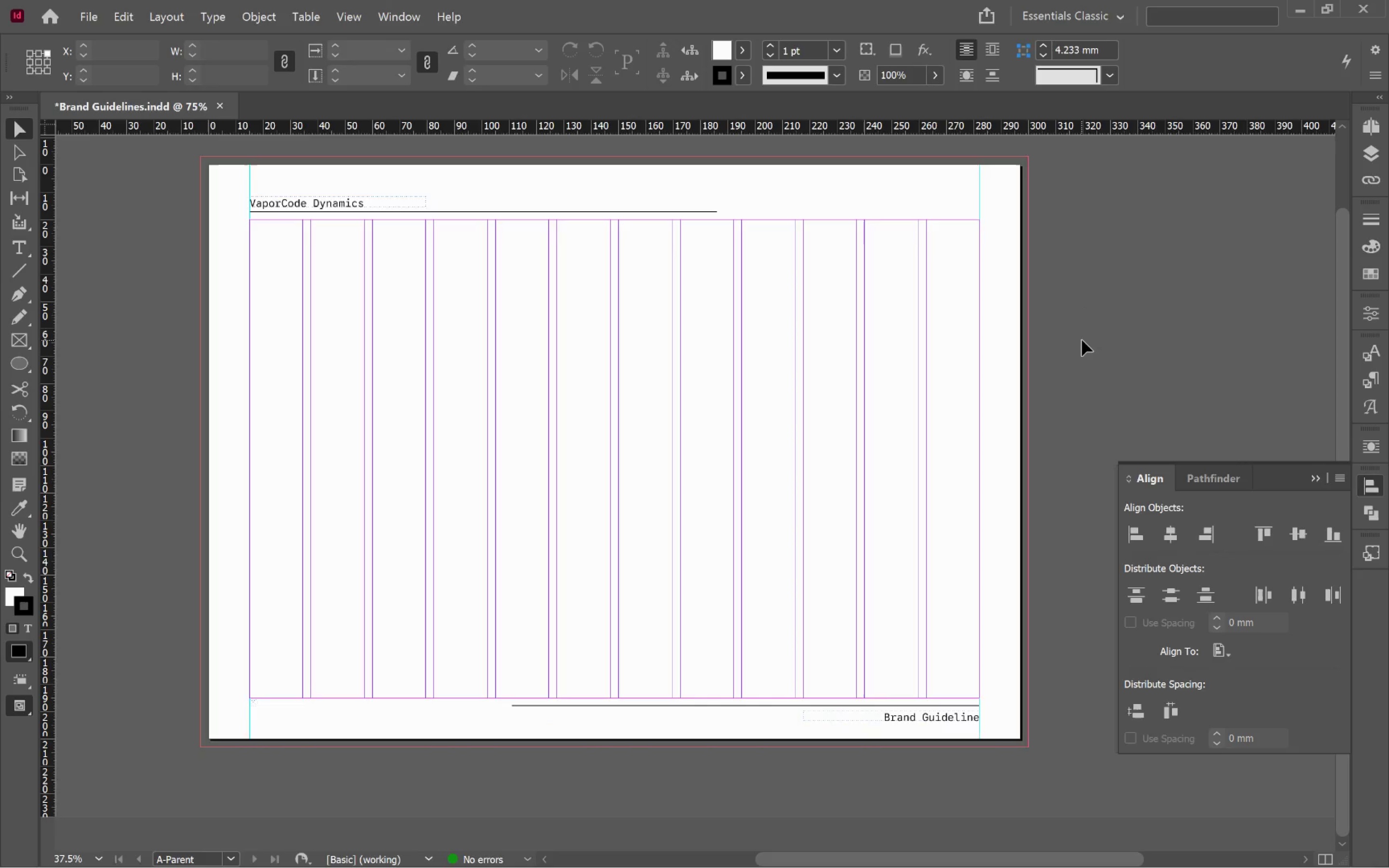 
key(W)
 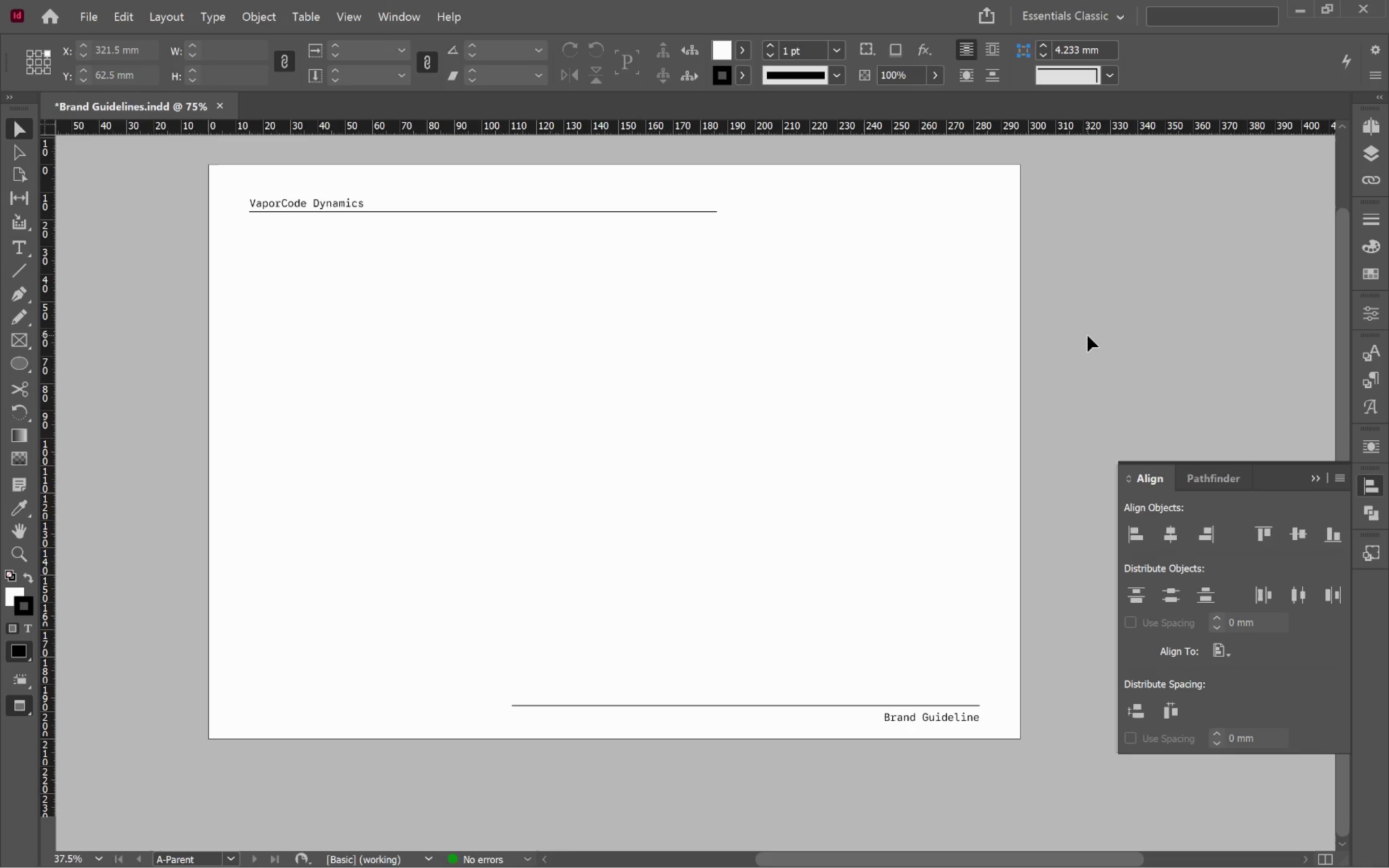 
wait(12.15)
 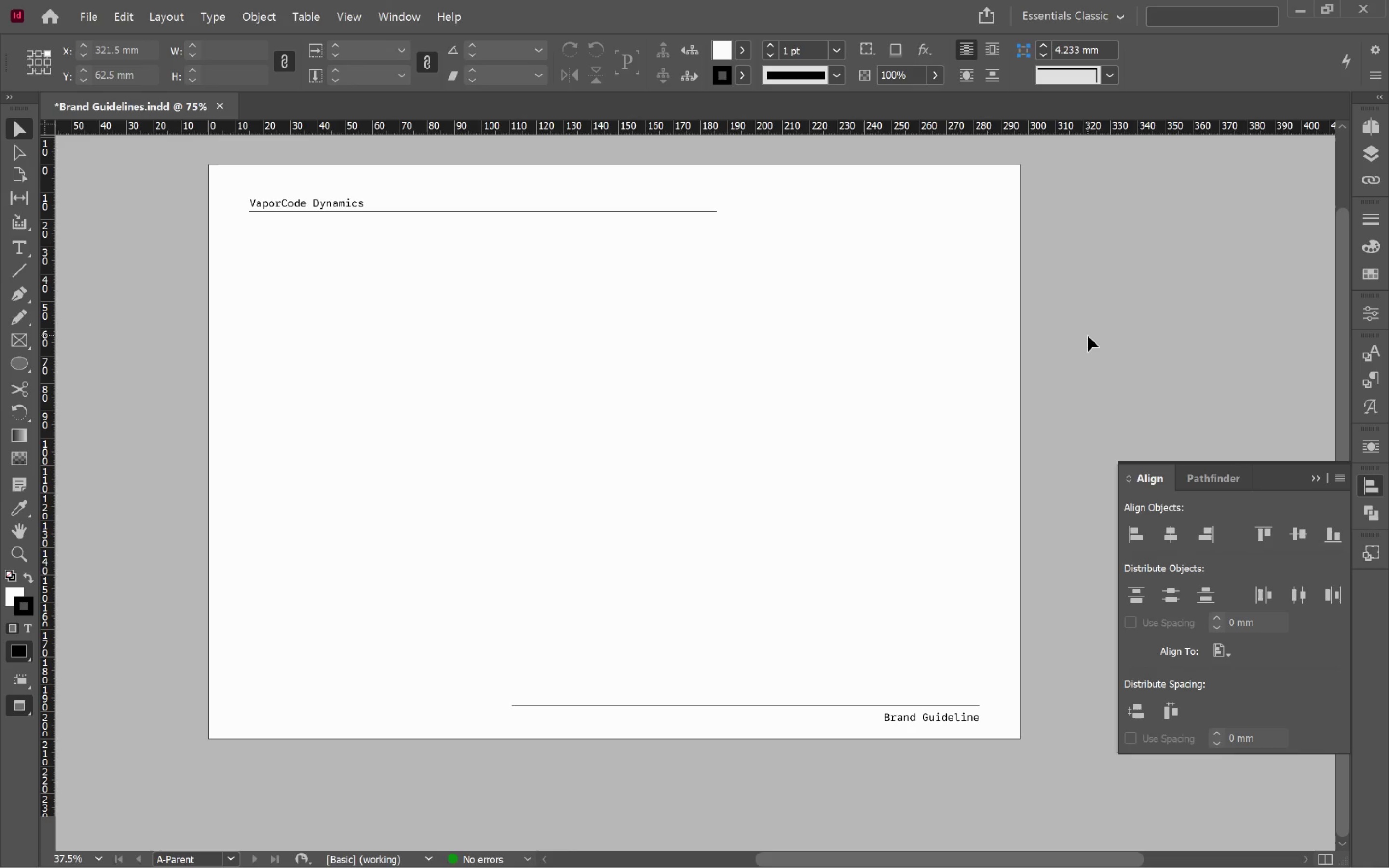 
hold_key(key=AltLeft, duration=0.73)
 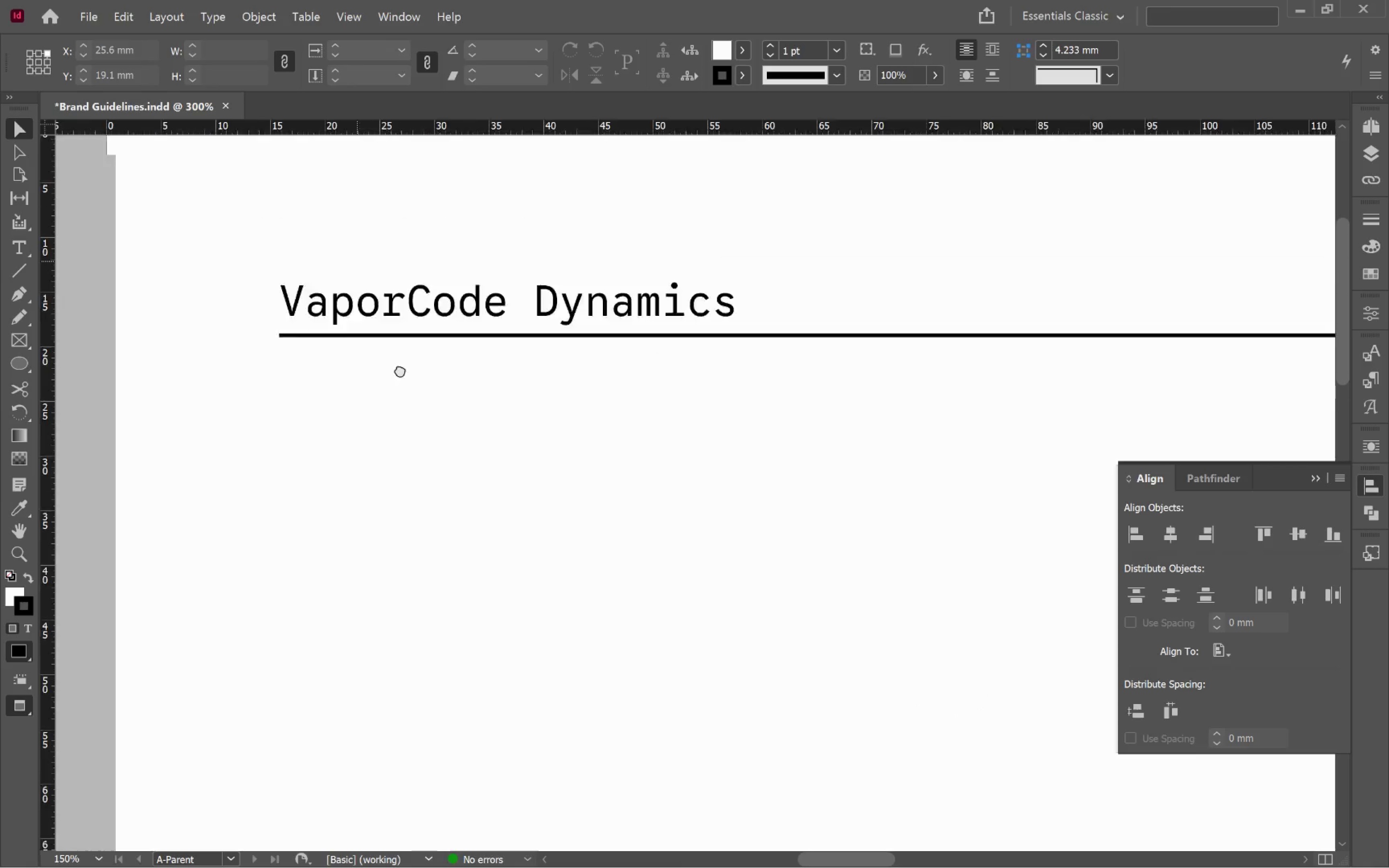 
hold_key(key=Space, duration=0.52)
 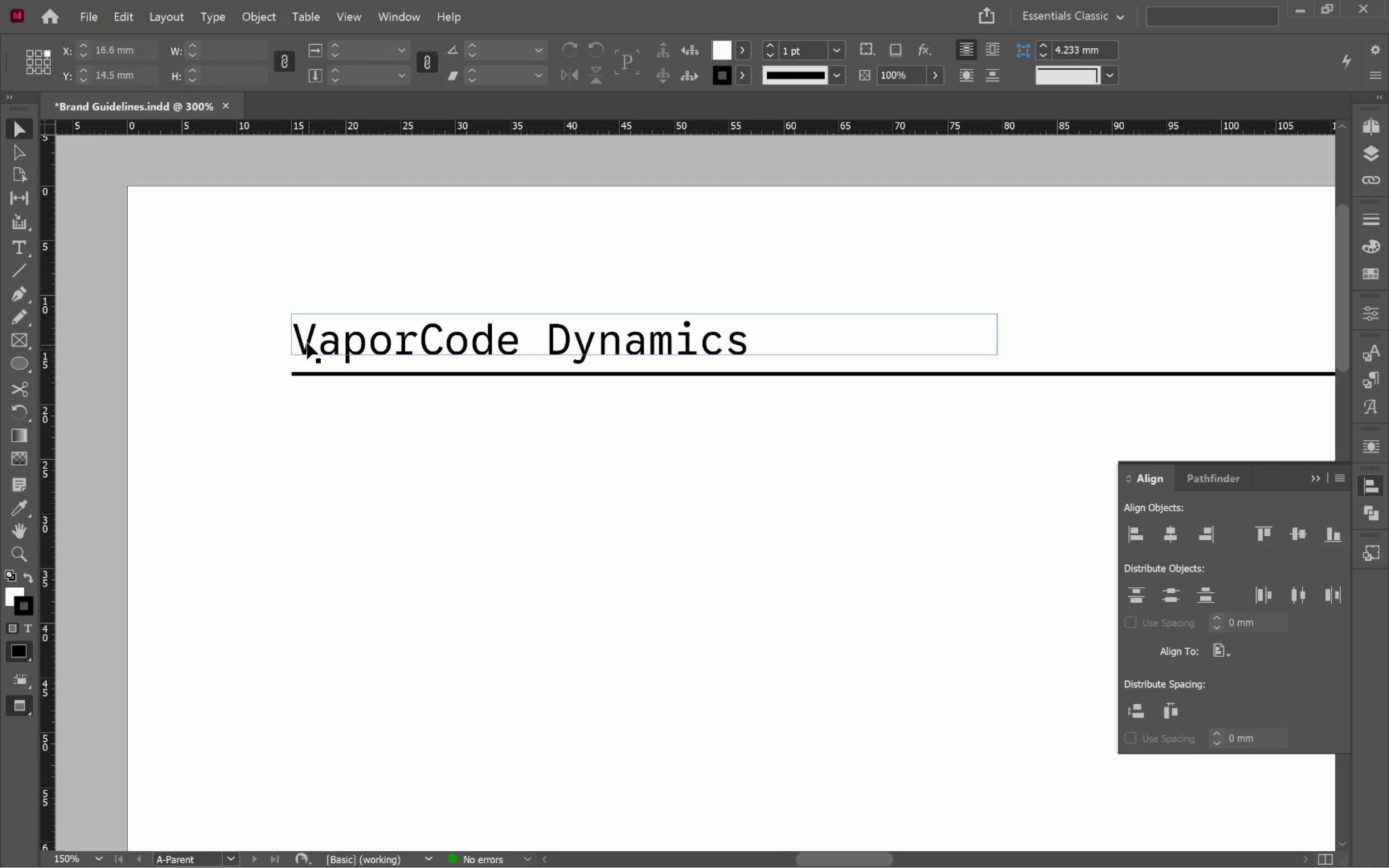 
left_click_drag(start_coordinate=[357, 264], to_coordinate=[409, 400])
 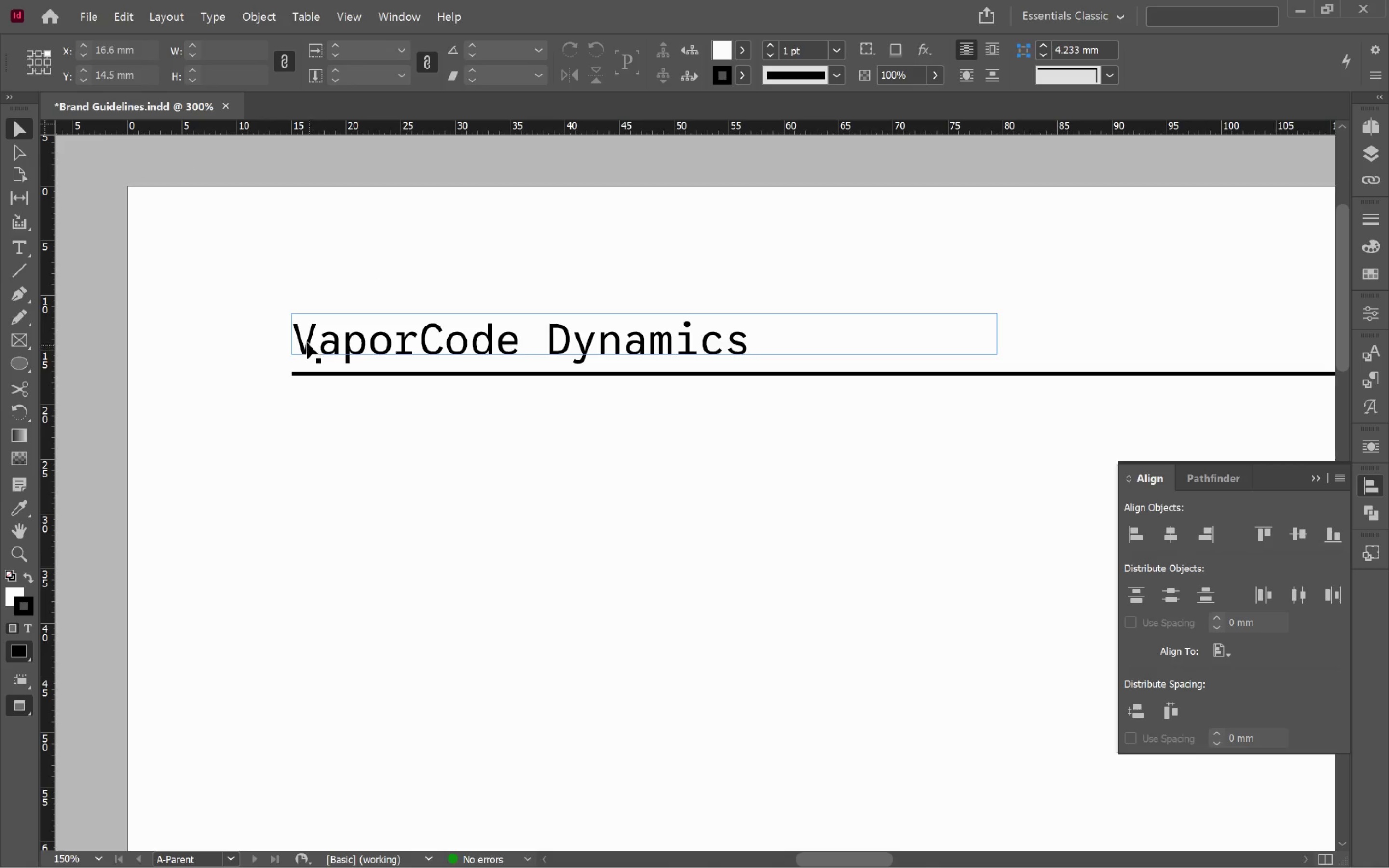 
scroll: coordinate [253, 202], scroll_direction: up, amount: 4.0
 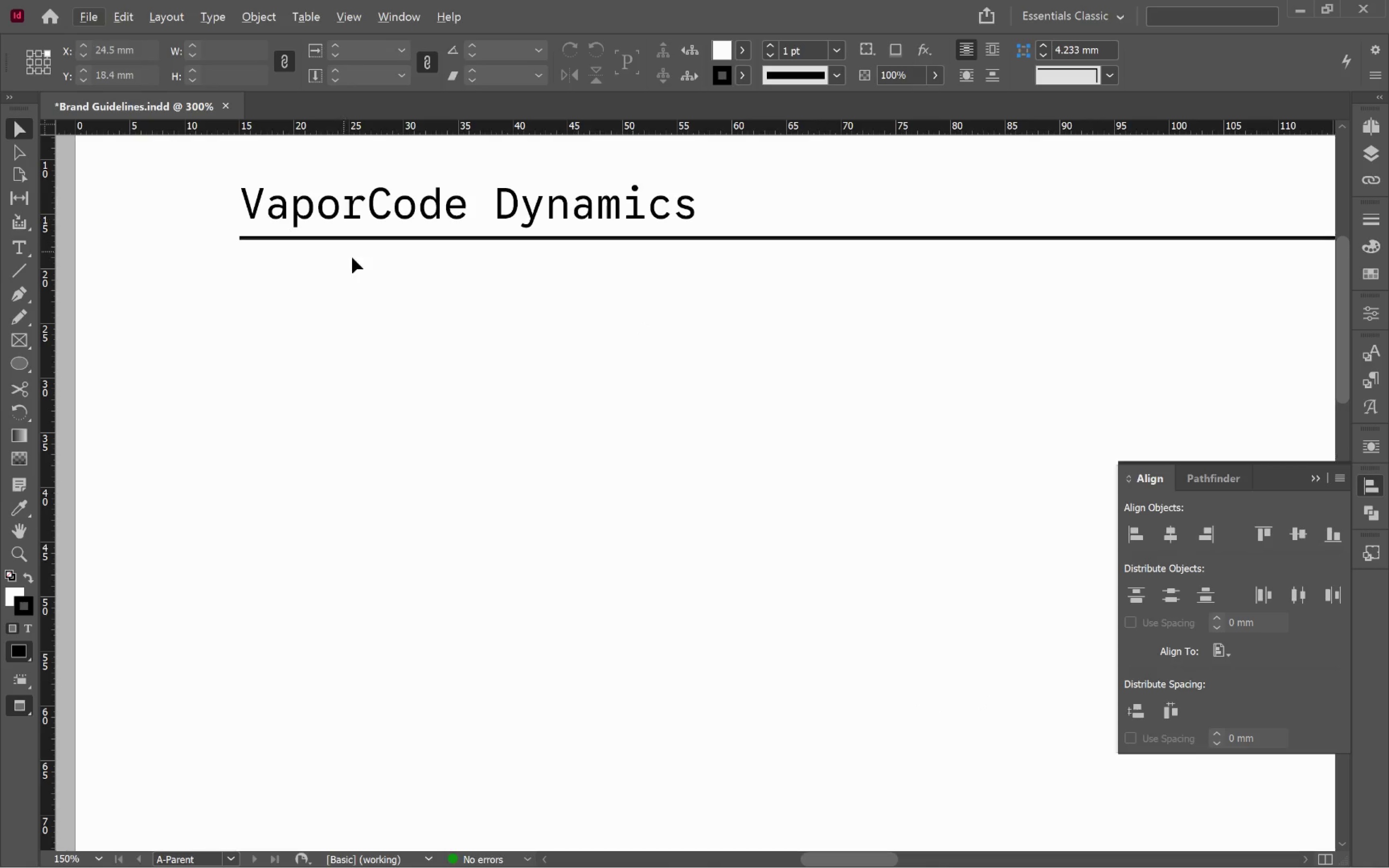 
double_click([307, 343])
 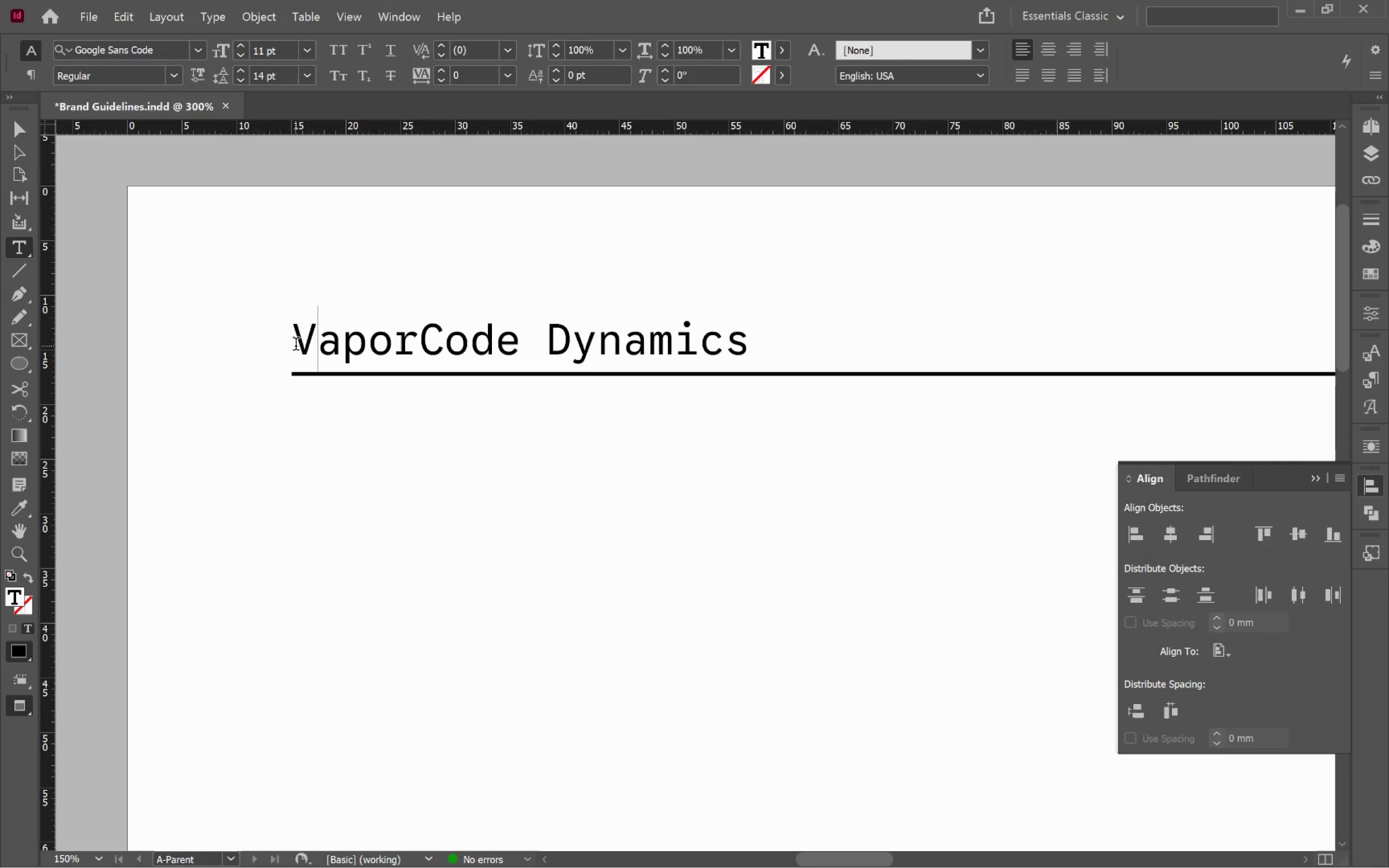 
left_click([299, 341])
 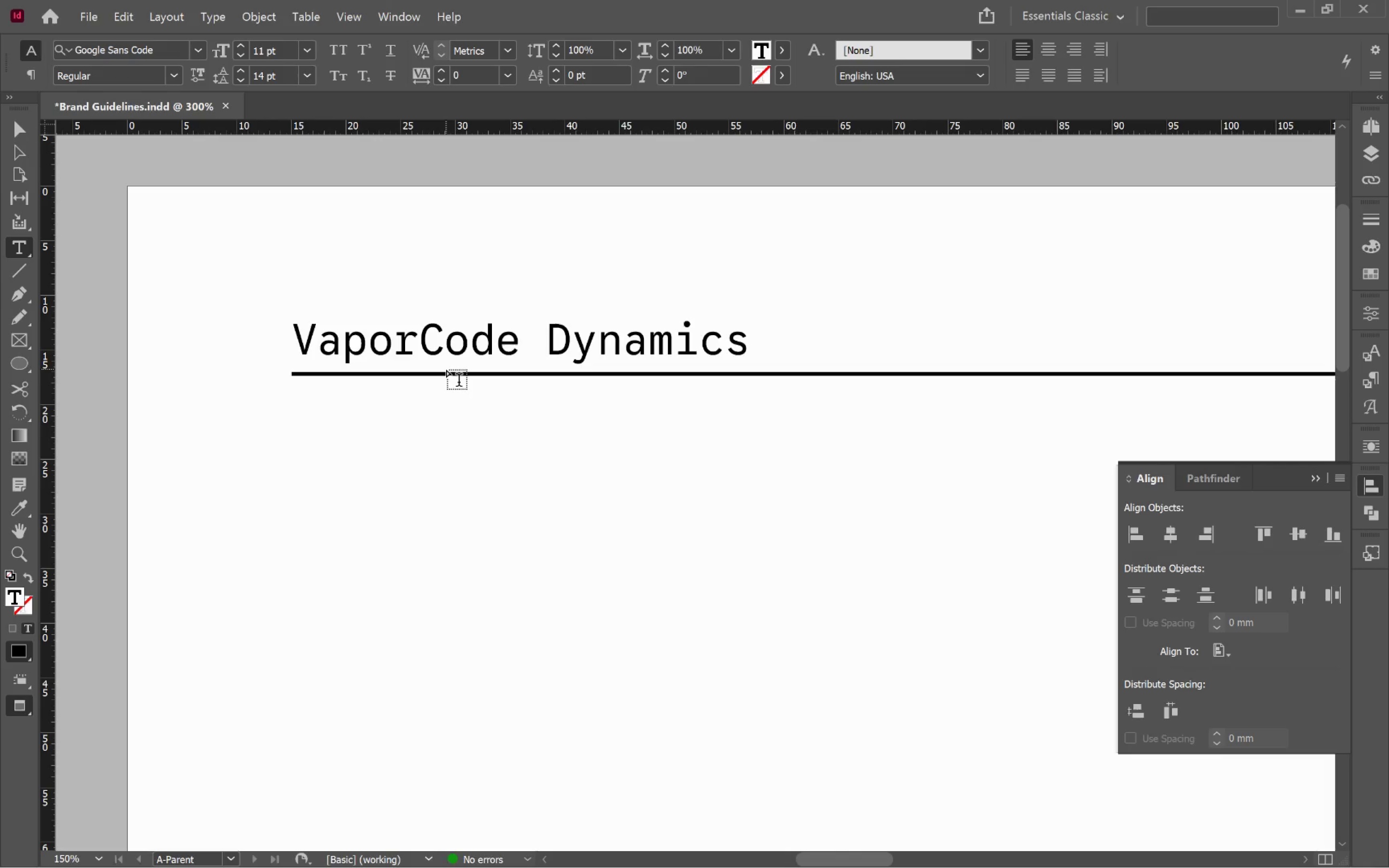 
key(Shift+BracketLeft)
 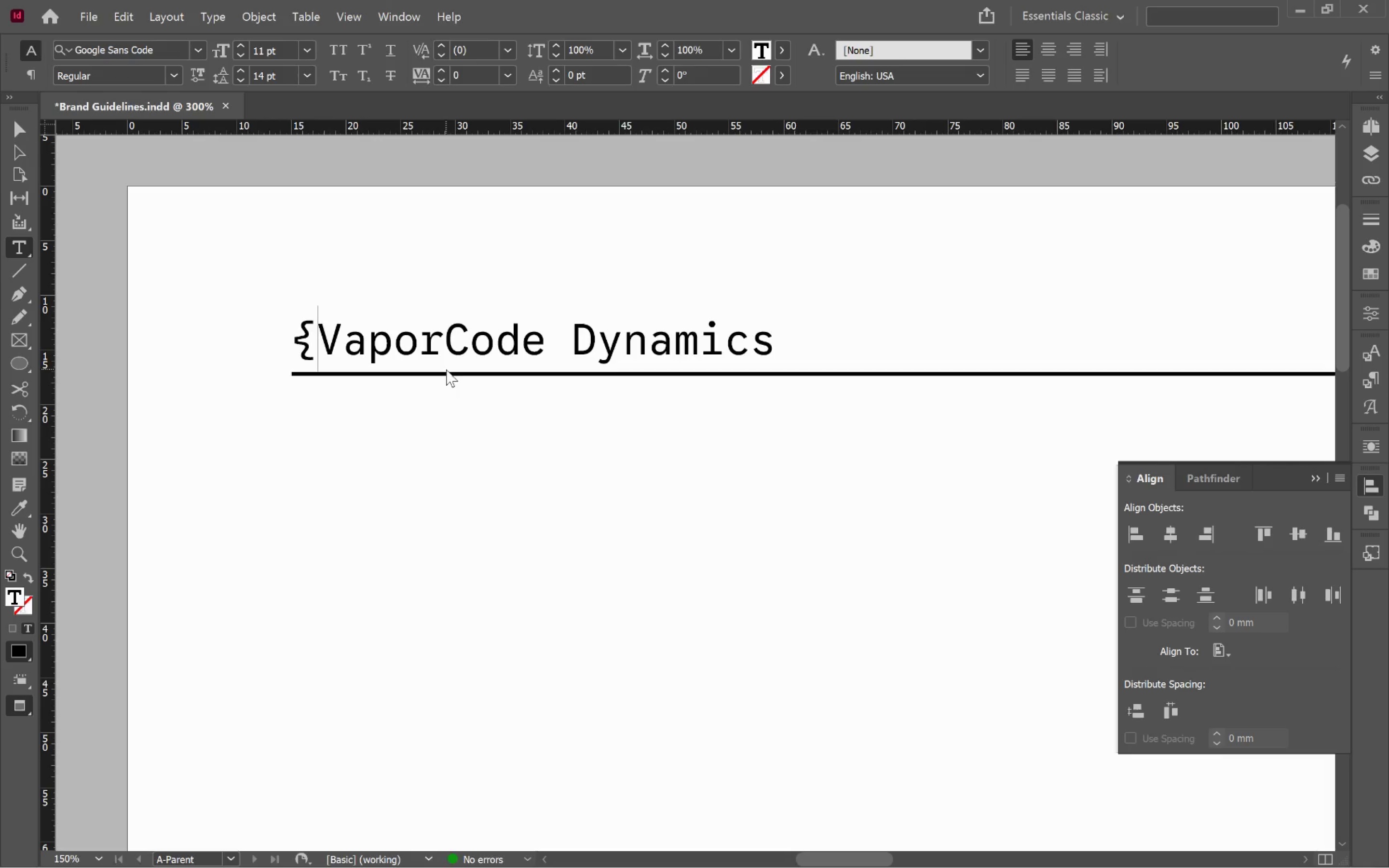 
hold_key(key=AltLeft, duration=0.78)
scroll: coordinate [510, 385], scroll_direction: down, amount: 2.0
 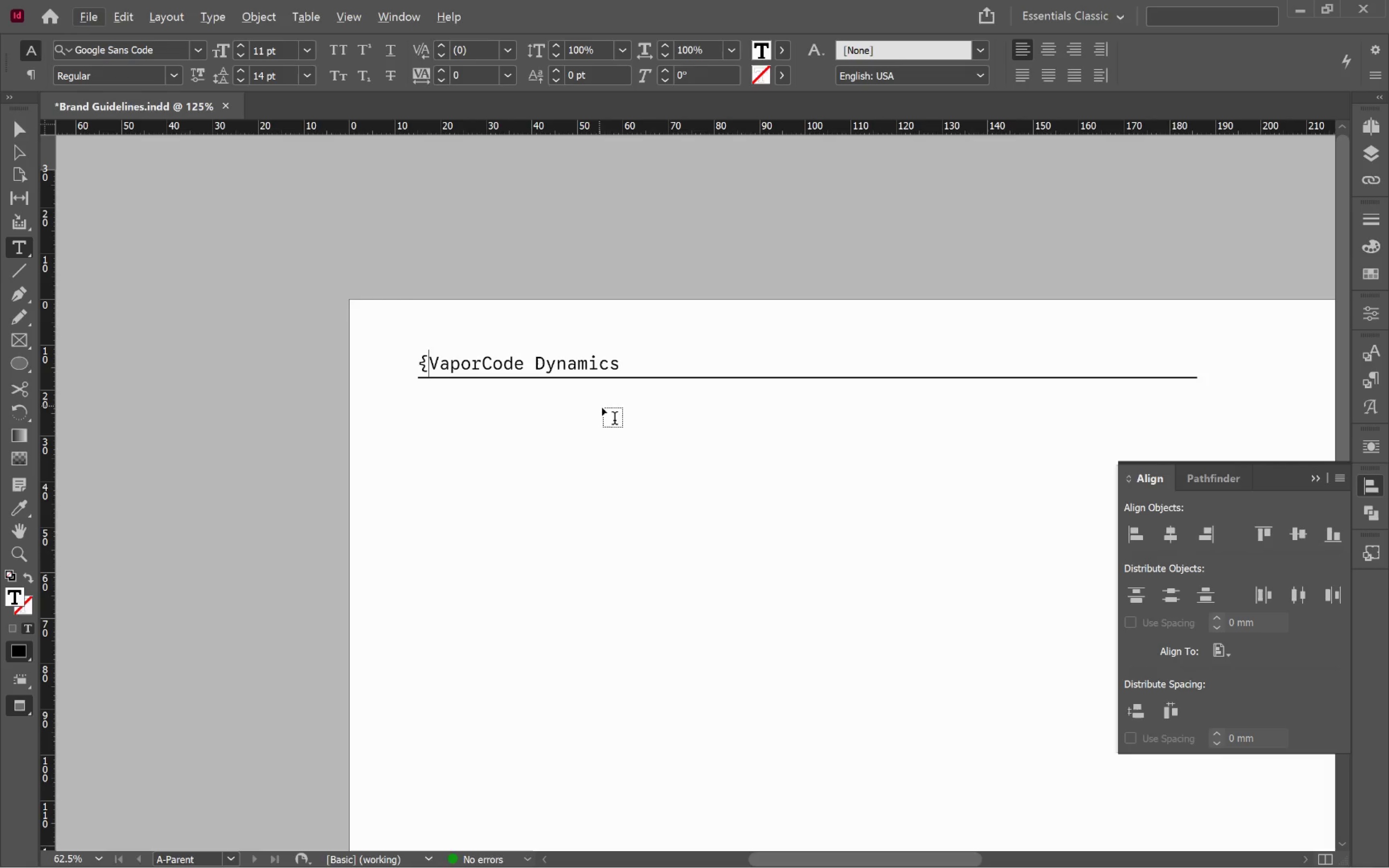 
hold_key(key=ControlLeft, duration=1.43)
scroll: coordinate [606, 409], scroll_direction: down, amount: 30.0
 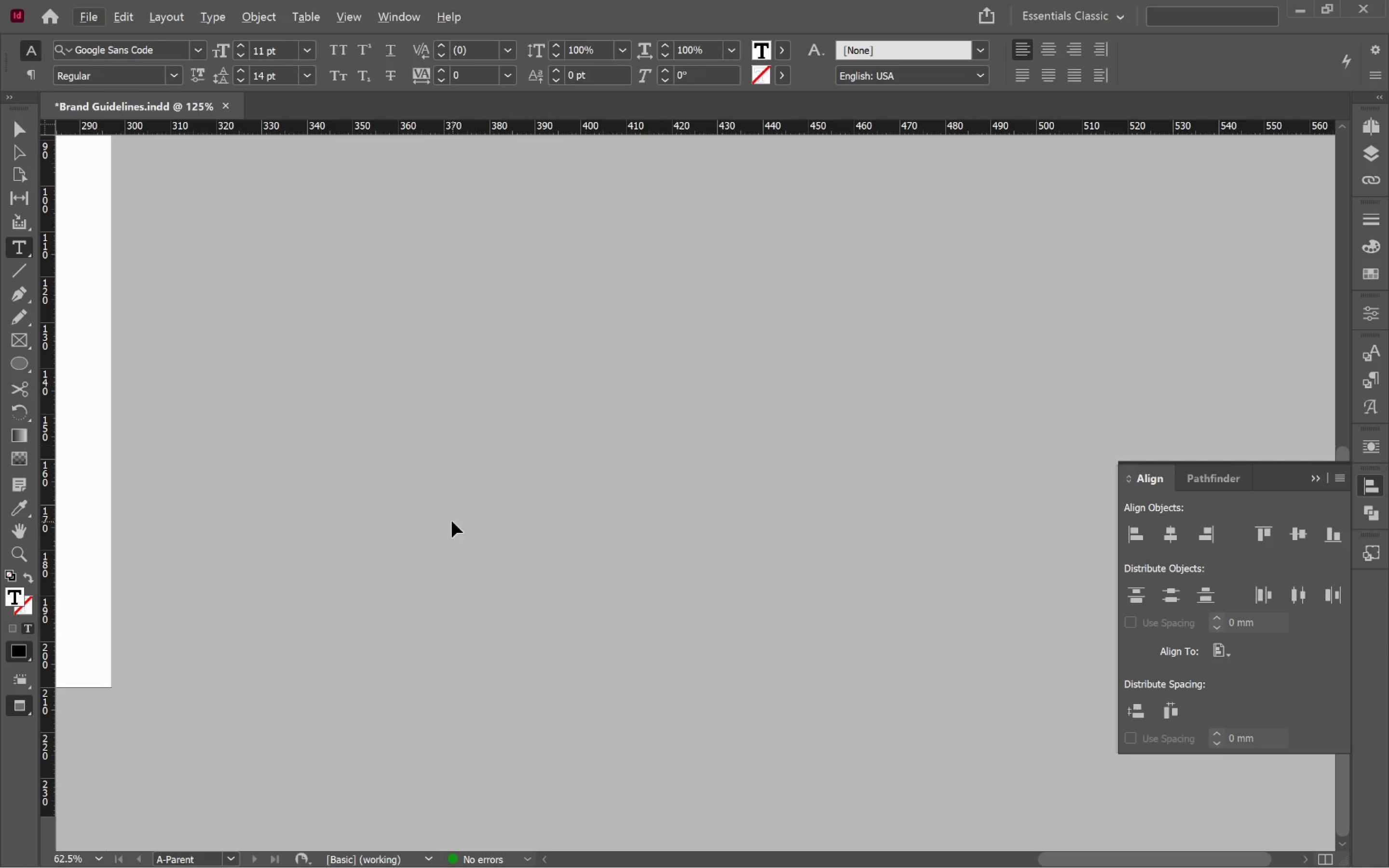 
scroll: coordinate [463, 514], scroll_direction: up, amount: 4.0
 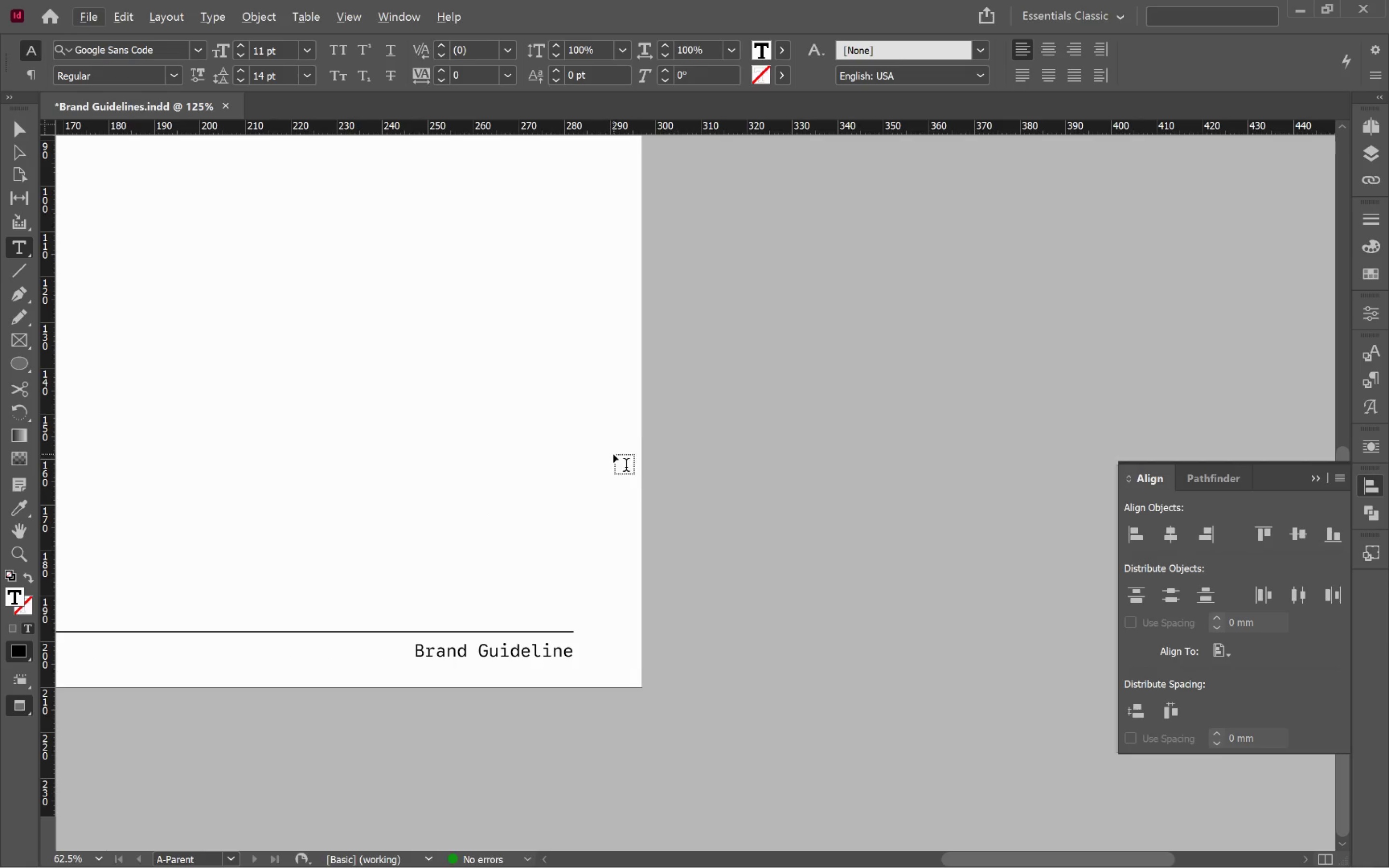 
hold_key(key=AltLeft, duration=0.77)
 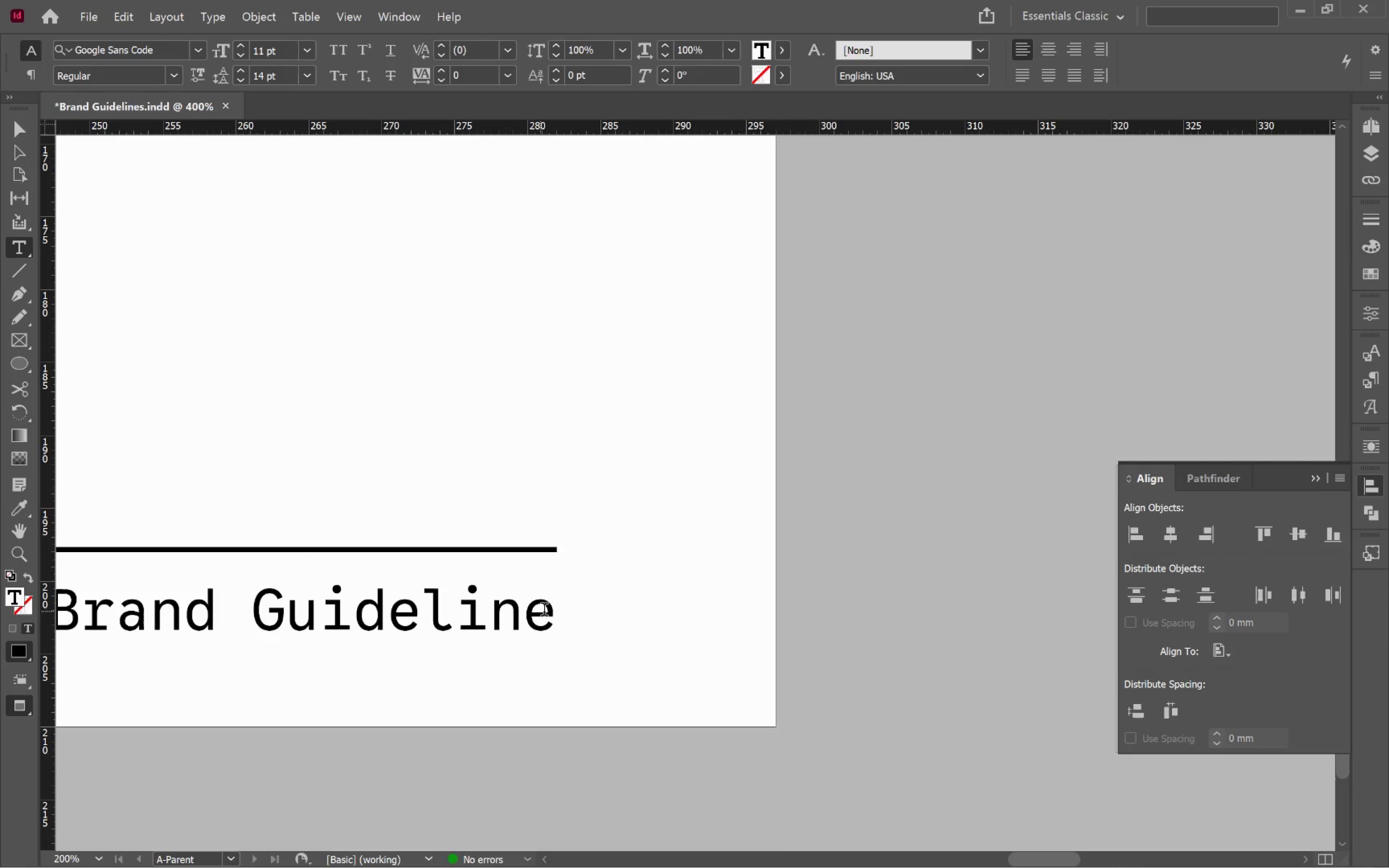 
scroll: coordinate [616, 461], scroll_direction: down, amount: 4.0
 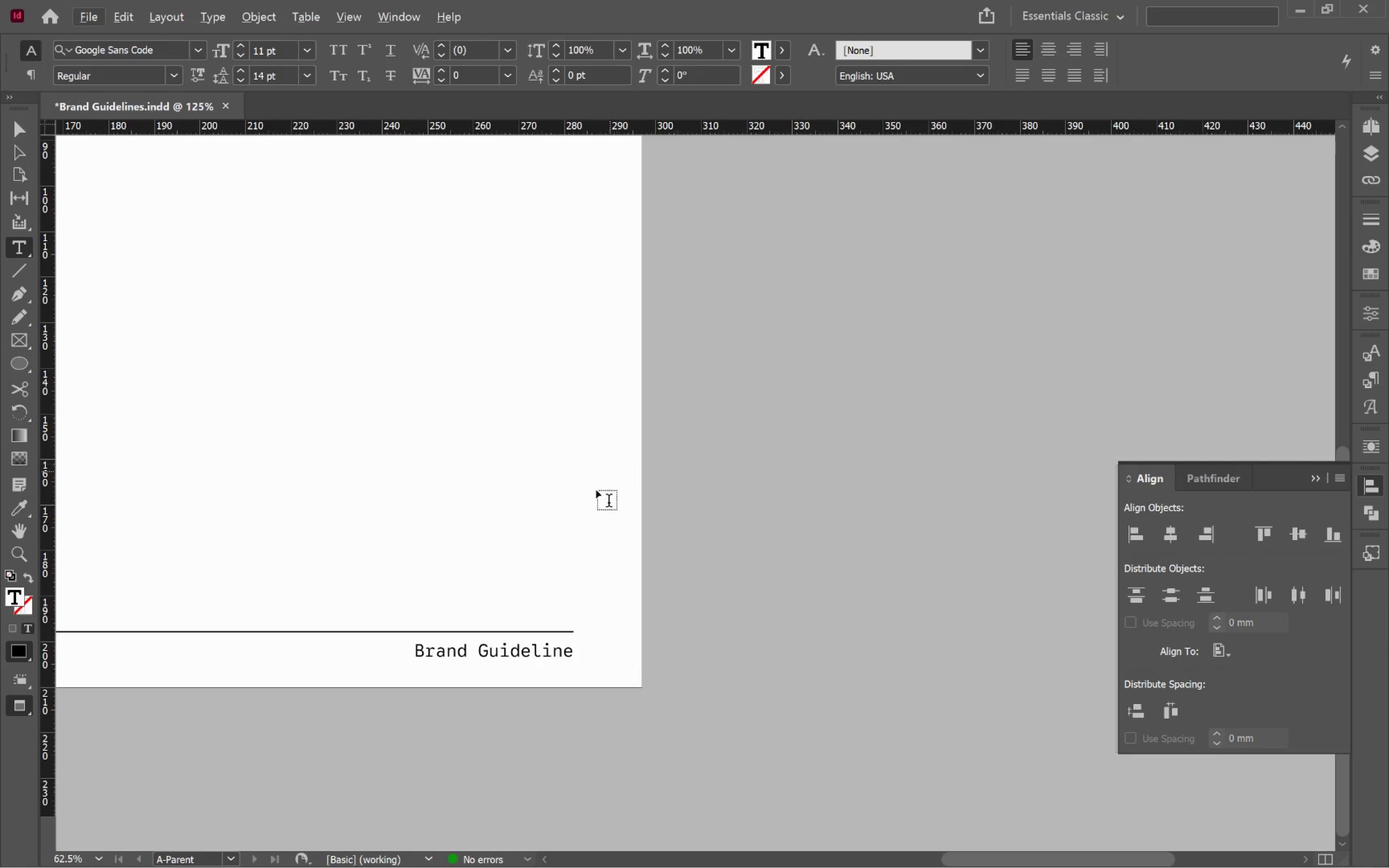 
scroll: coordinate [581, 670], scroll_direction: up, amount: 3.0
 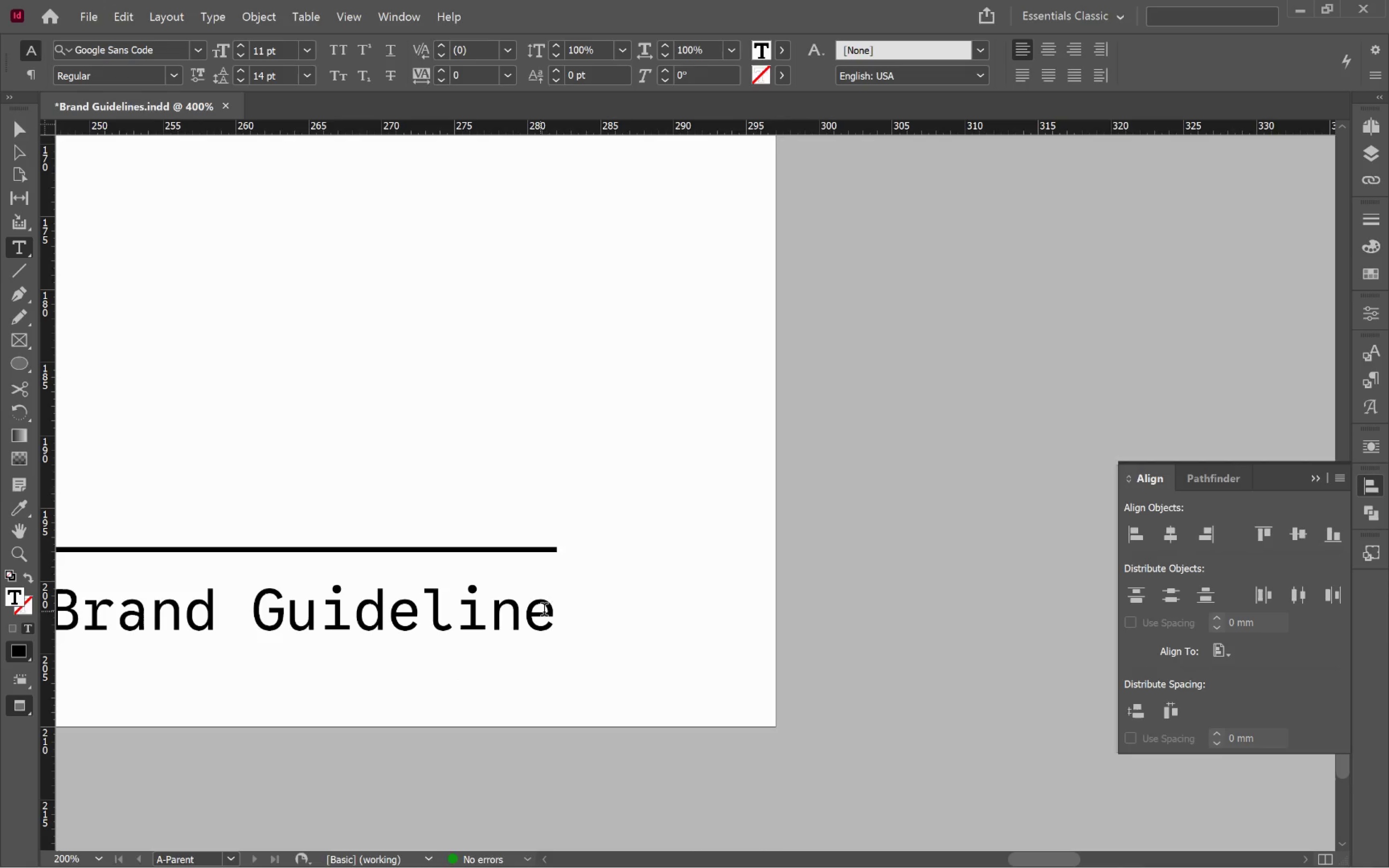 
left_click([549, 608])
 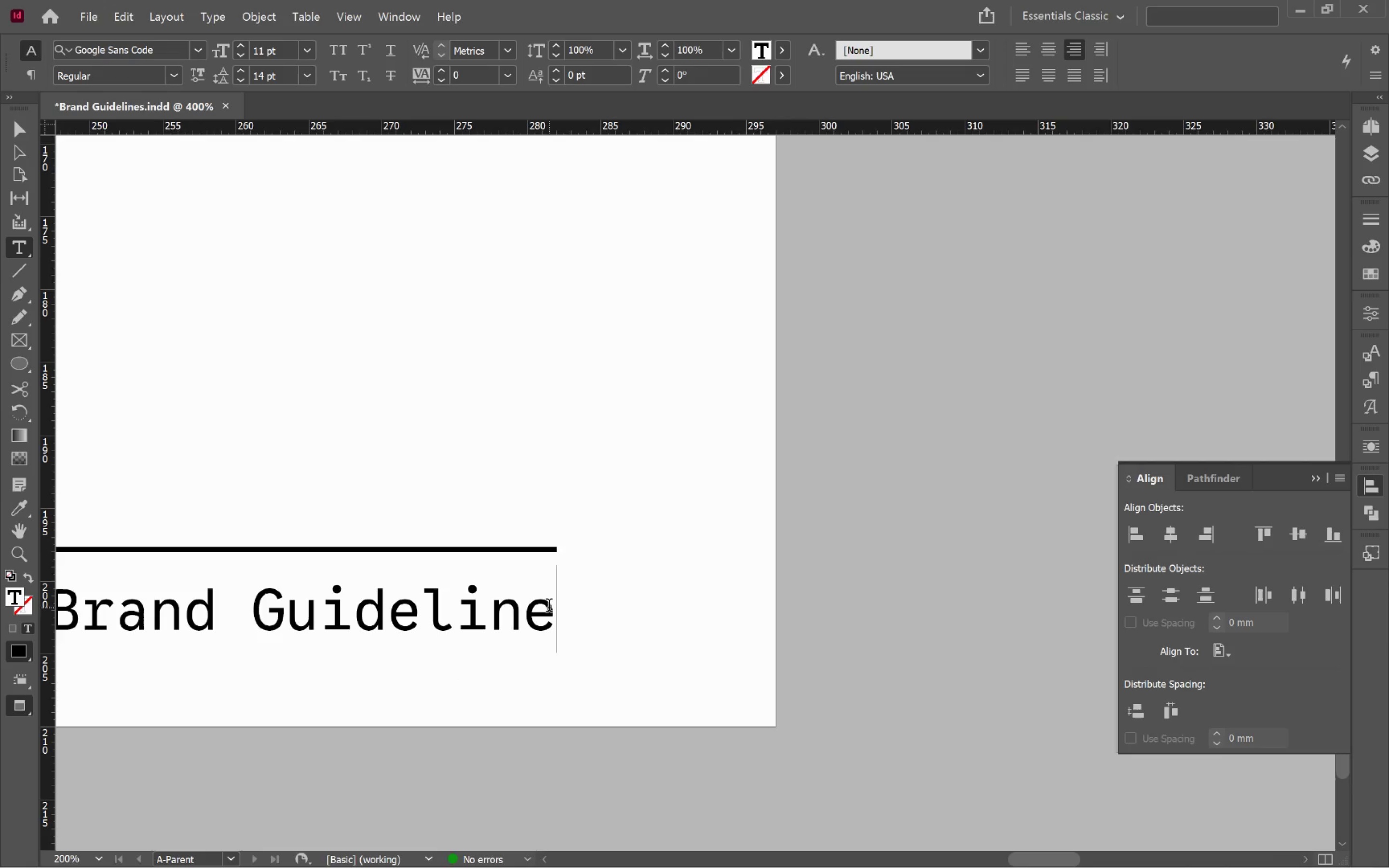 
key(Shift+BracketRight)
 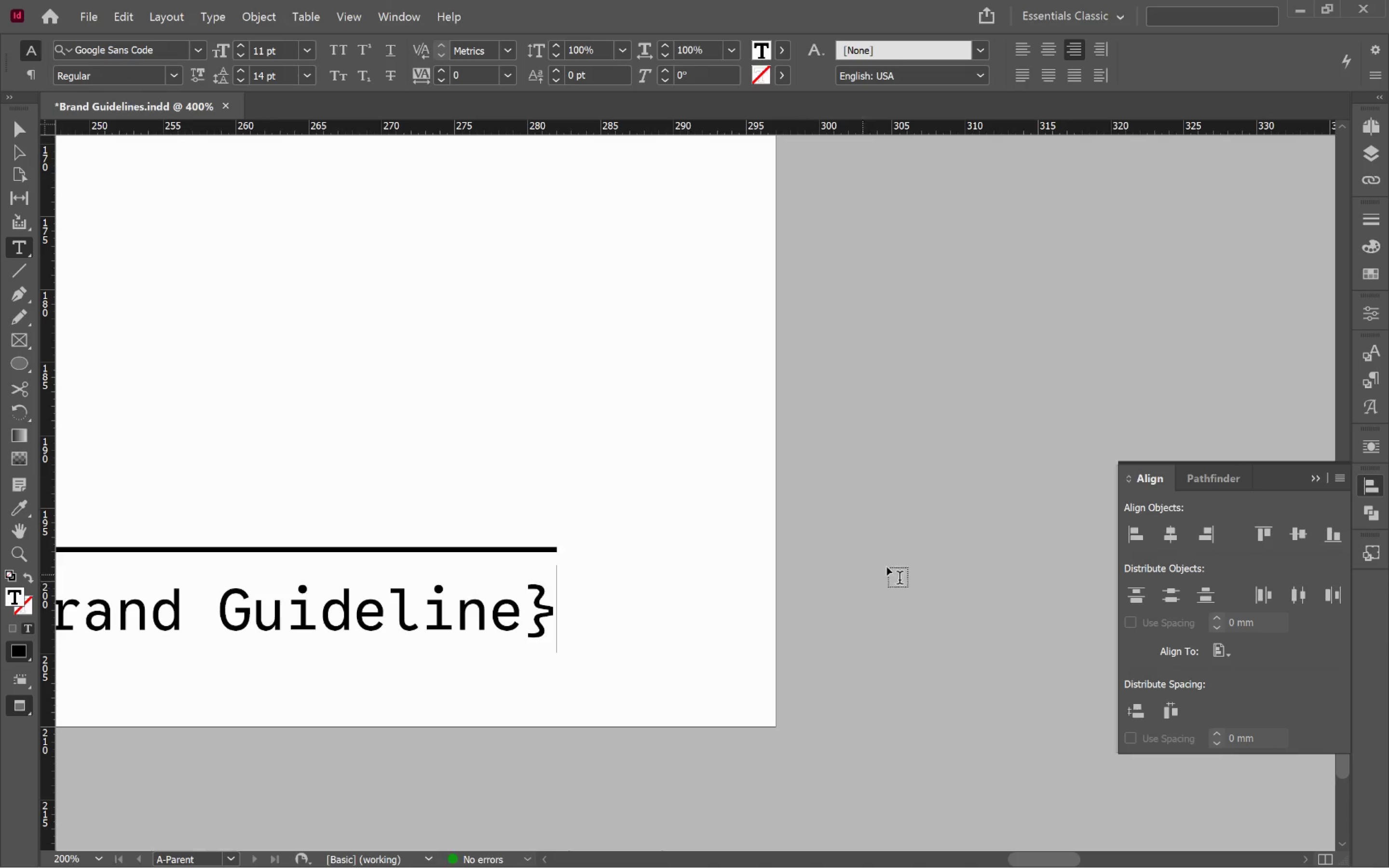 
hold_key(key=AltLeft, duration=0.7)
scroll: coordinate [851, 554], scroll_direction: down, amount: 1.0
 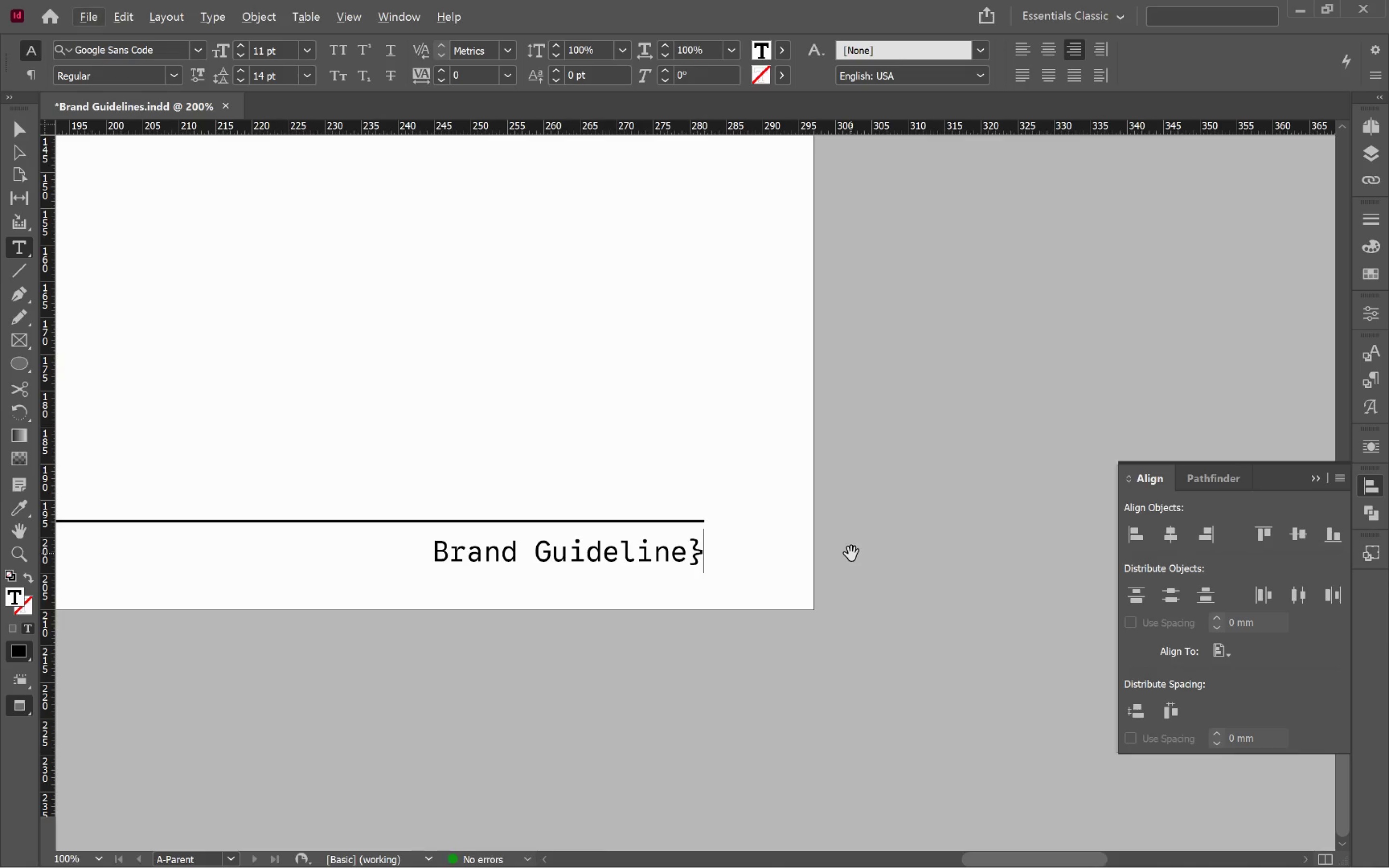 
hold_key(key=ControlLeft, duration=0.51)
left_click([916, 561])
 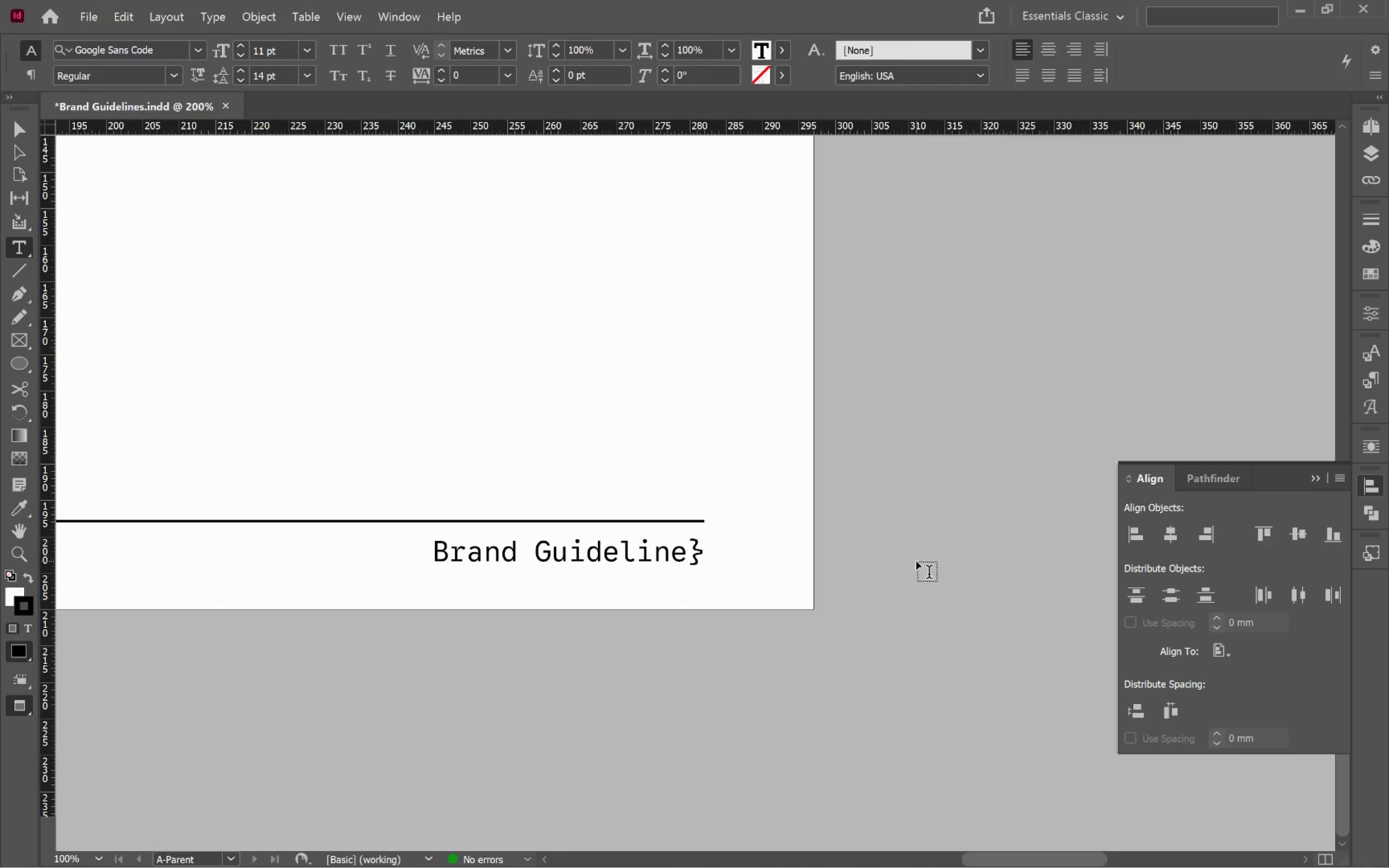 
key(V)
 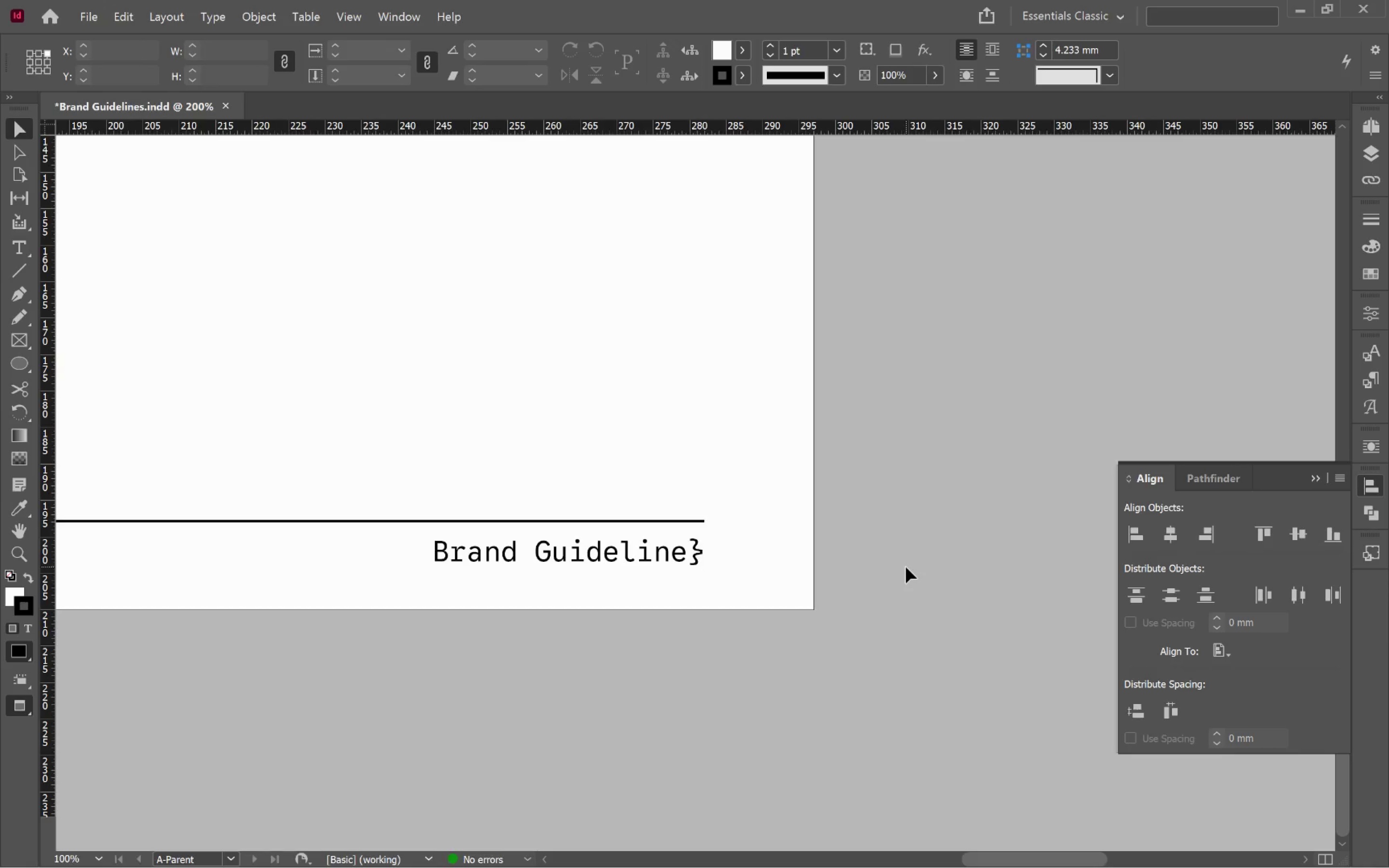 
hold_key(key=AltLeft, duration=0.94)
scroll: coordinate [890, 563], scroll_direction: down, amount: 3.0
 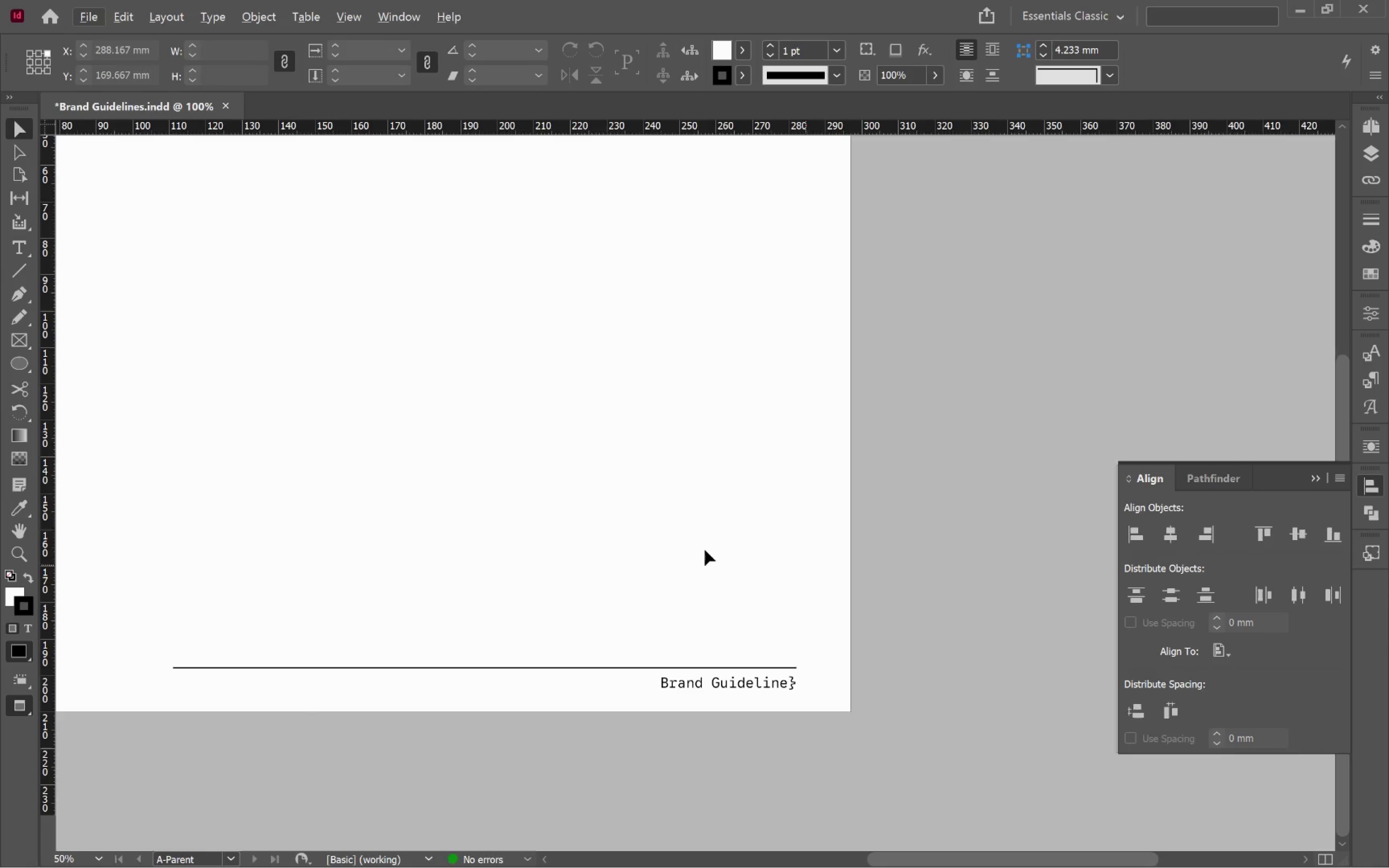 
hold_key(key=Space, duration=0.54)
 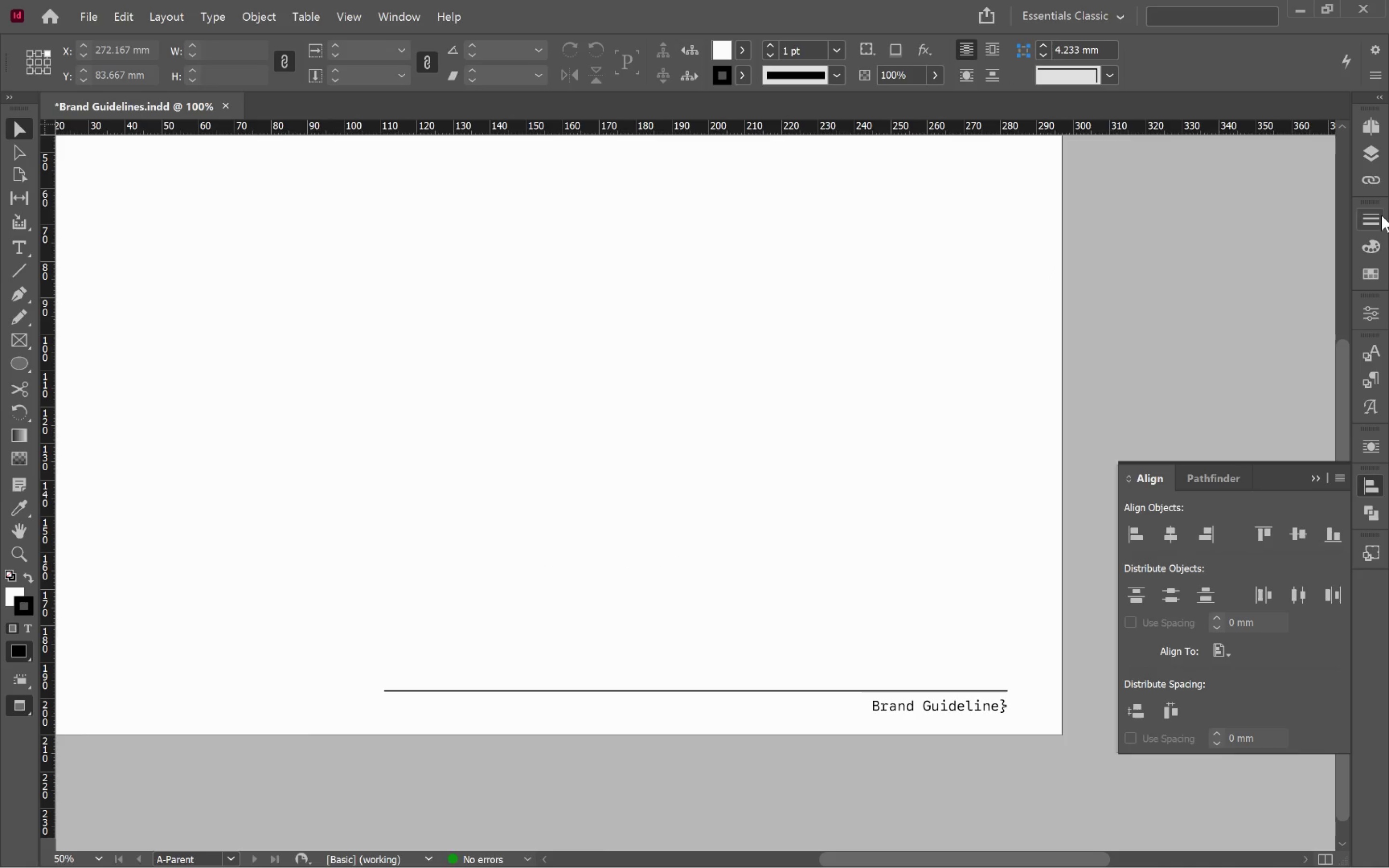 
left_click_drag(start_coordinate=[566, 515], to_coordinate=[776, 538])
 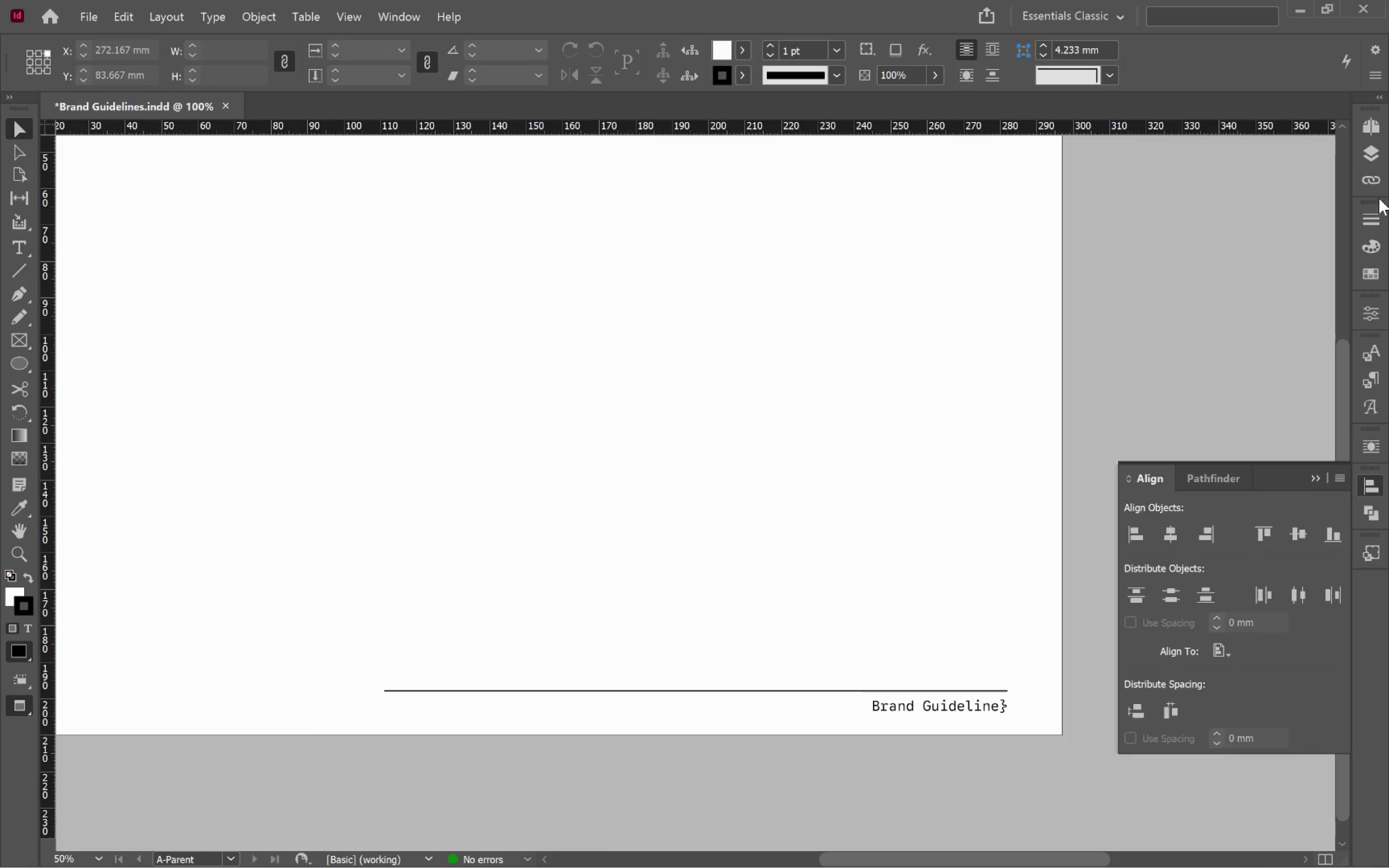 
left_click([1366, 149])
 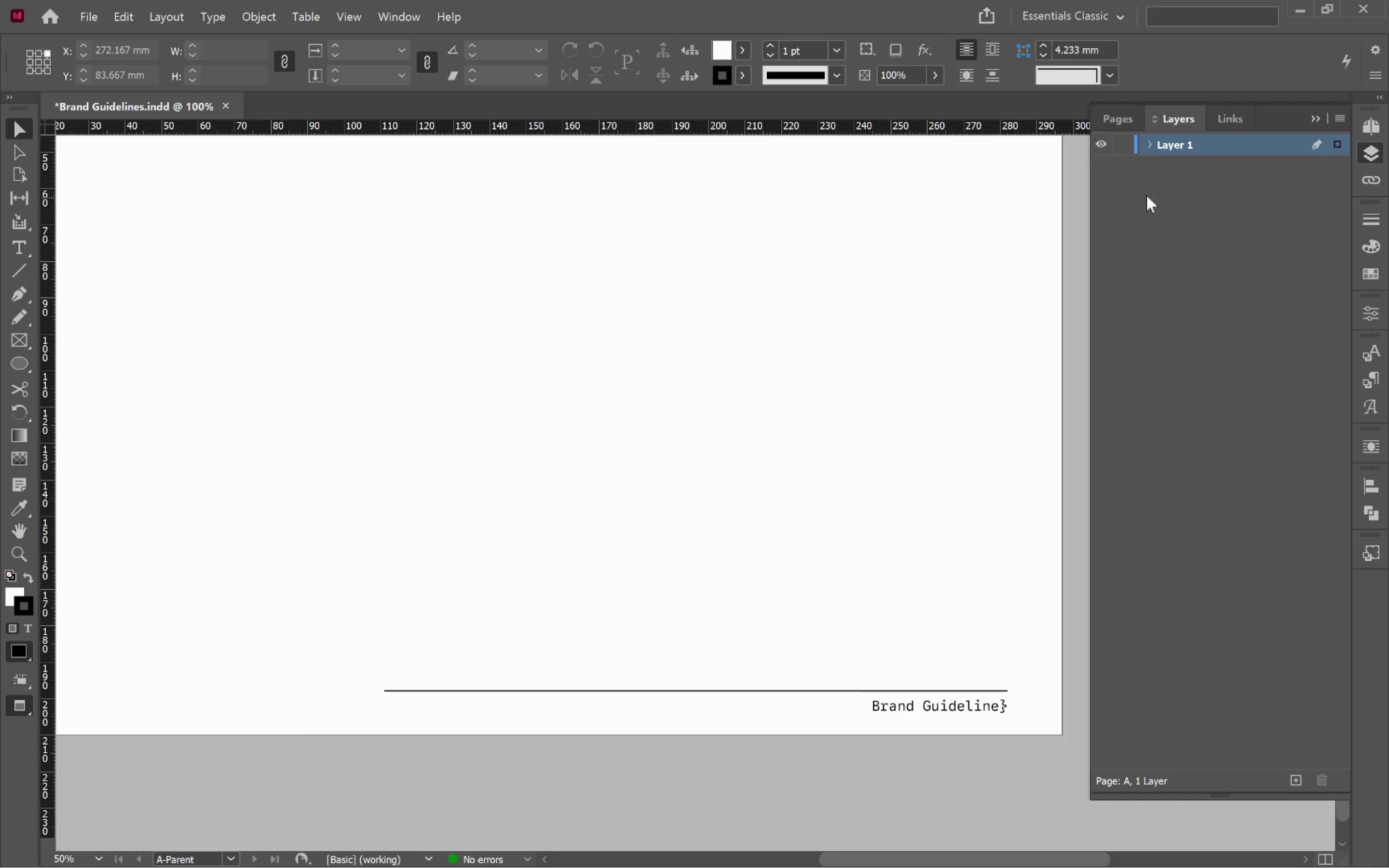 
left_click([1127, 123])
 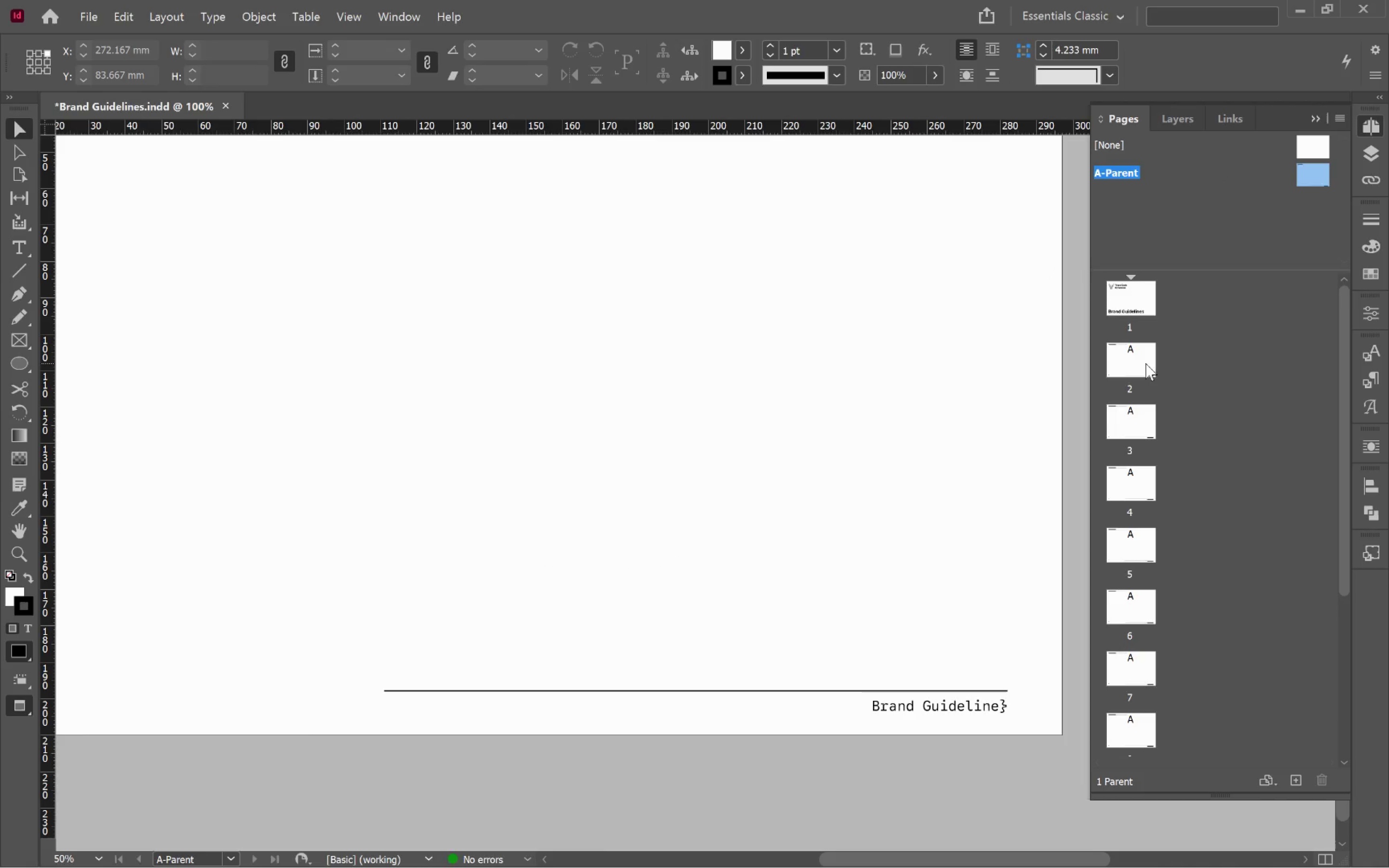 
double_click([1136, 365])
 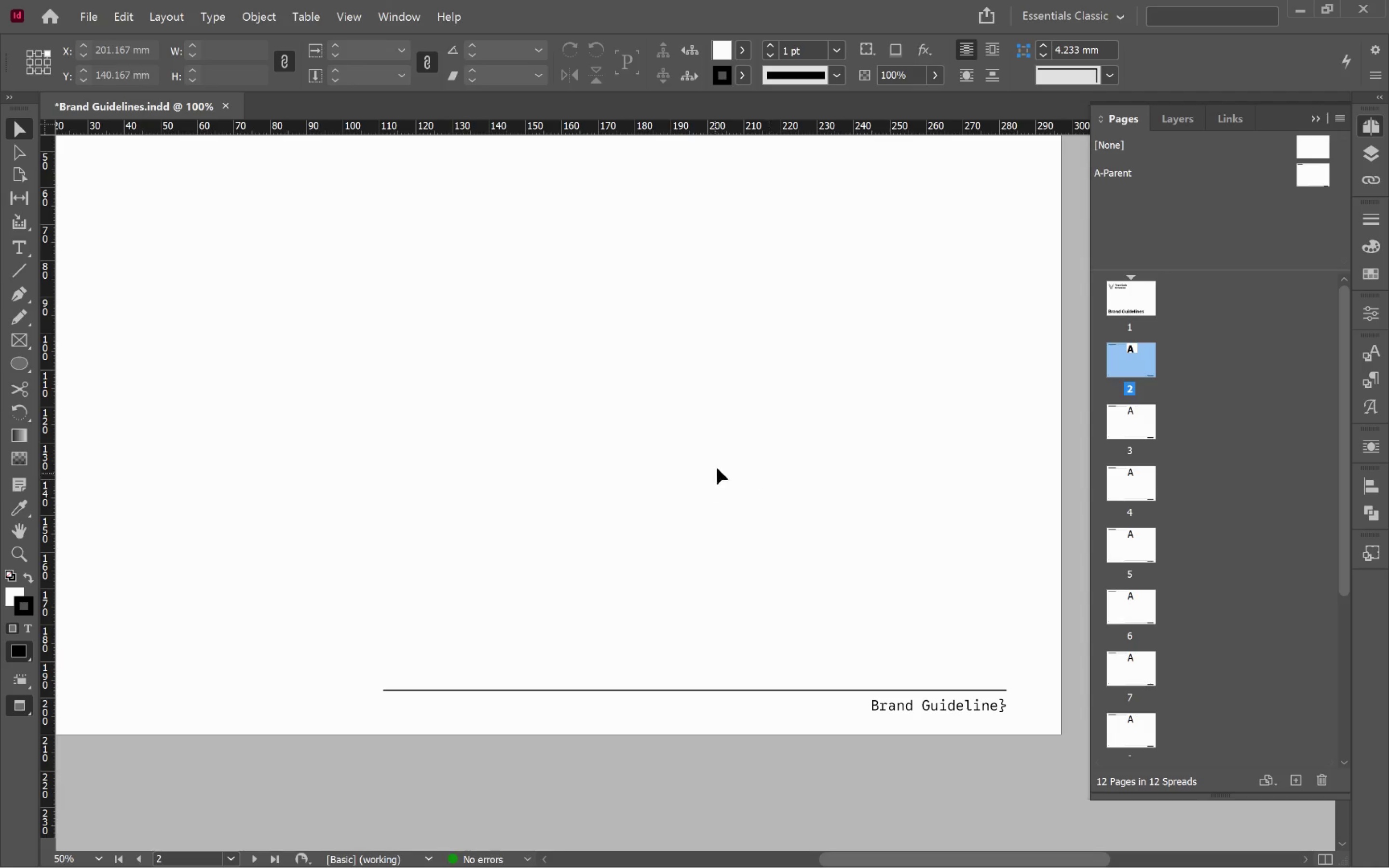 
left_click([722, 444])
 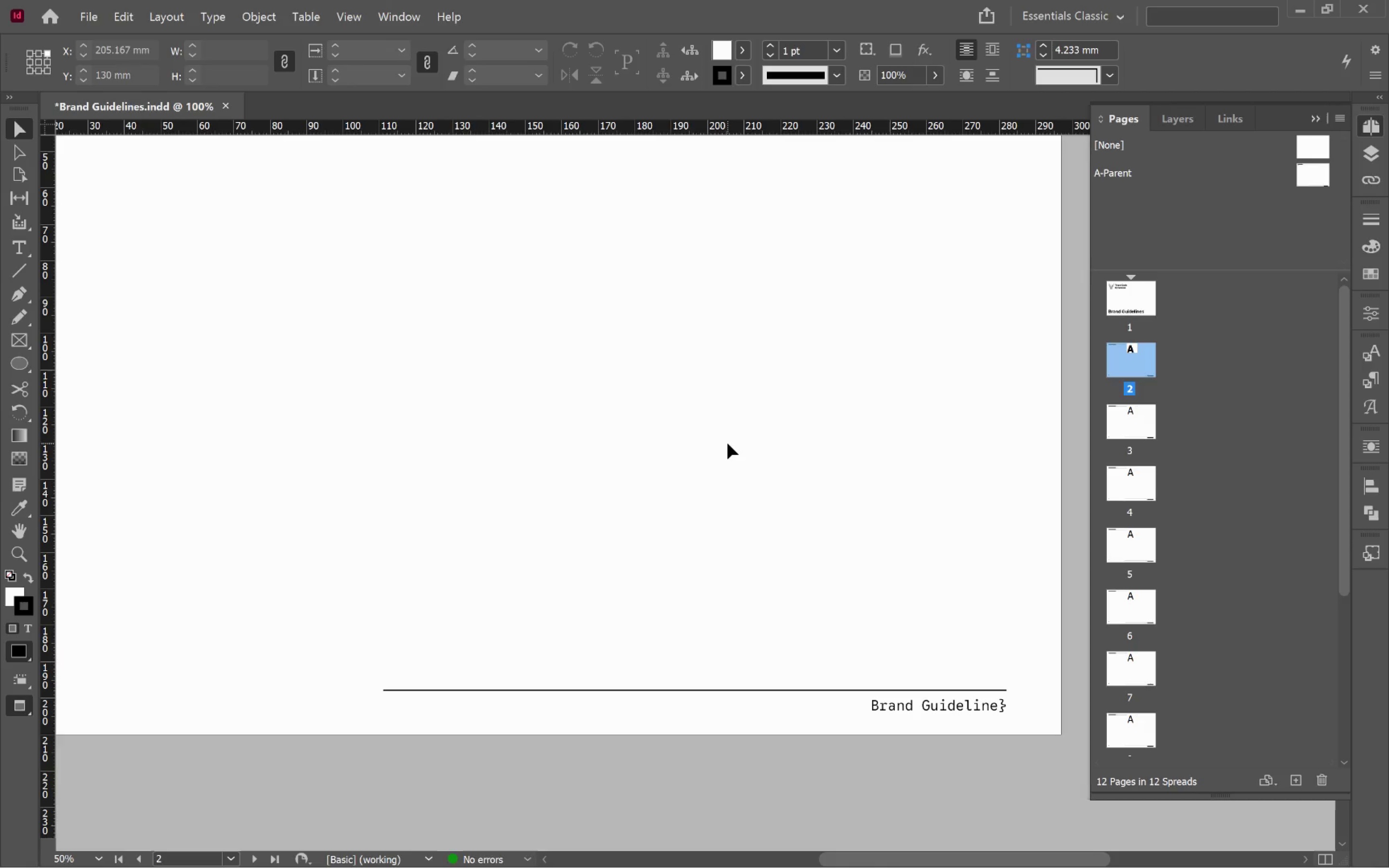 
key(W)
 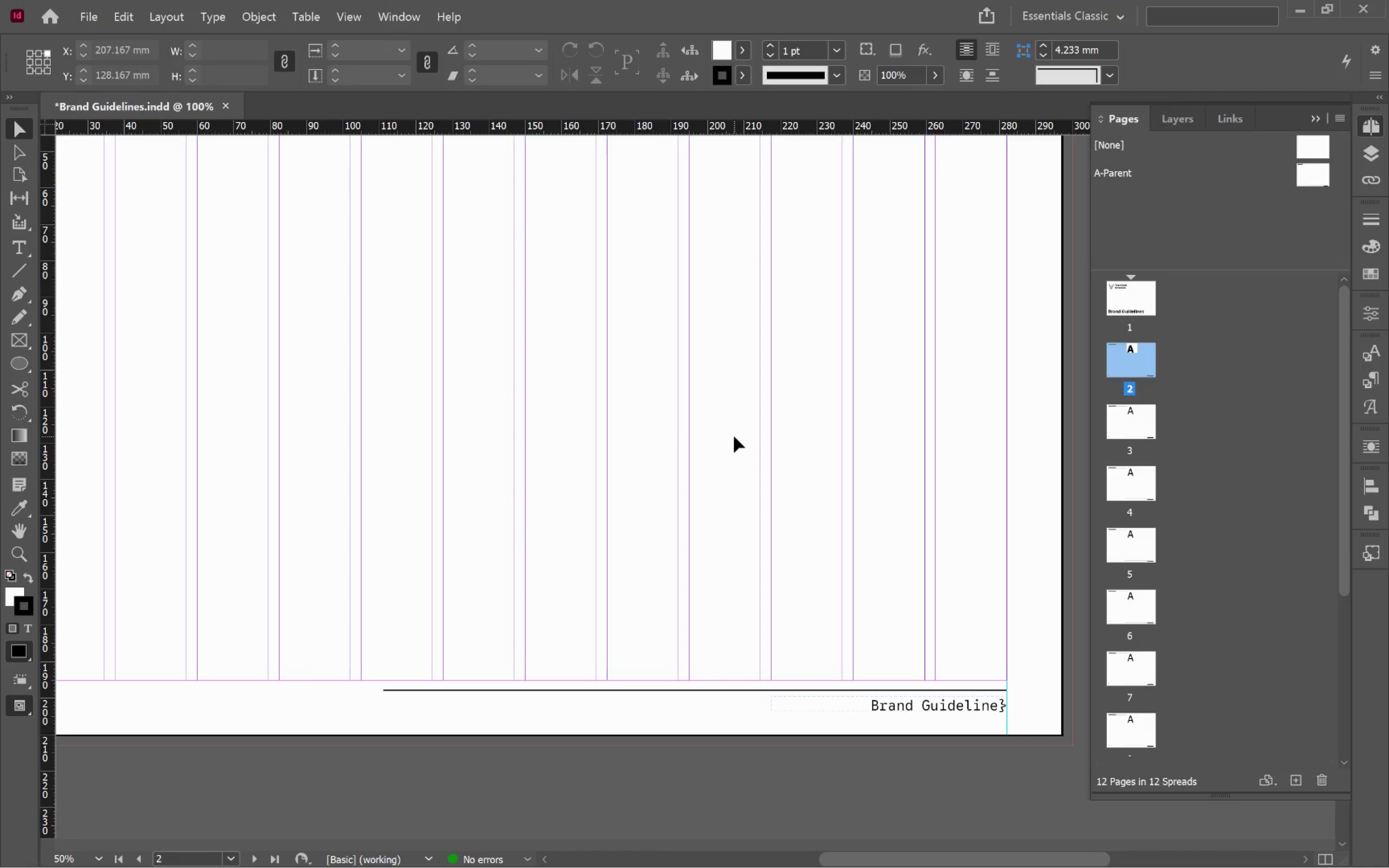 
hold_key(key=AltLeft, duration=0.56)
scroll: coordinate [654, 424], scroll_direction: down, amount: 1.0
 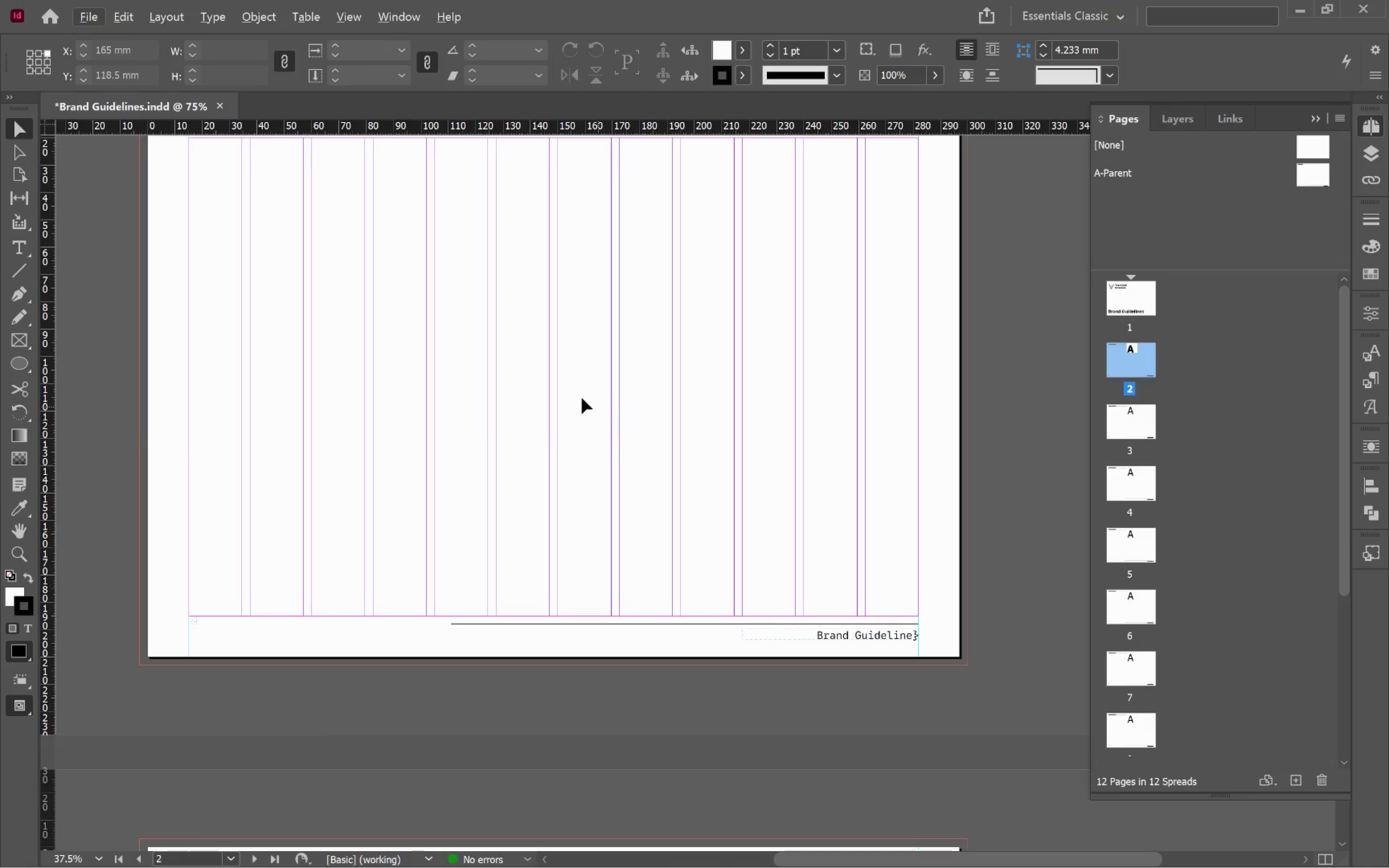 
hold_key(key=Space, duration=1.01)
 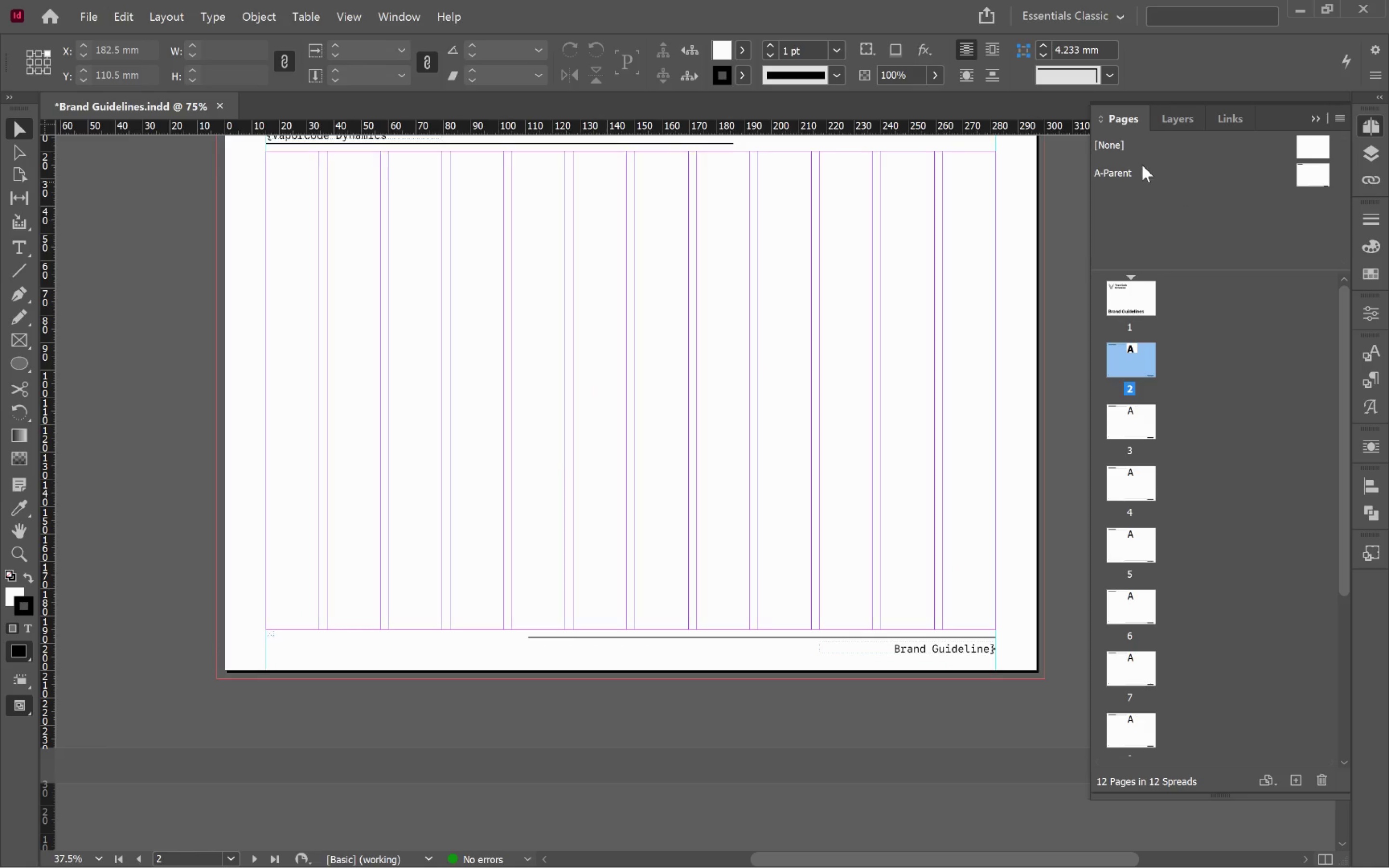 
left_click_drag(start_coordinate=[577, 393], to_coordinate=[654, 406])
 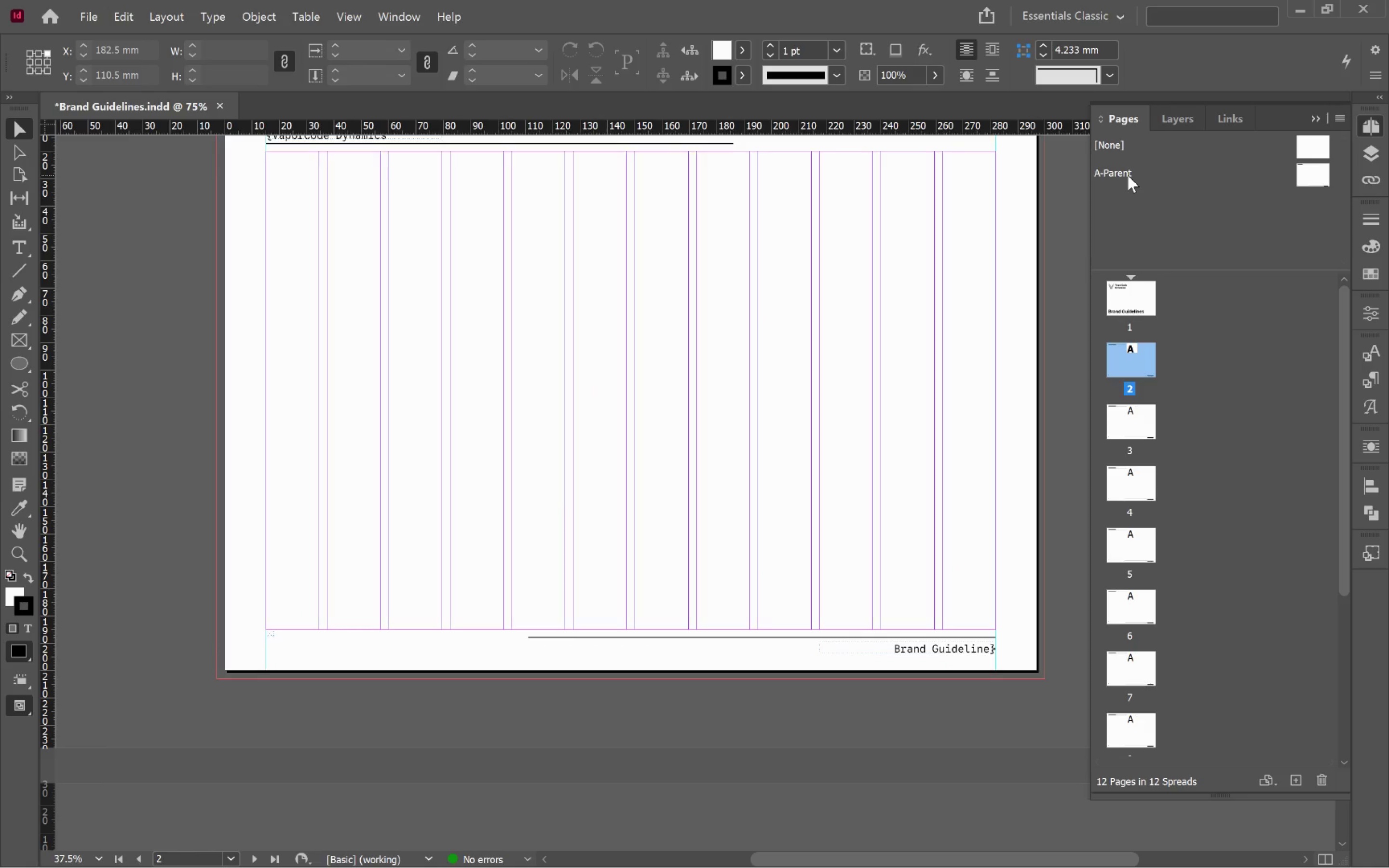 
left_click([1128, 175])
 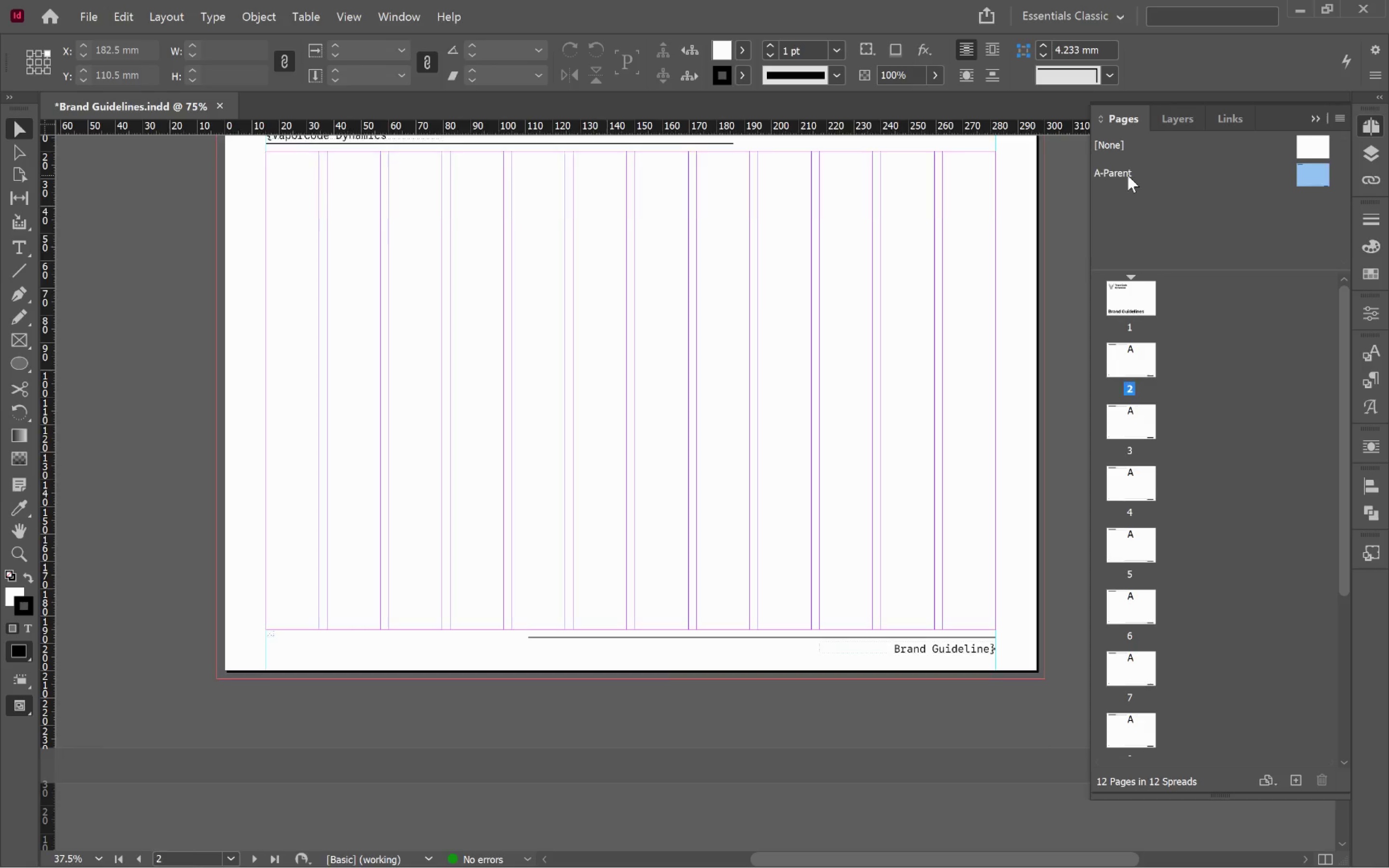 
double_click([1128, 175])
 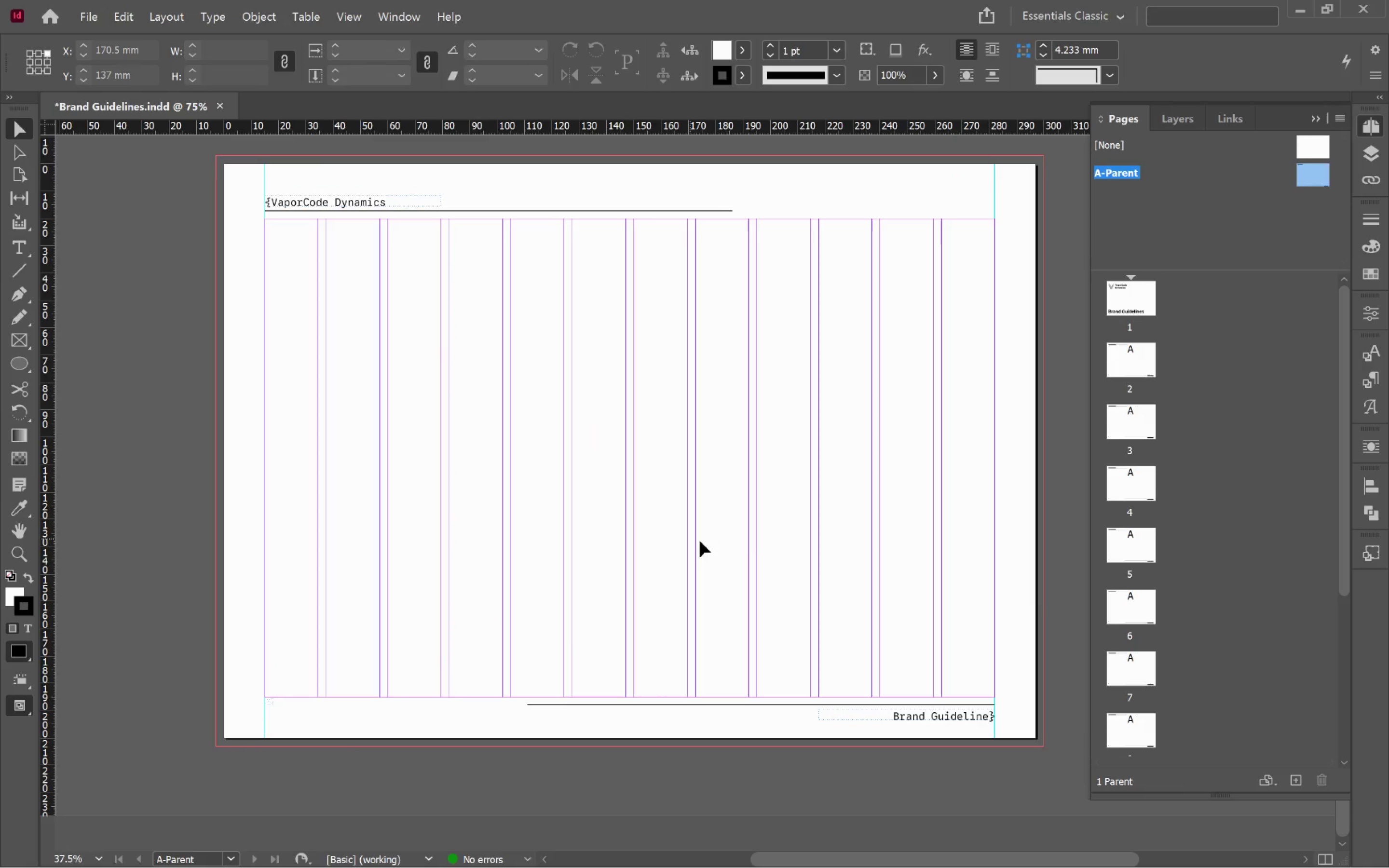 
hold_key(key=Space, duration=1.19)
 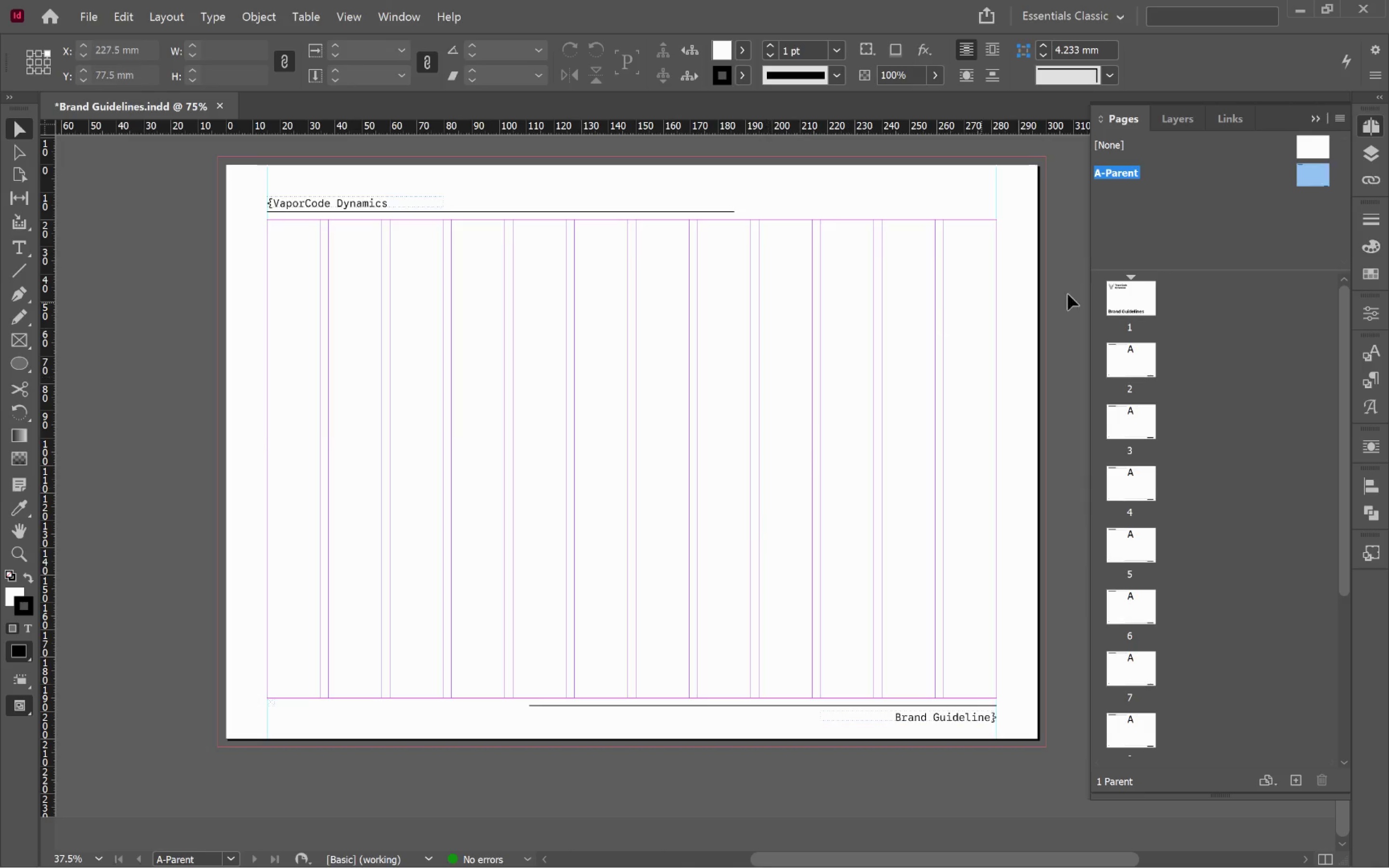 
left_click_drag(start_coordinate=[747, 570], to_coordinate=[748, 534])
 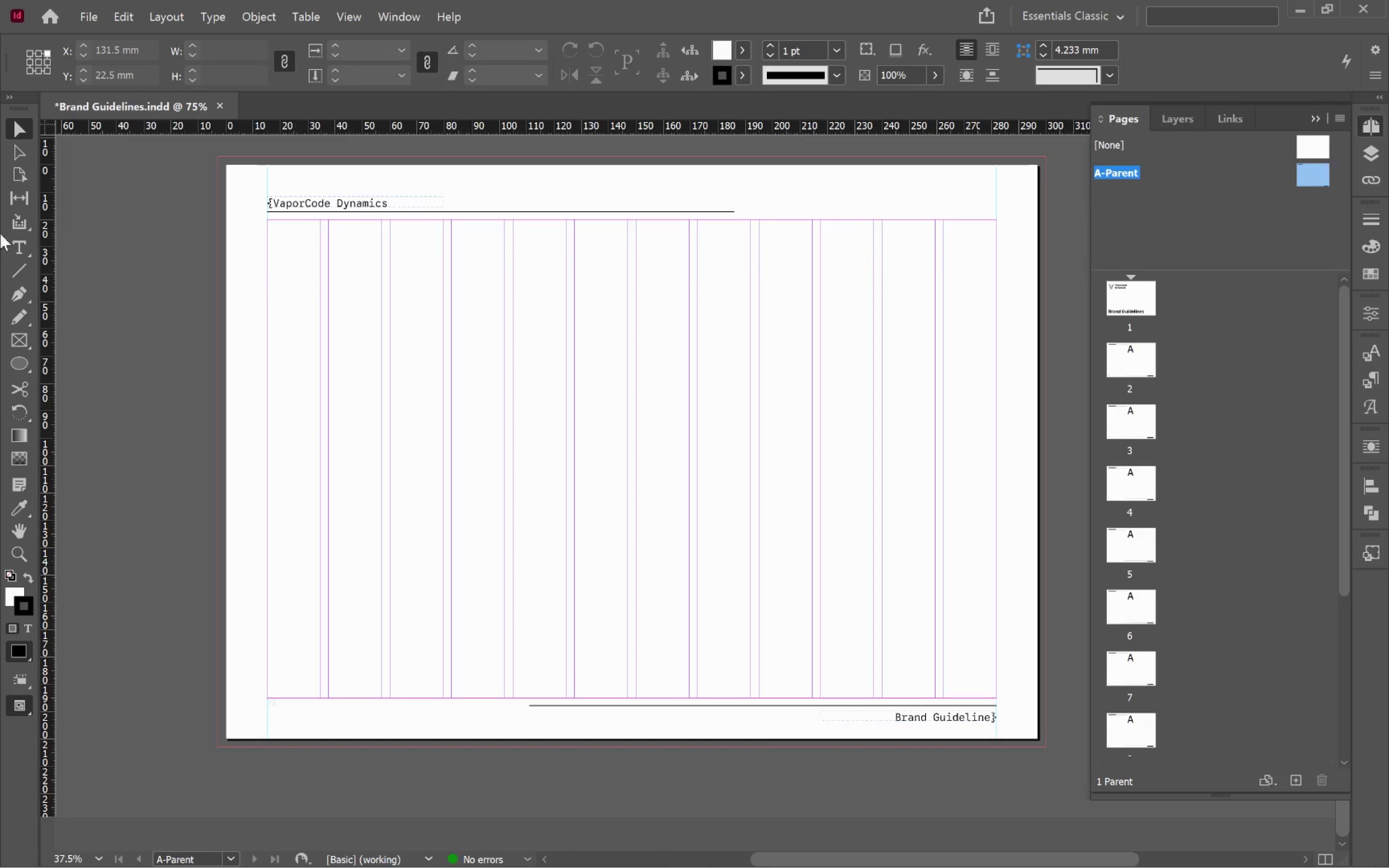 
left_click([18, 251])
 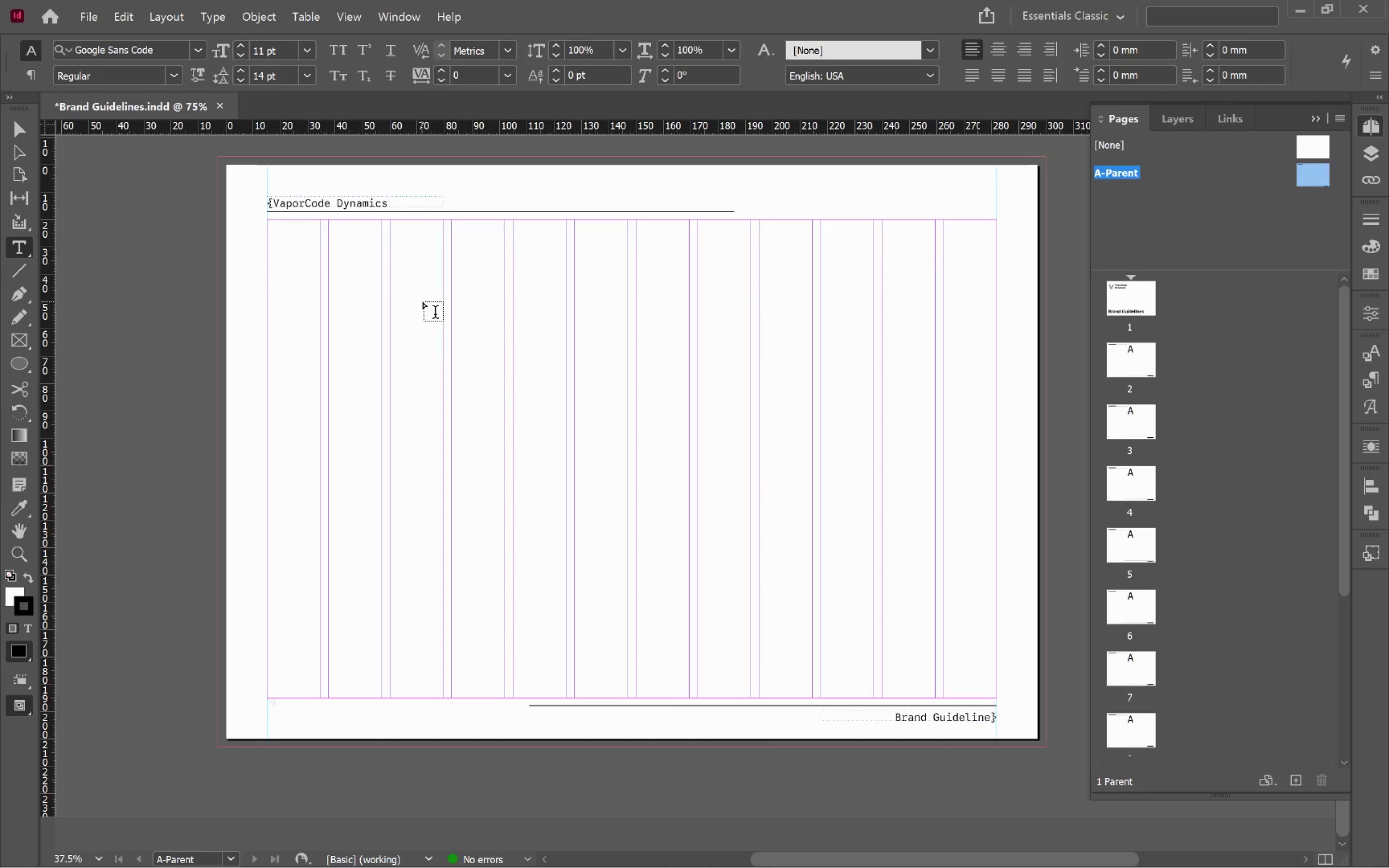 
left_click_drag(start_coordinate=[422, 299], to_coordinate=[498, 326])
 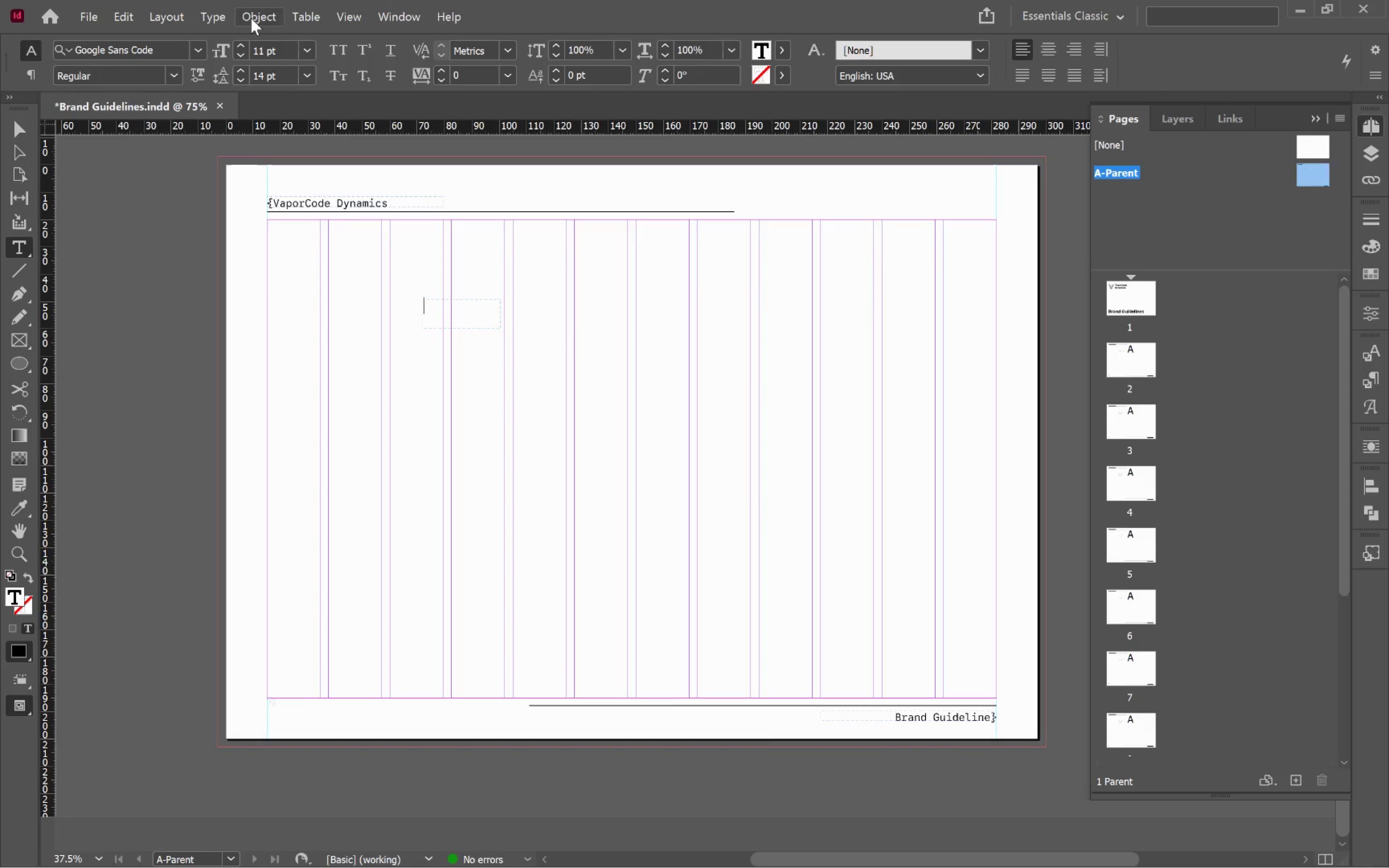 
left_click([210, 17])
 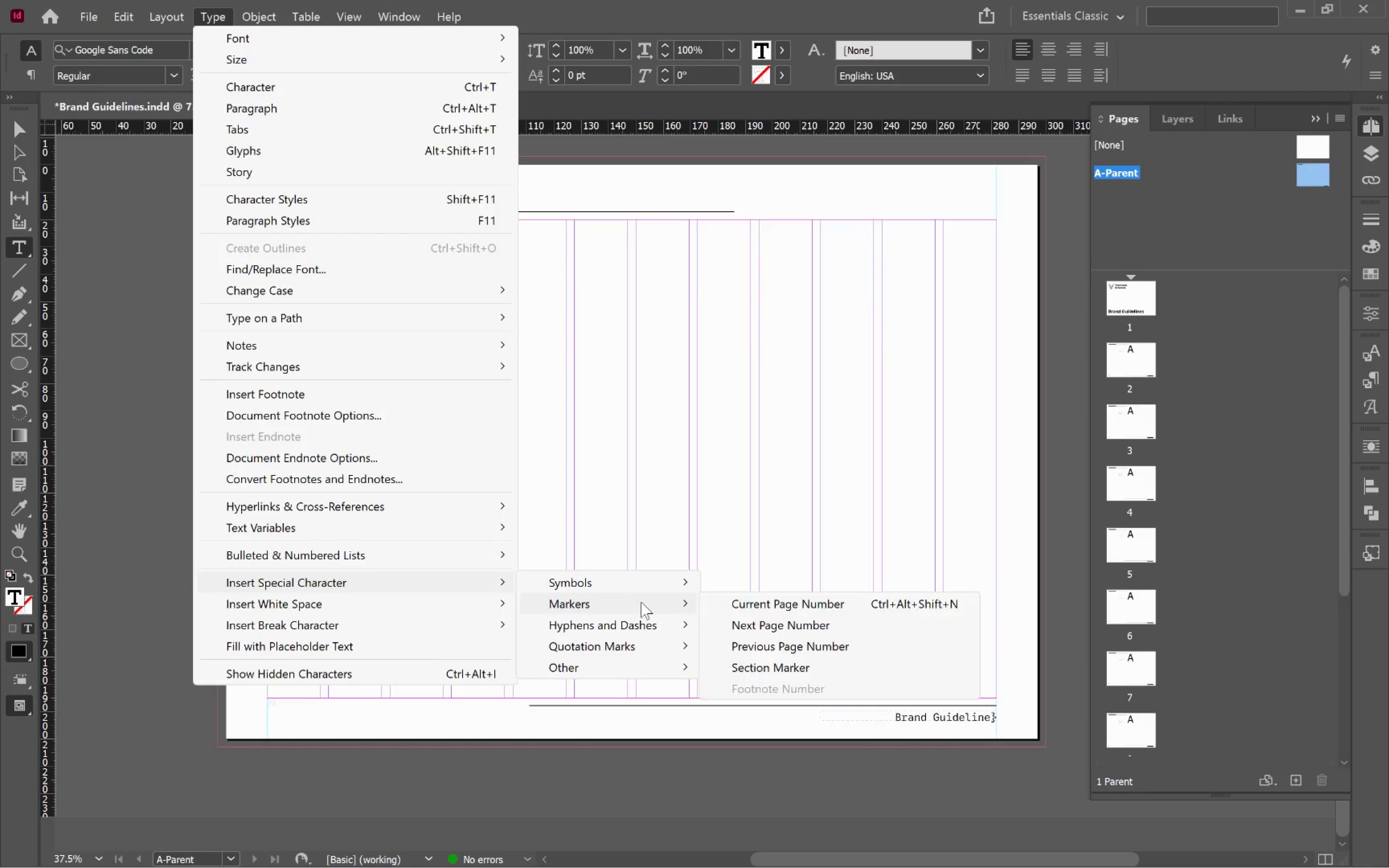 
wait(5.77)
 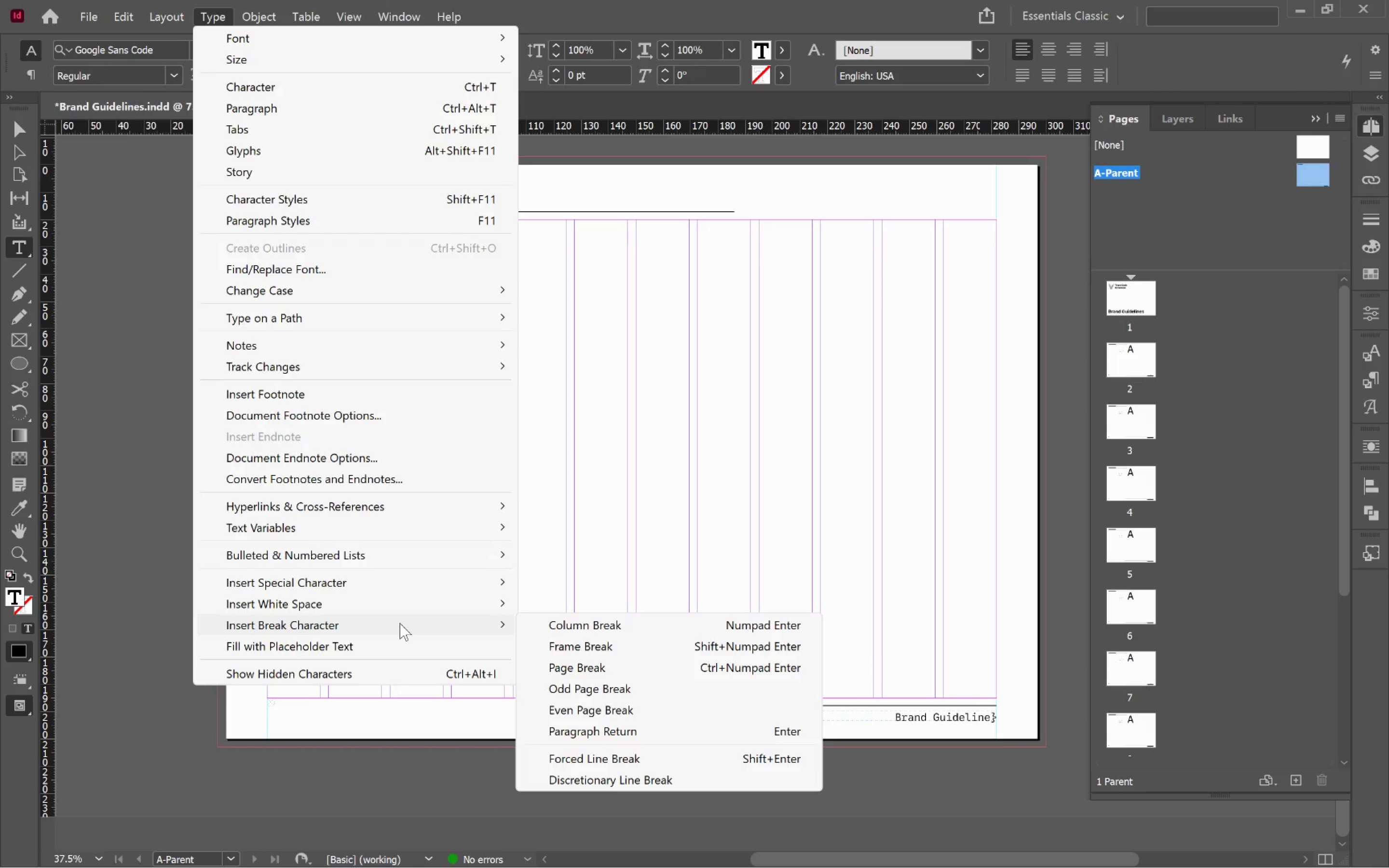 
left_click([824, 610])
 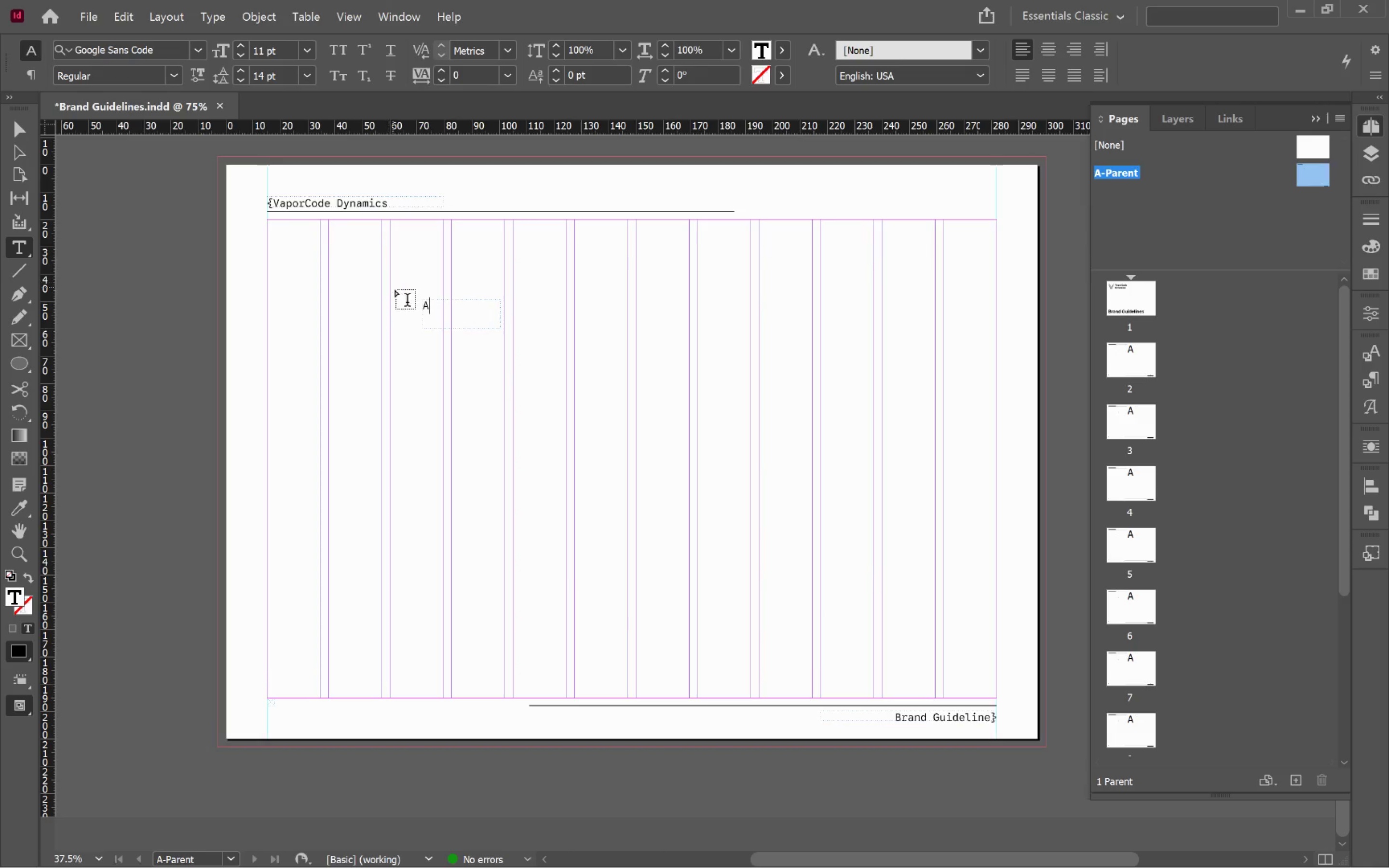 
hold_key(key=AltLeft, duration=0.61)
scroll: coordinate [451, 314], scroll_direction: up, amount: 4.0
 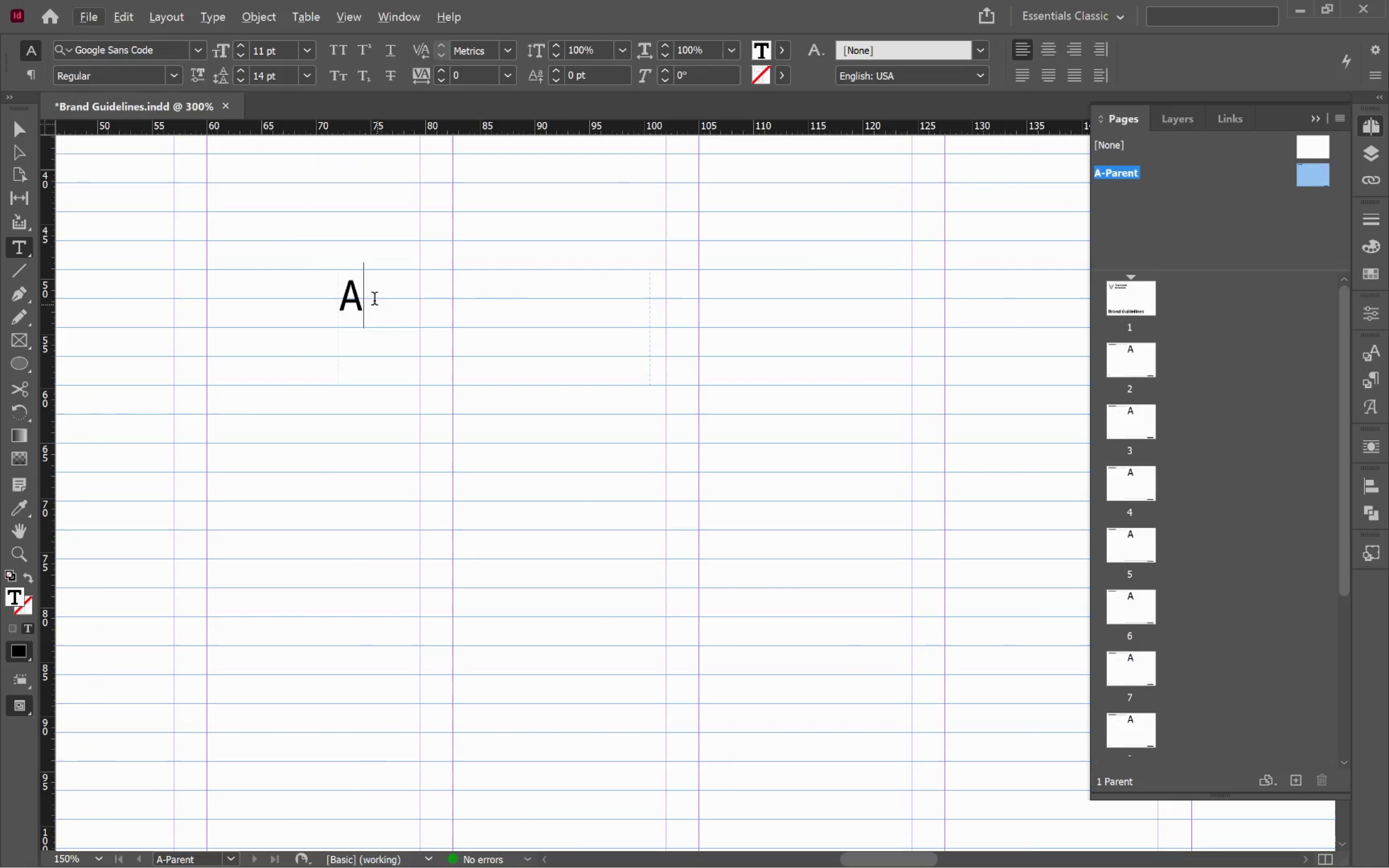 
left_click([372, 298])
 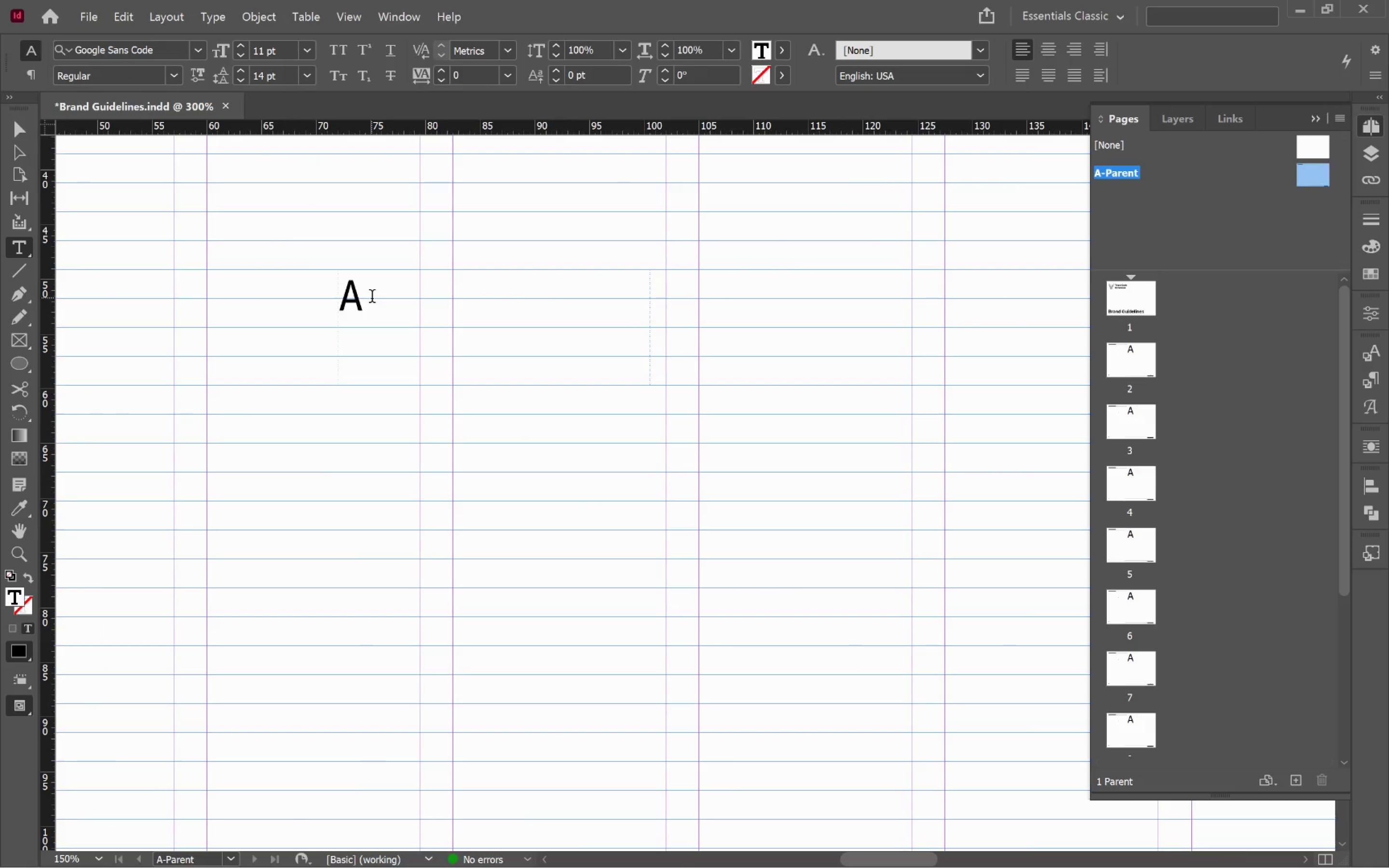 
key(ArrowLeft)
 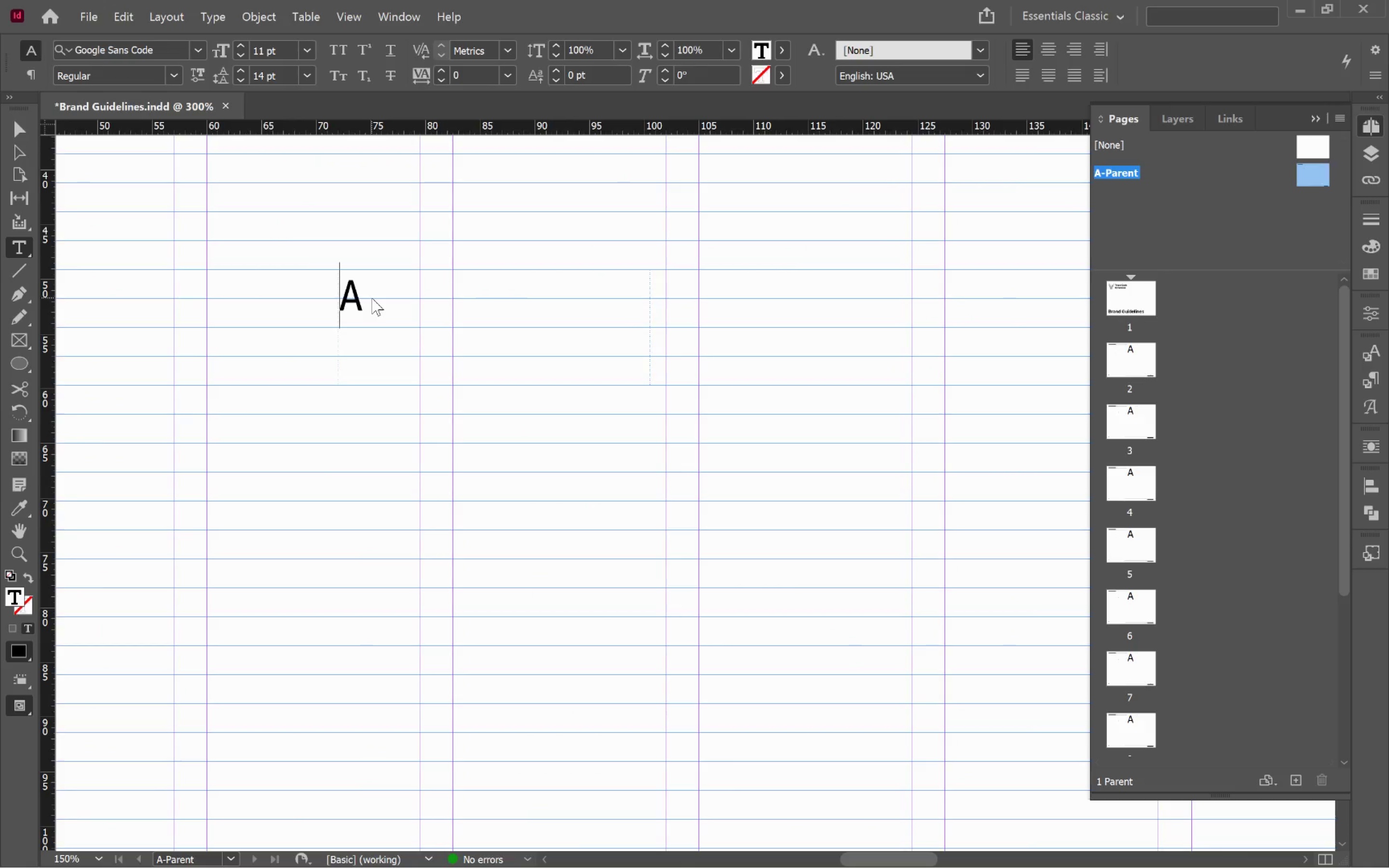 
key(BracketLeft)
 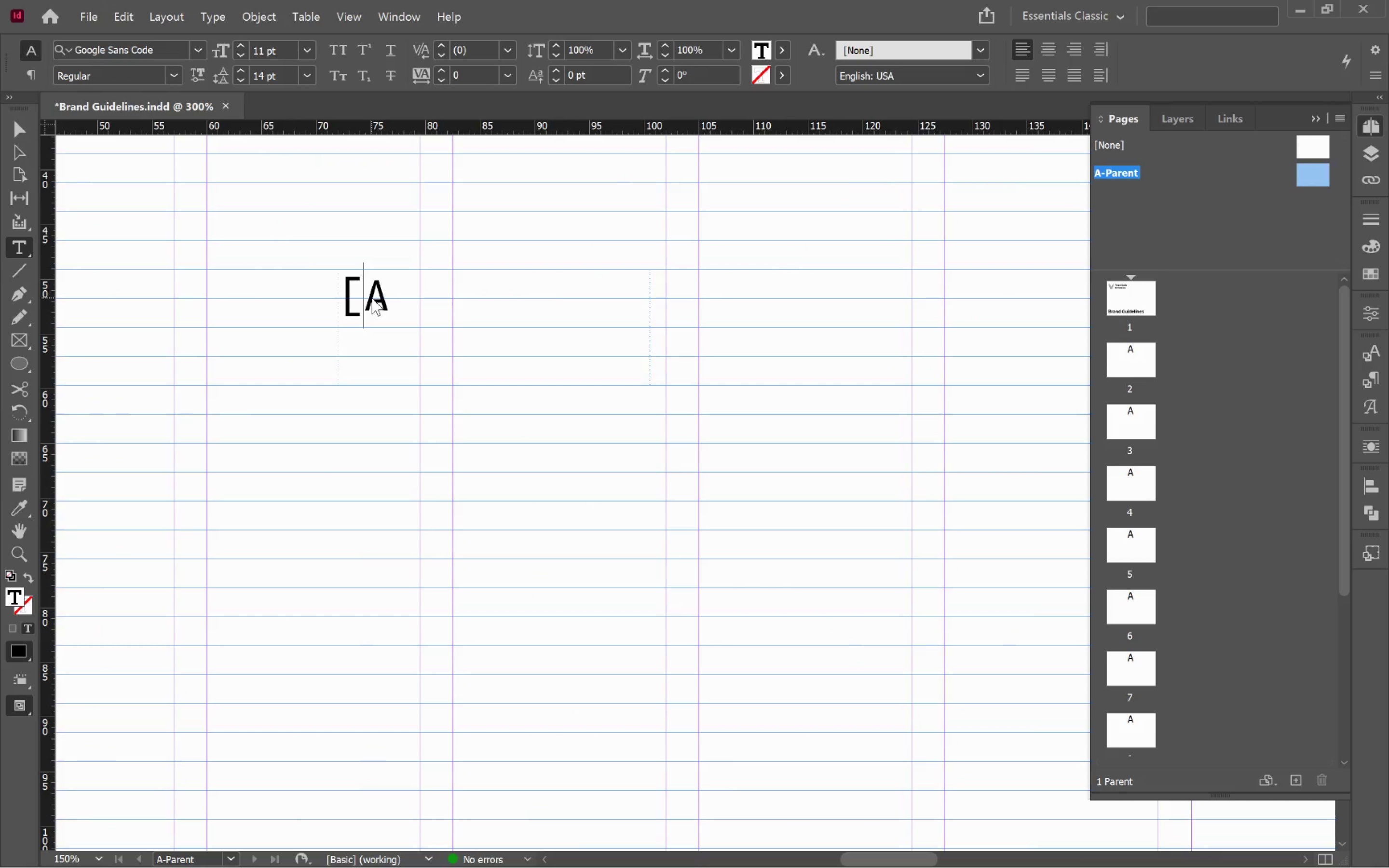 
key(Space)
 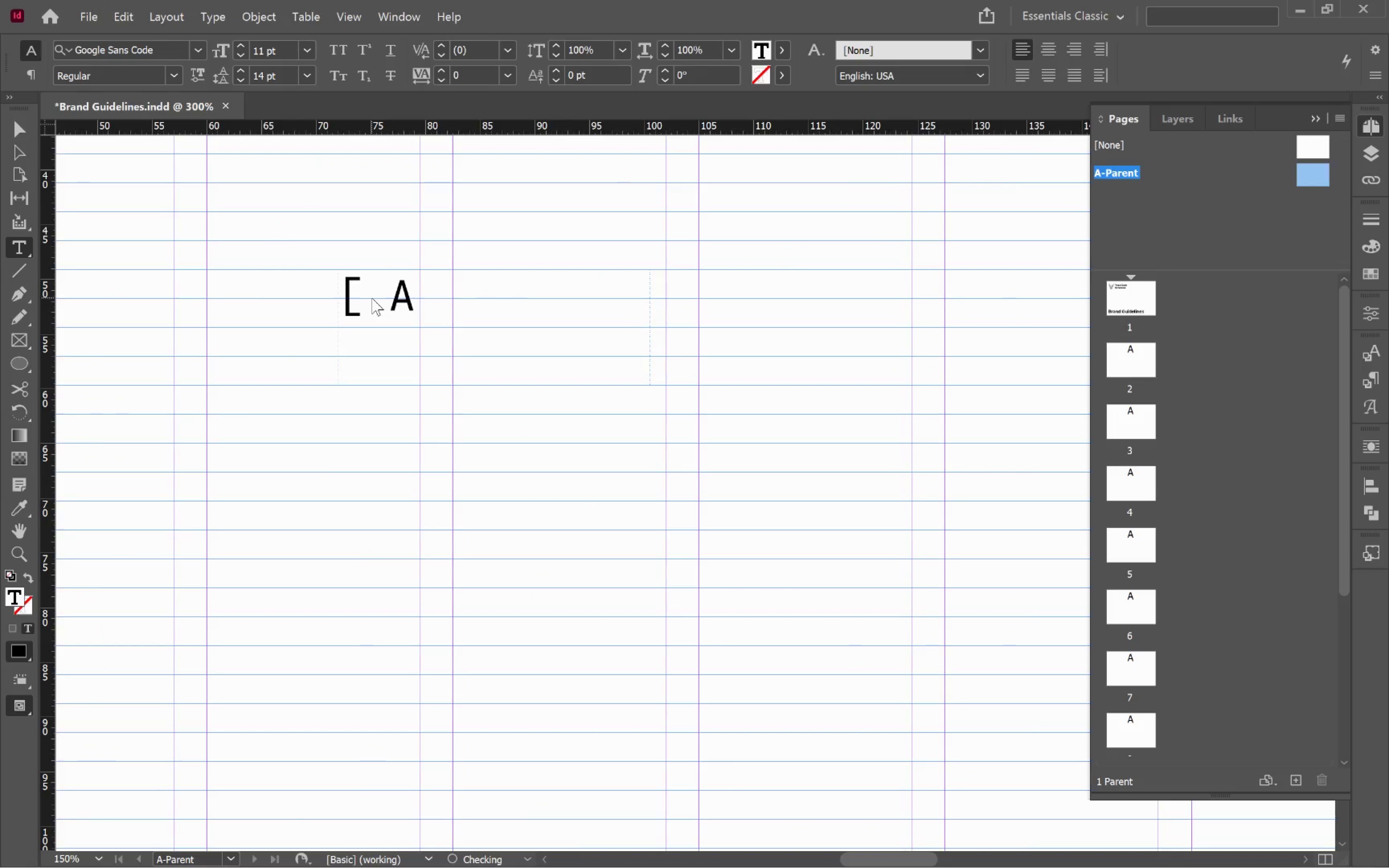 
key(ArrowRight)
 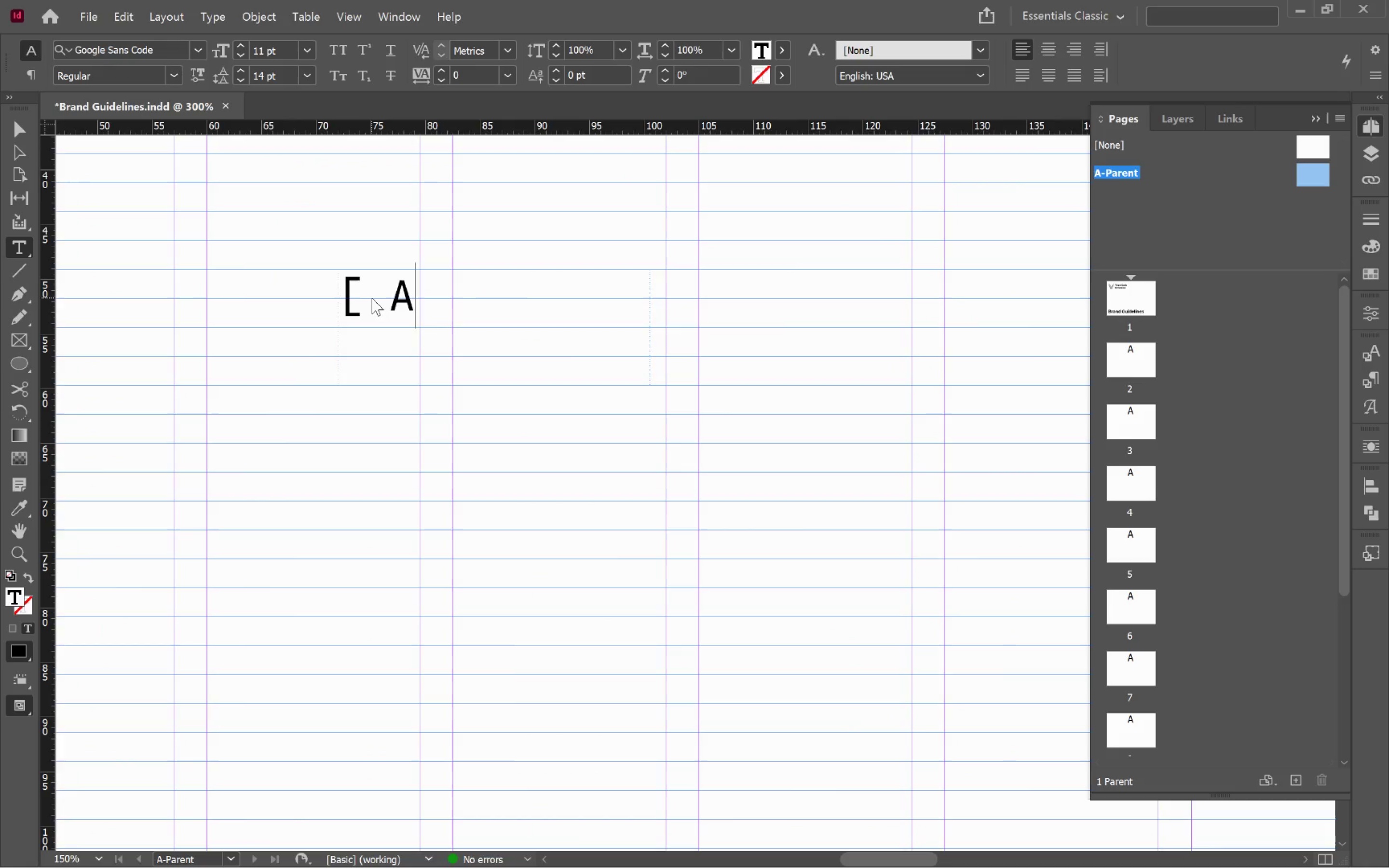 
key(Space)
 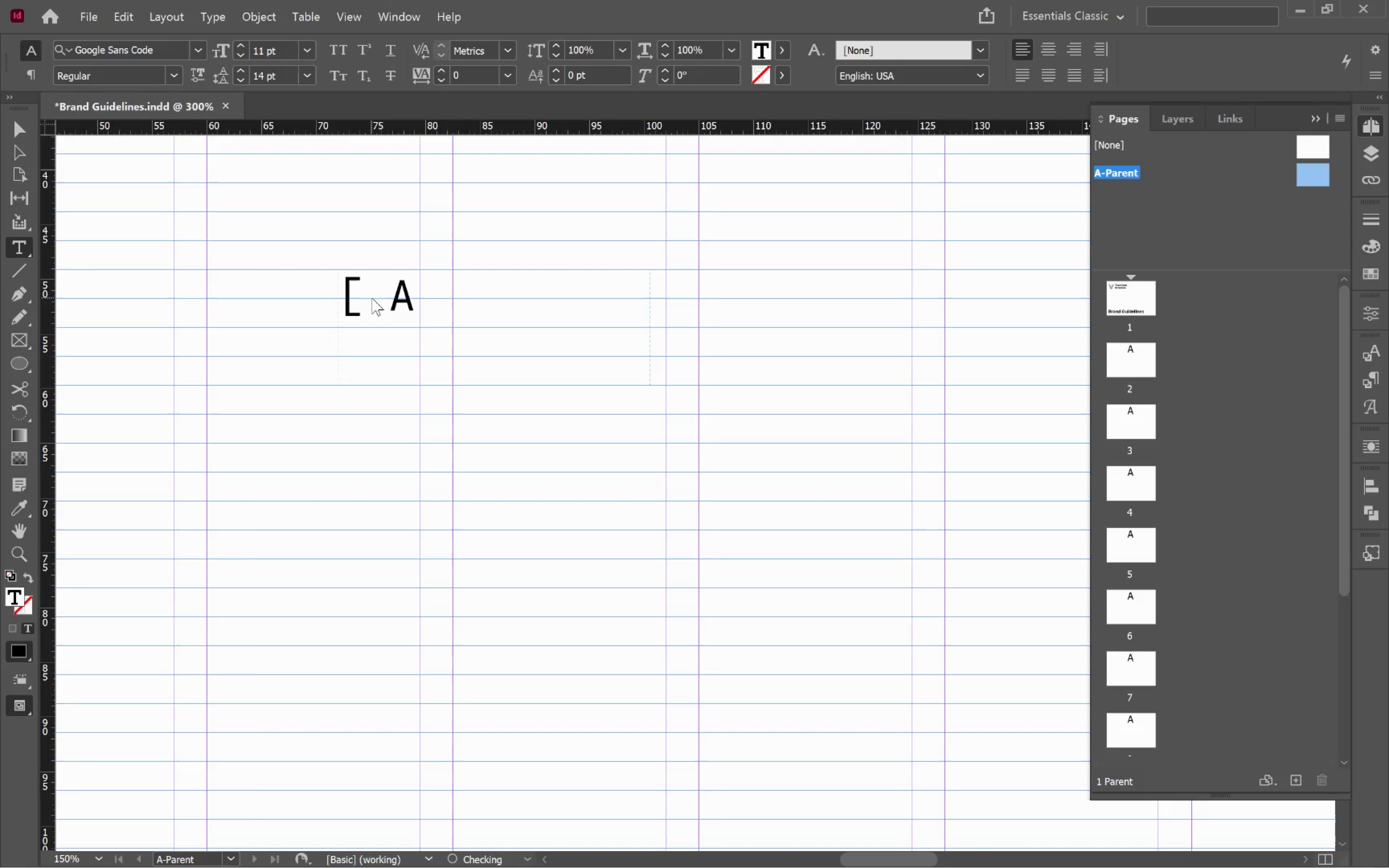 
key(BracketRight)
 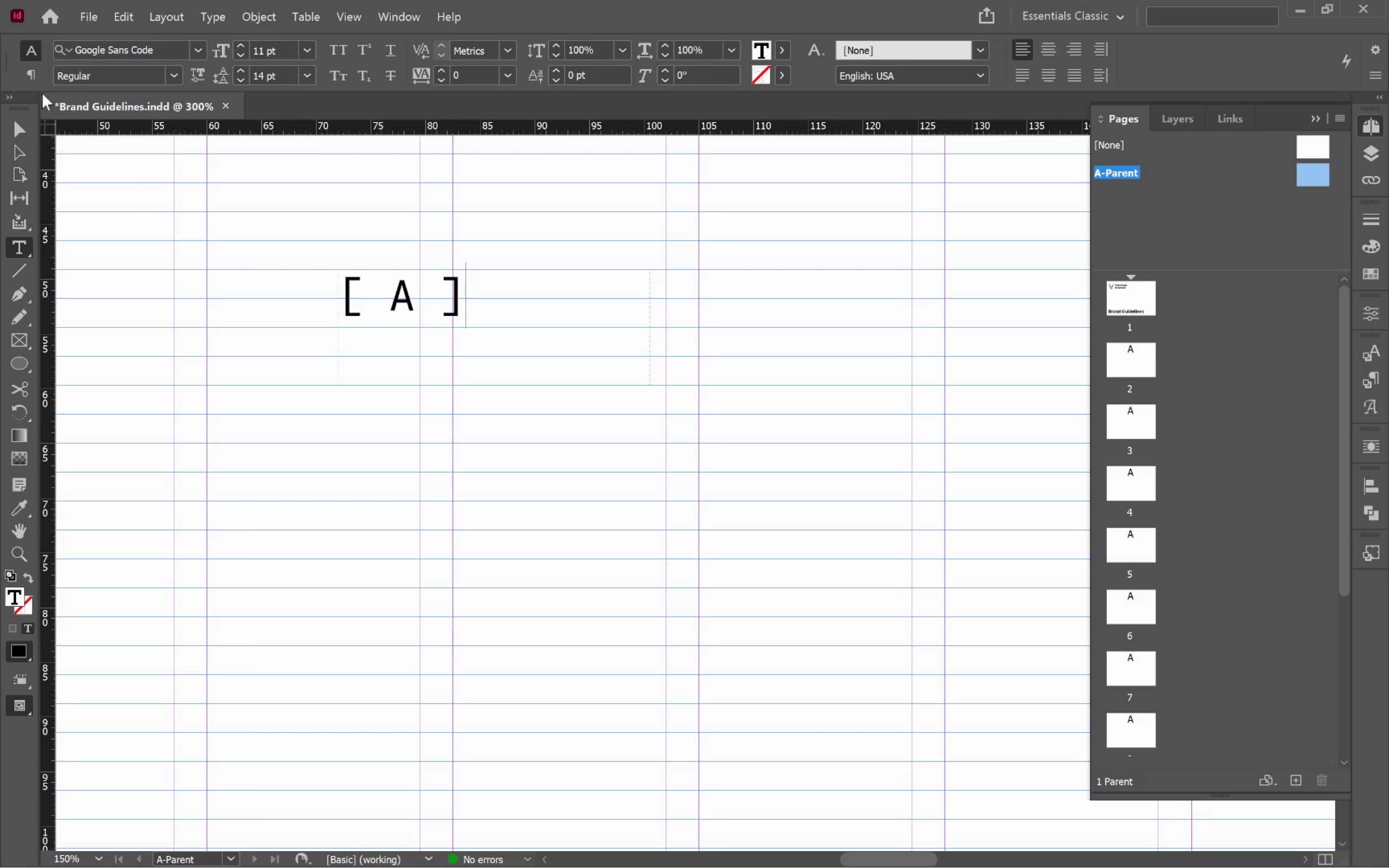 
left_click([15, 136])
 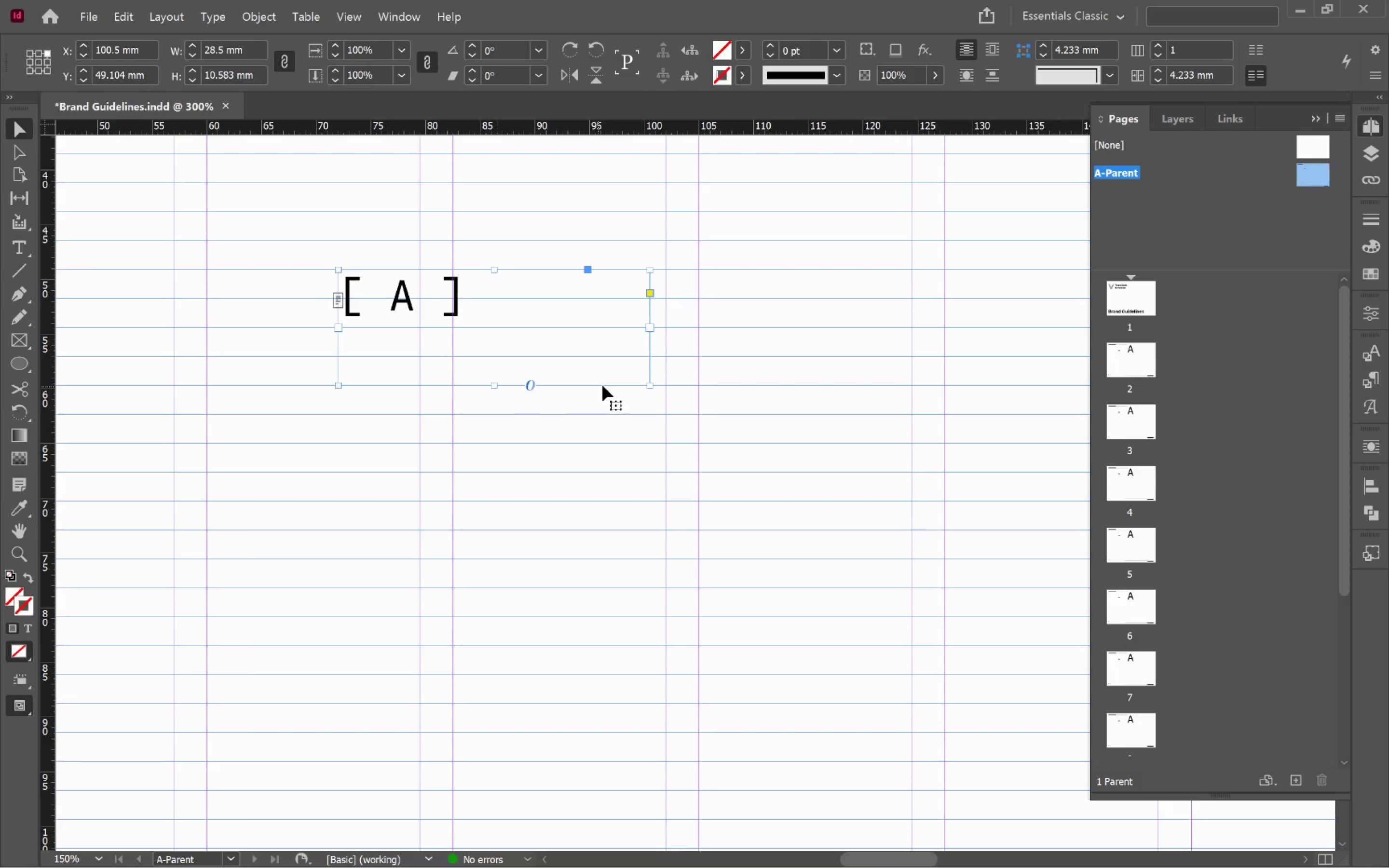 
double_click([647, 383])
 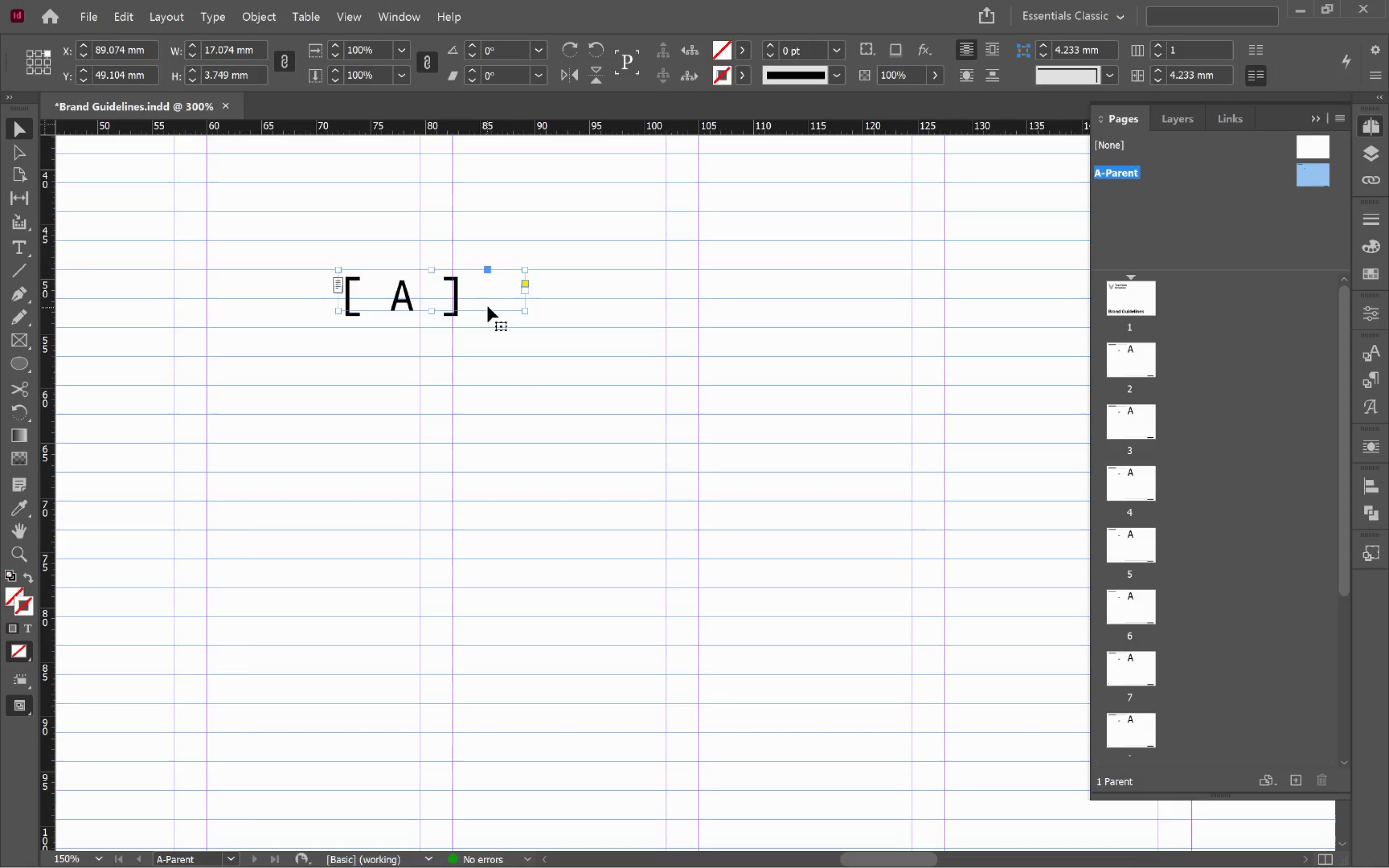 
double_click([490, 296])
 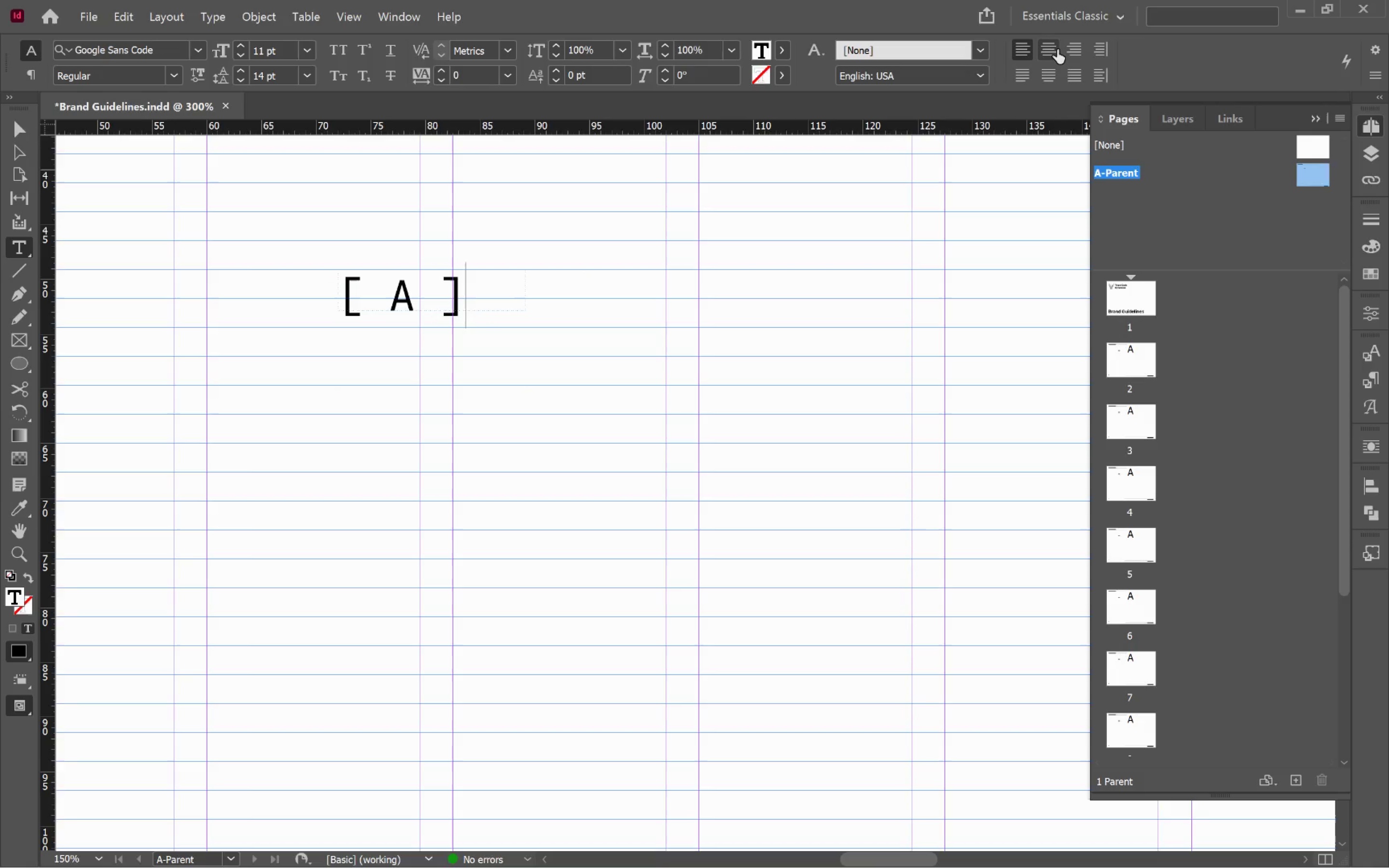 
left_click([1056, 47])
 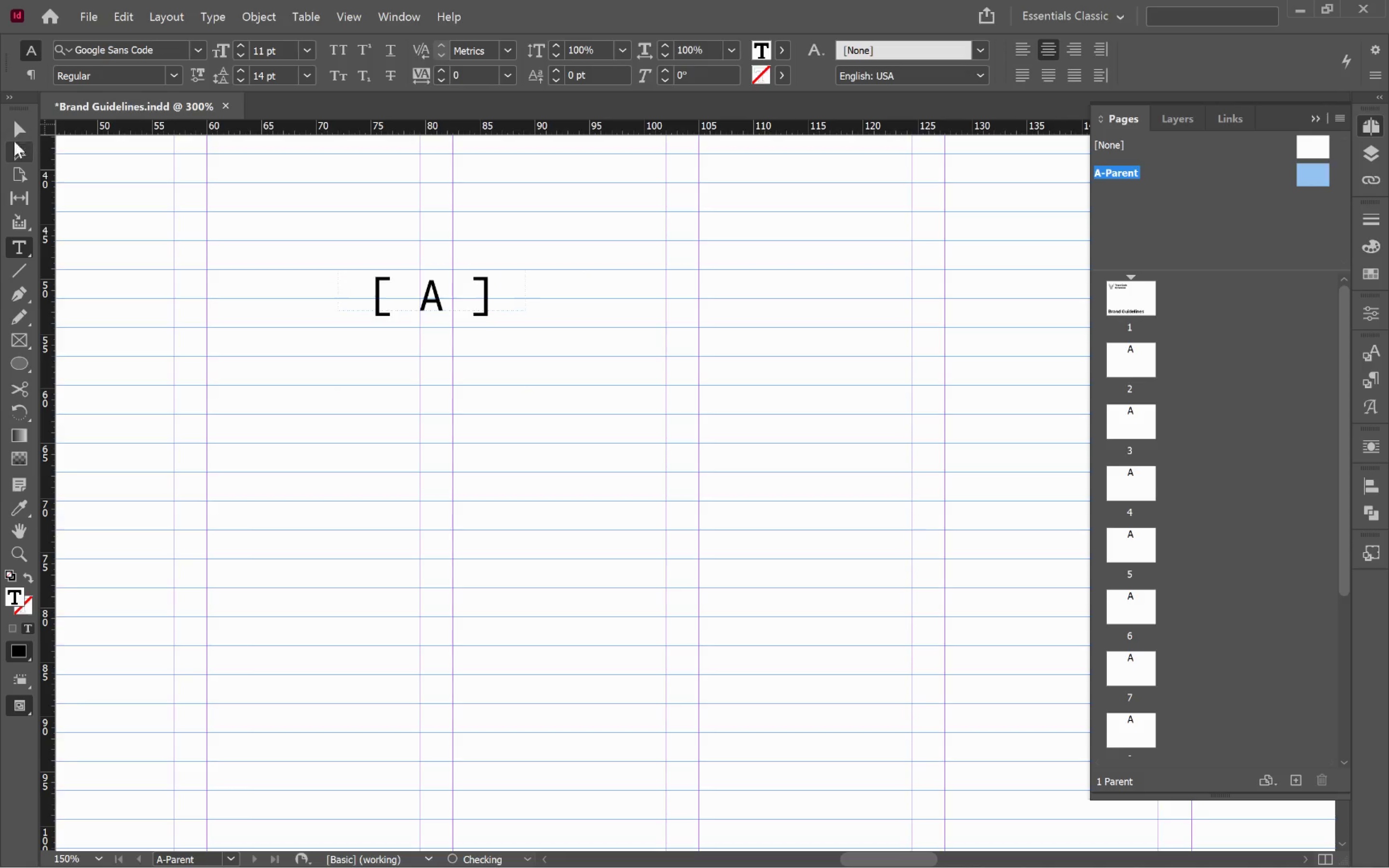 
left_click([7, 124])
 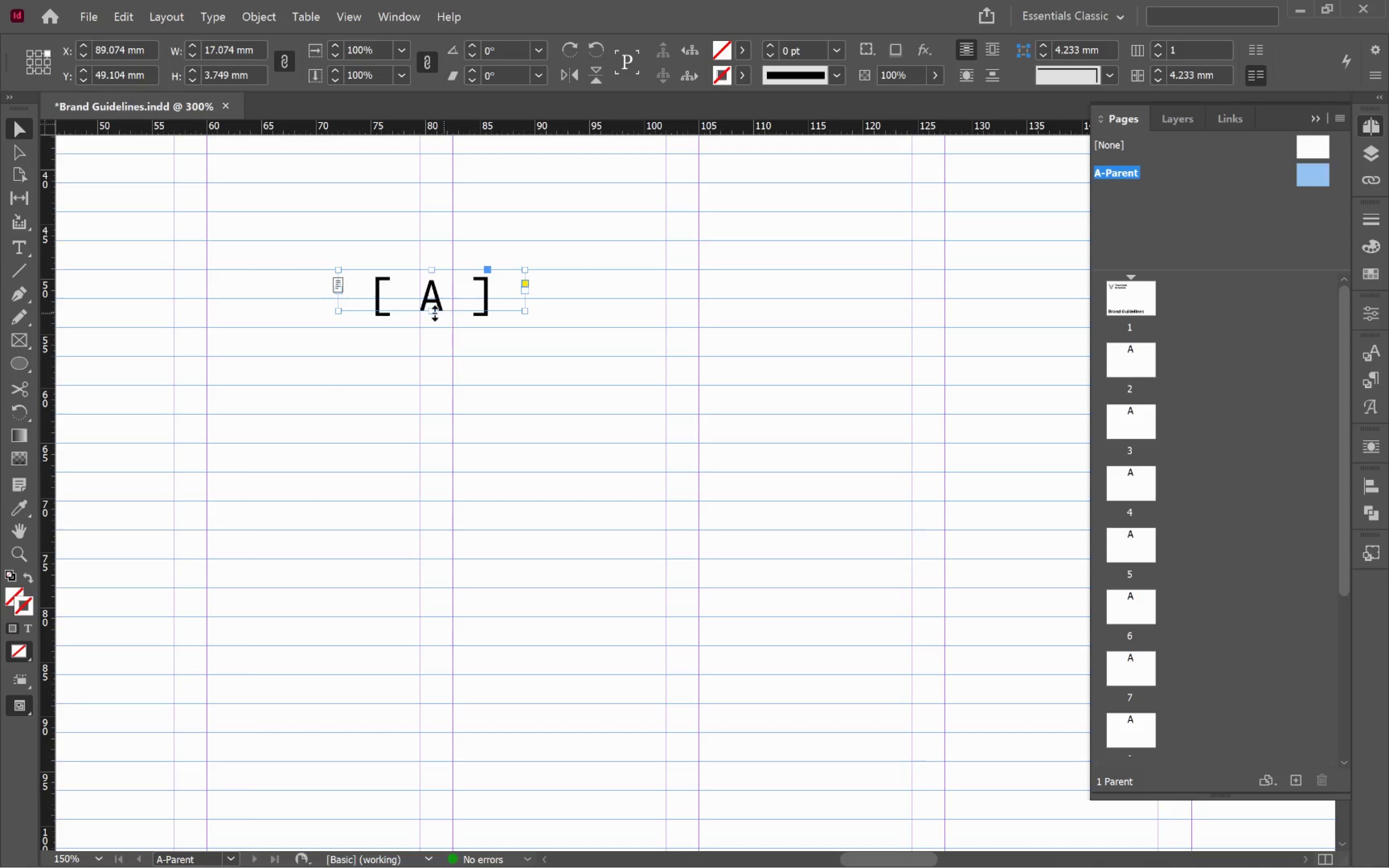 
double_click([432, 308])
 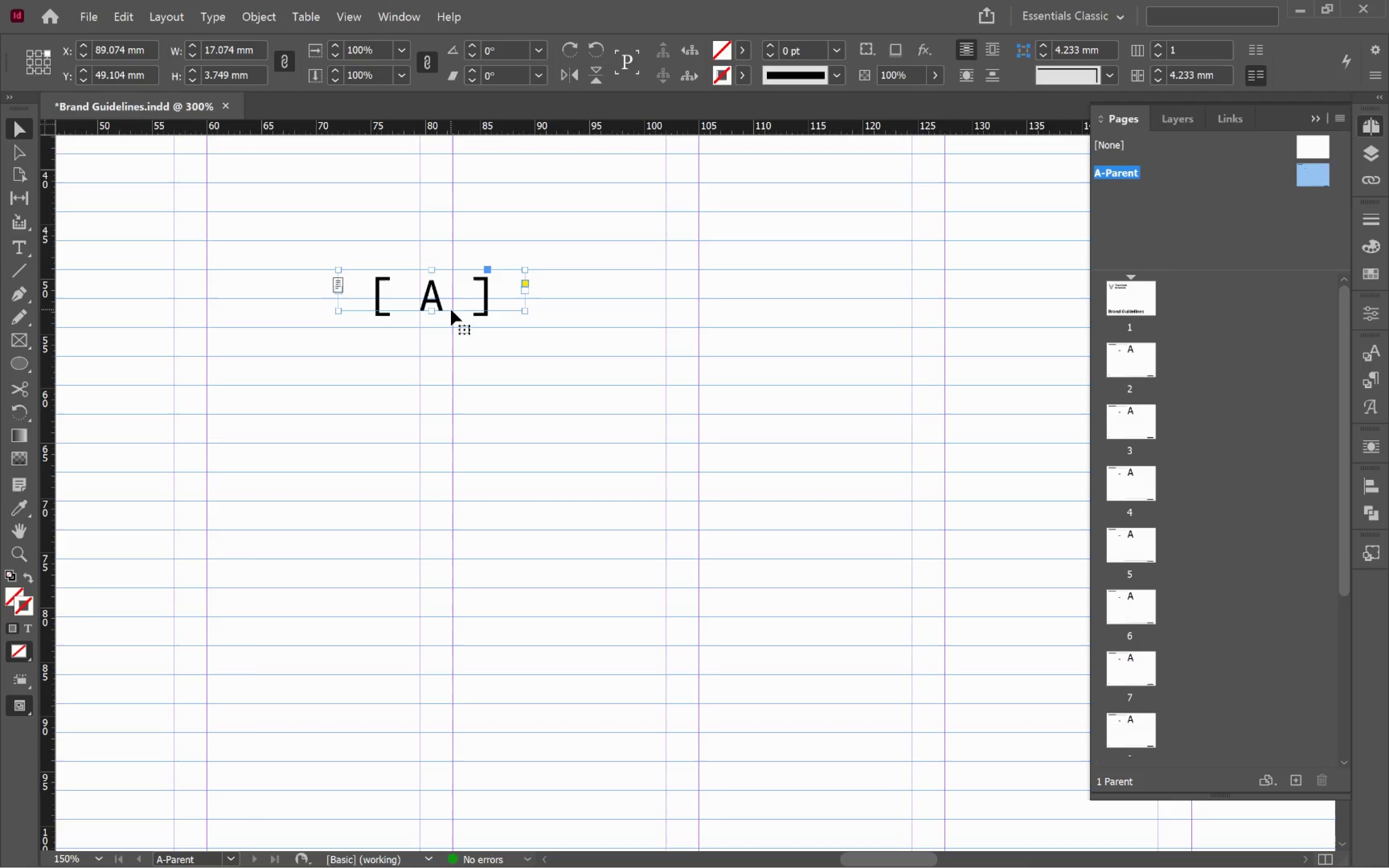 
hold_key(key=AltLeft, duration=0.82)
scroll: coordinate [451, 311], scroll_direction: down, amount: 2.0
 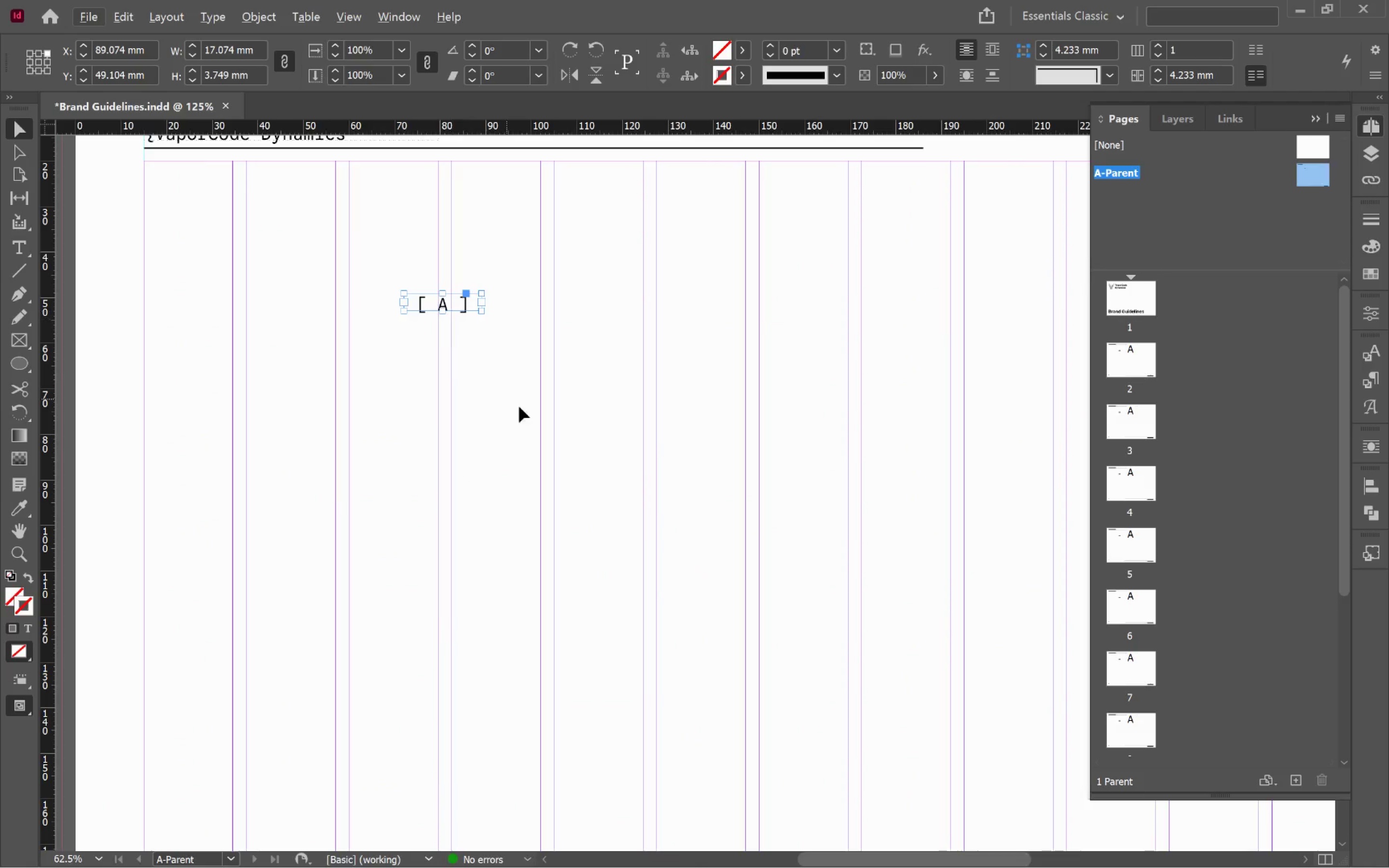 
hold_key(key=Space, duration=0.67)
 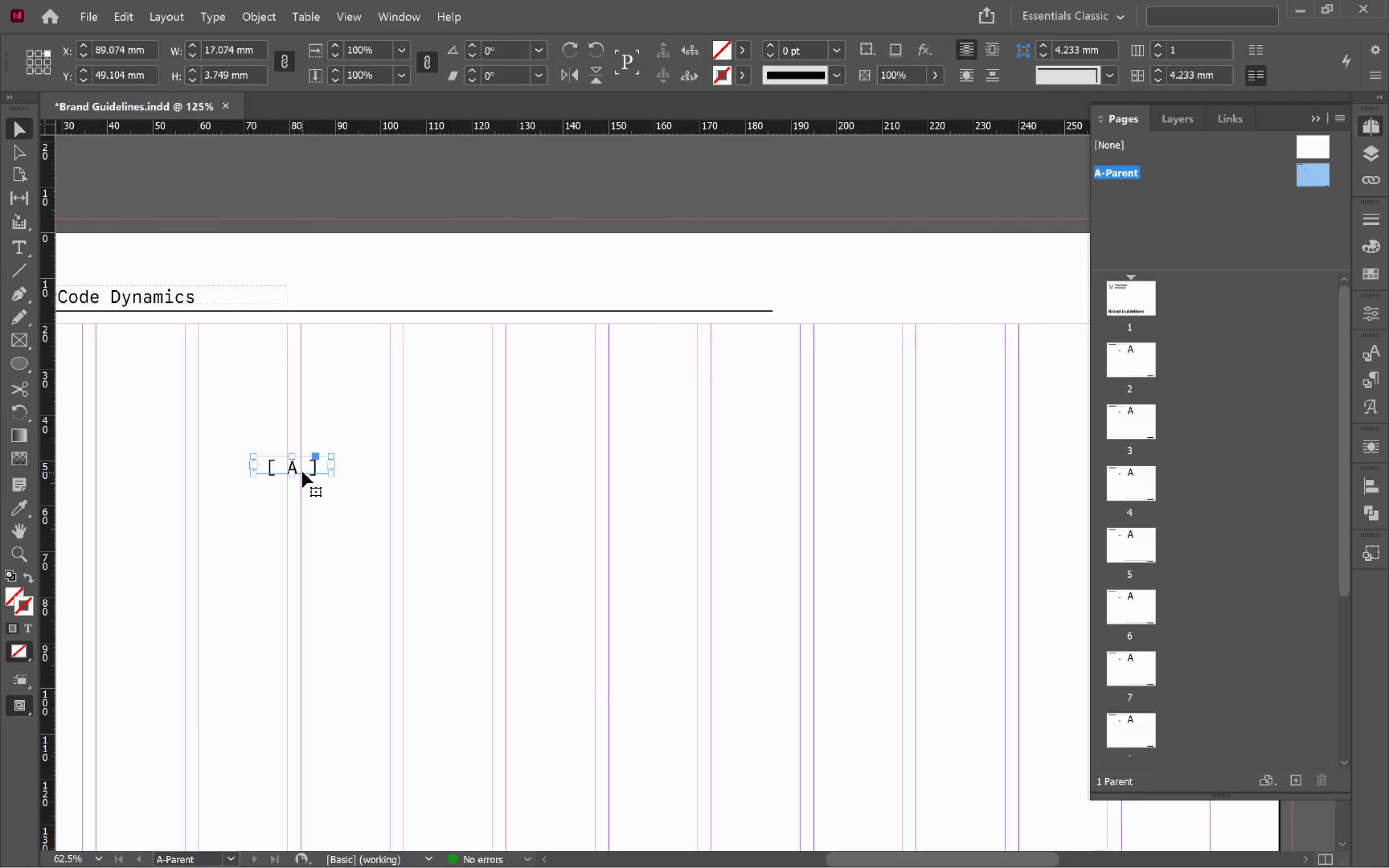 
left_click_drag(start_coordinate=[611, 398], to_coordinate=[460, 561])
 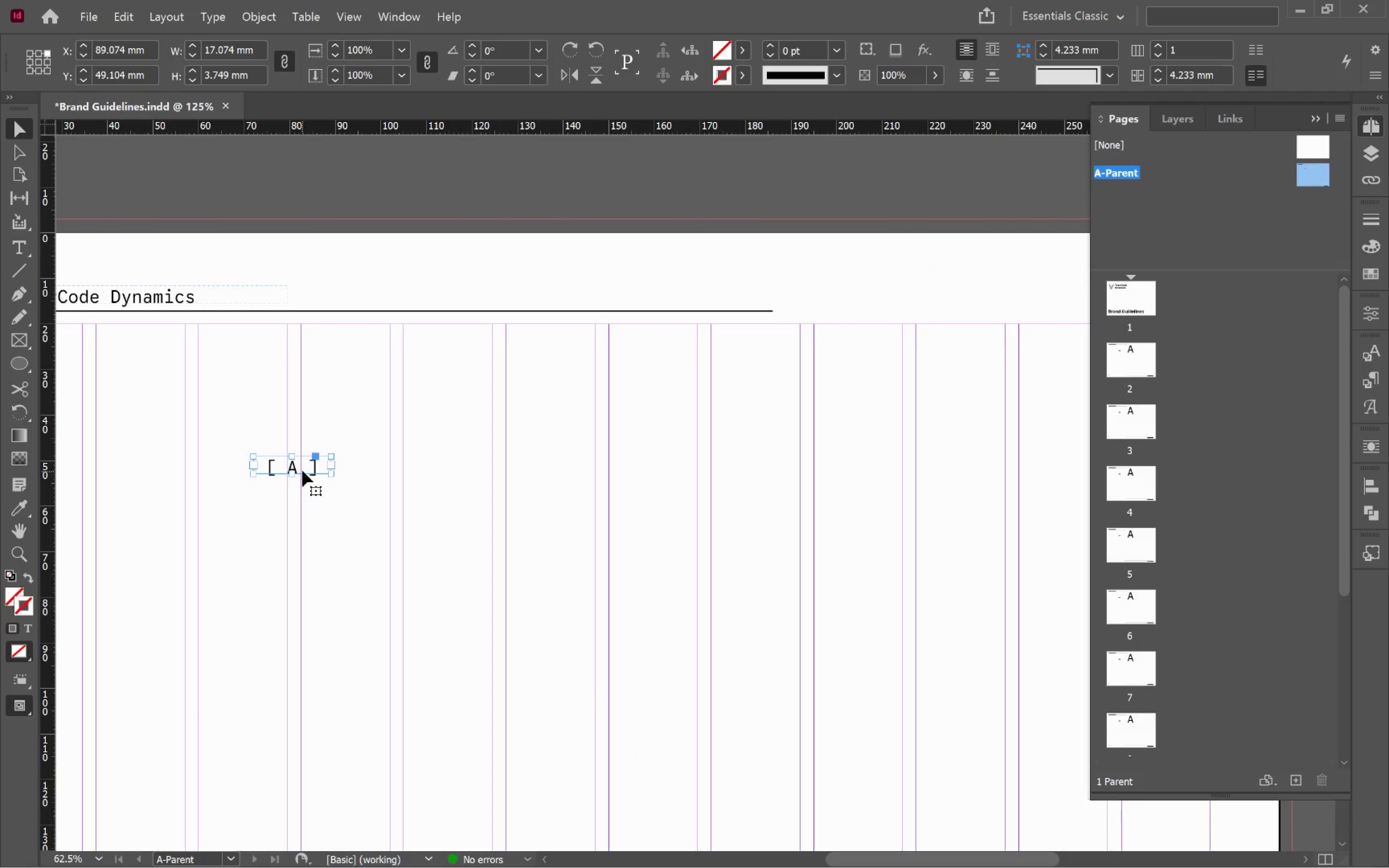 
double_click([302, 471])
 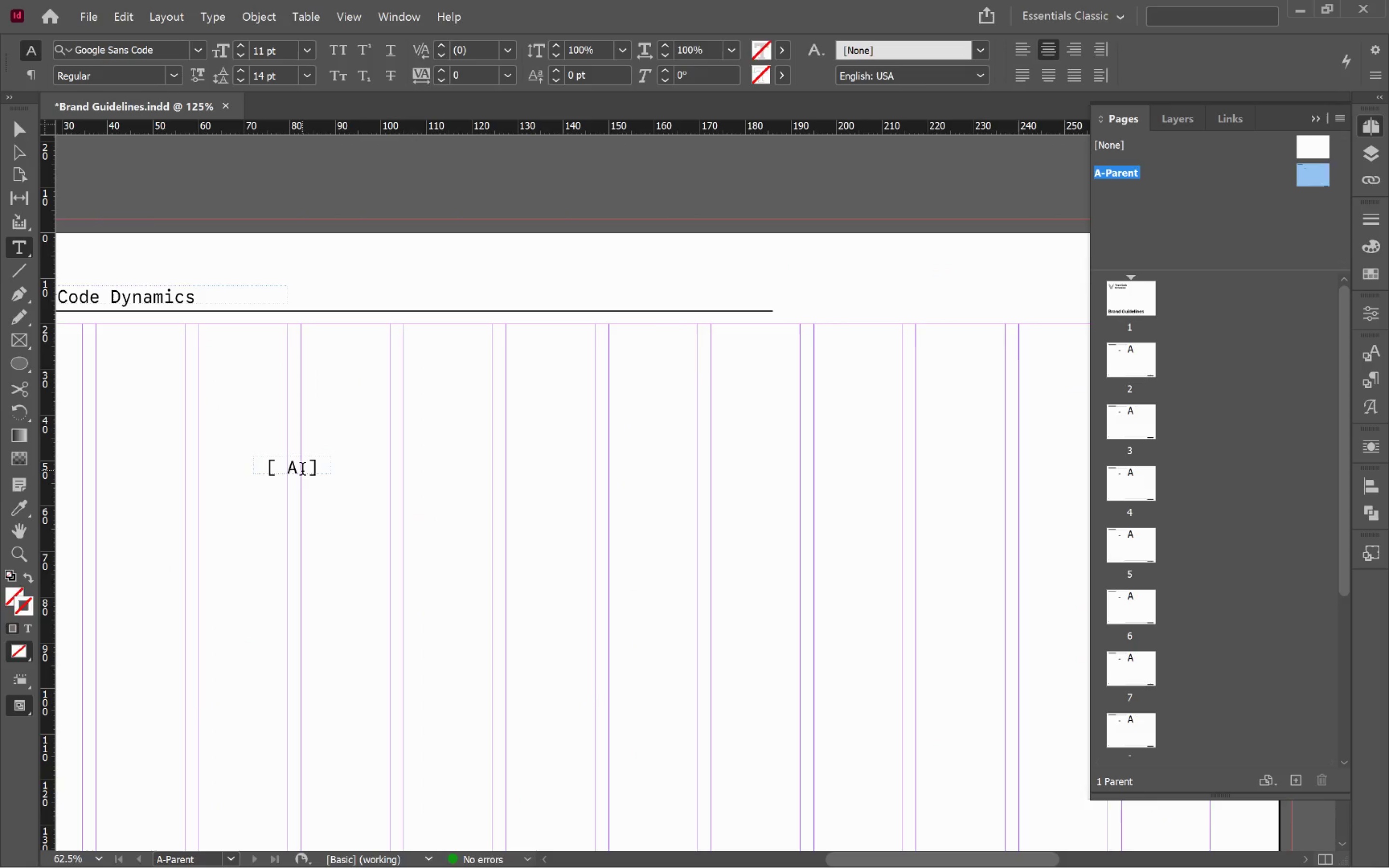 
key(Control+ControlLeft)
 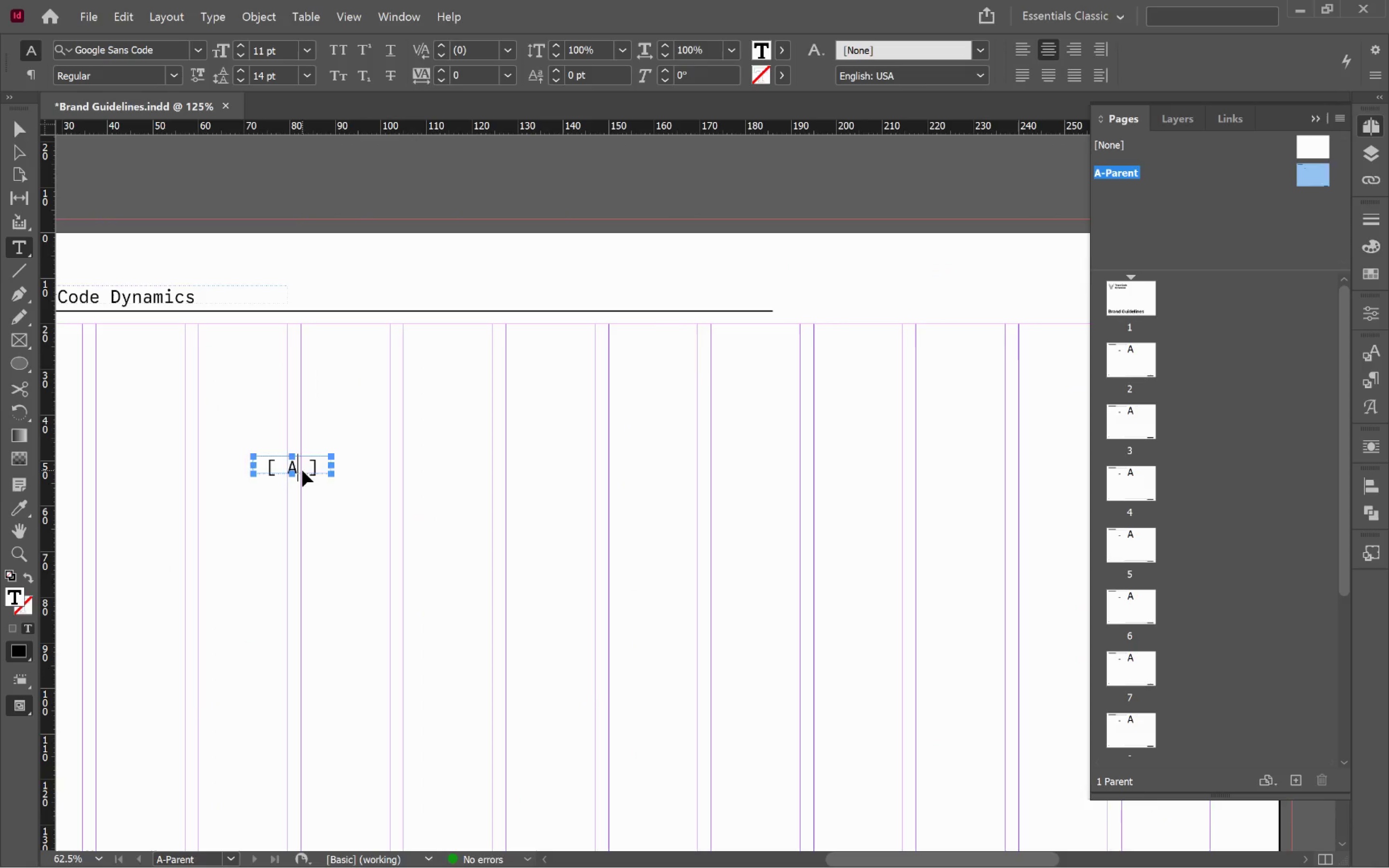 
key(Control+A)
 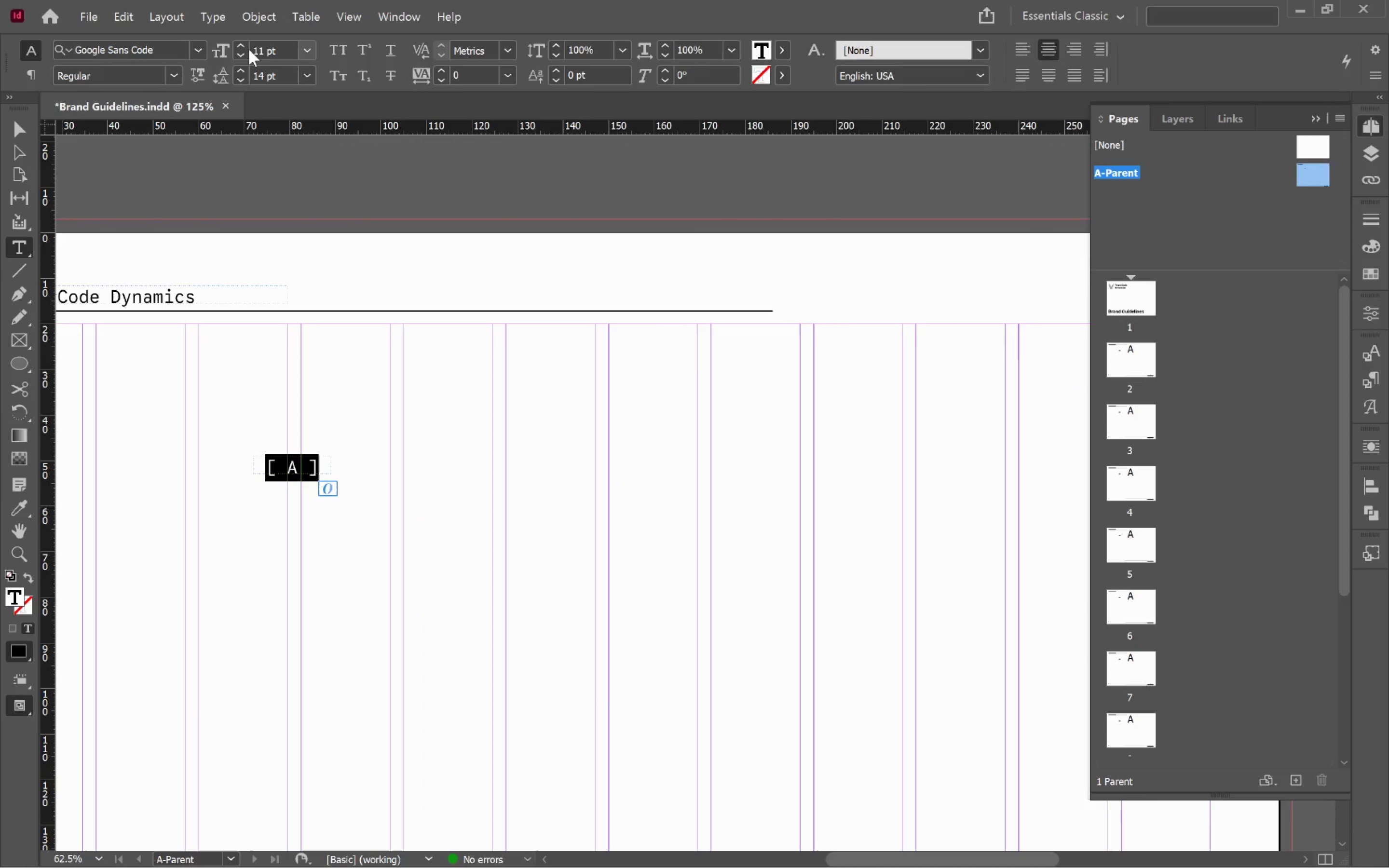 
left_click([244, 54])
 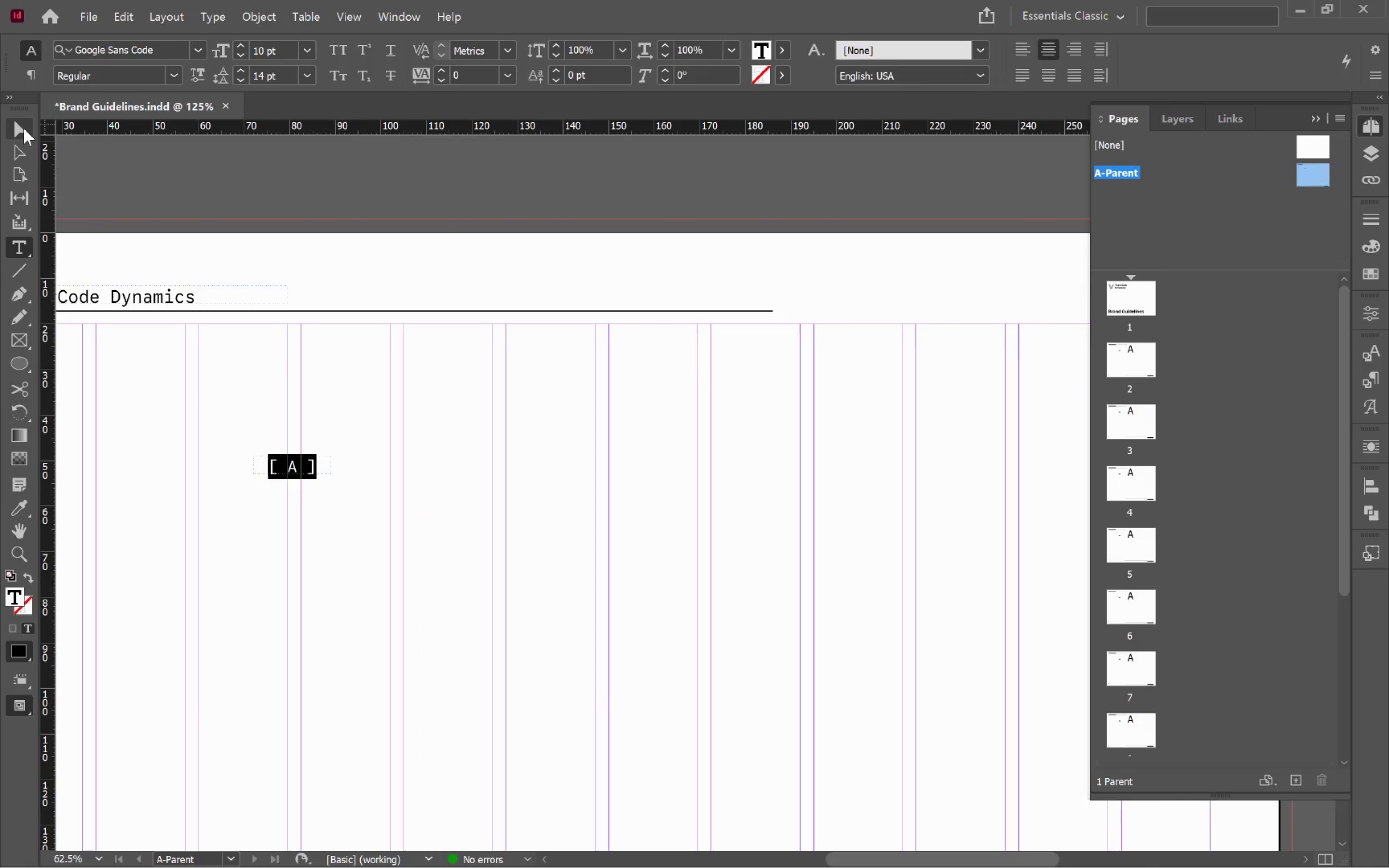 
left_click([24, 128])
 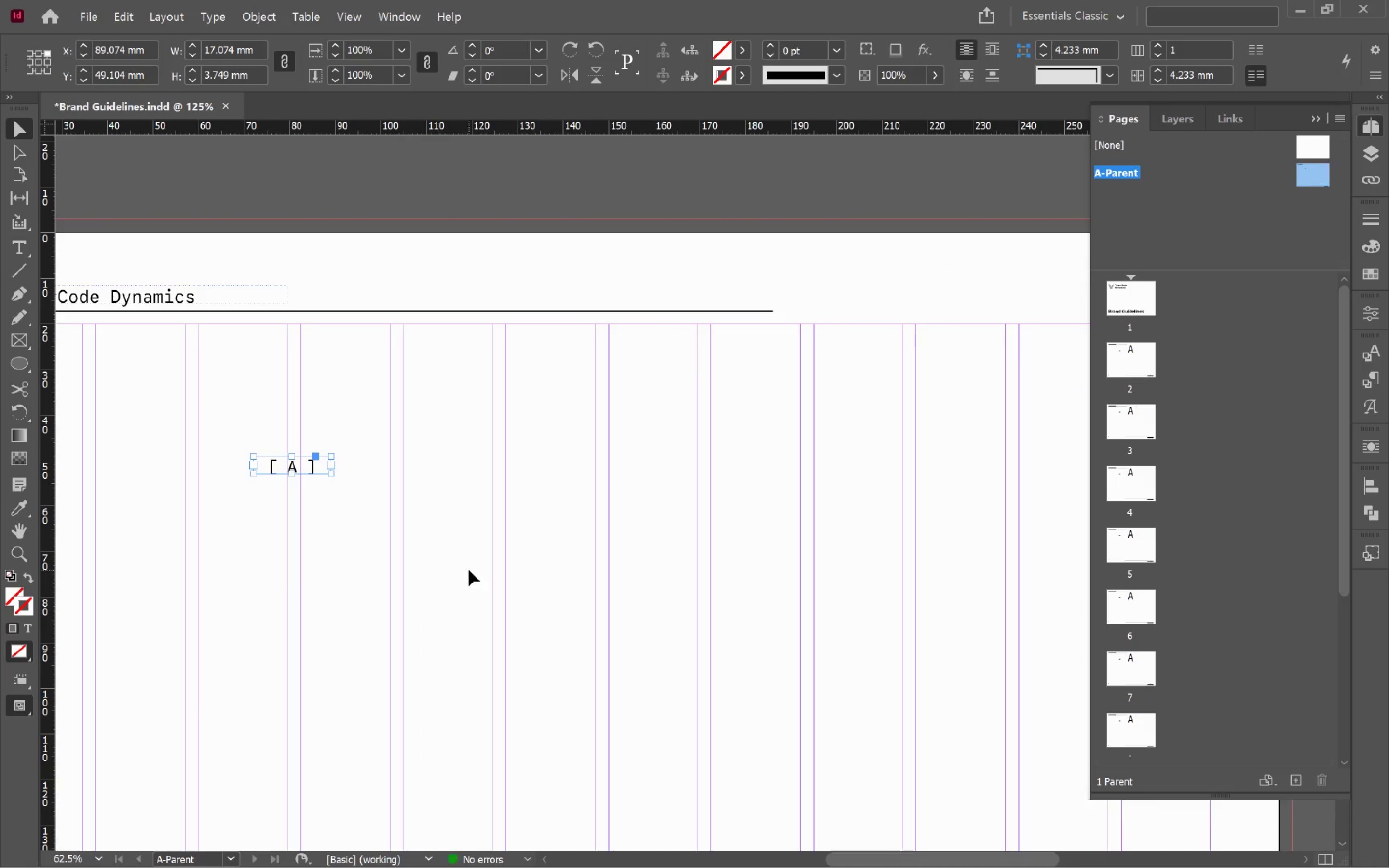 
left_click([470, 570])
 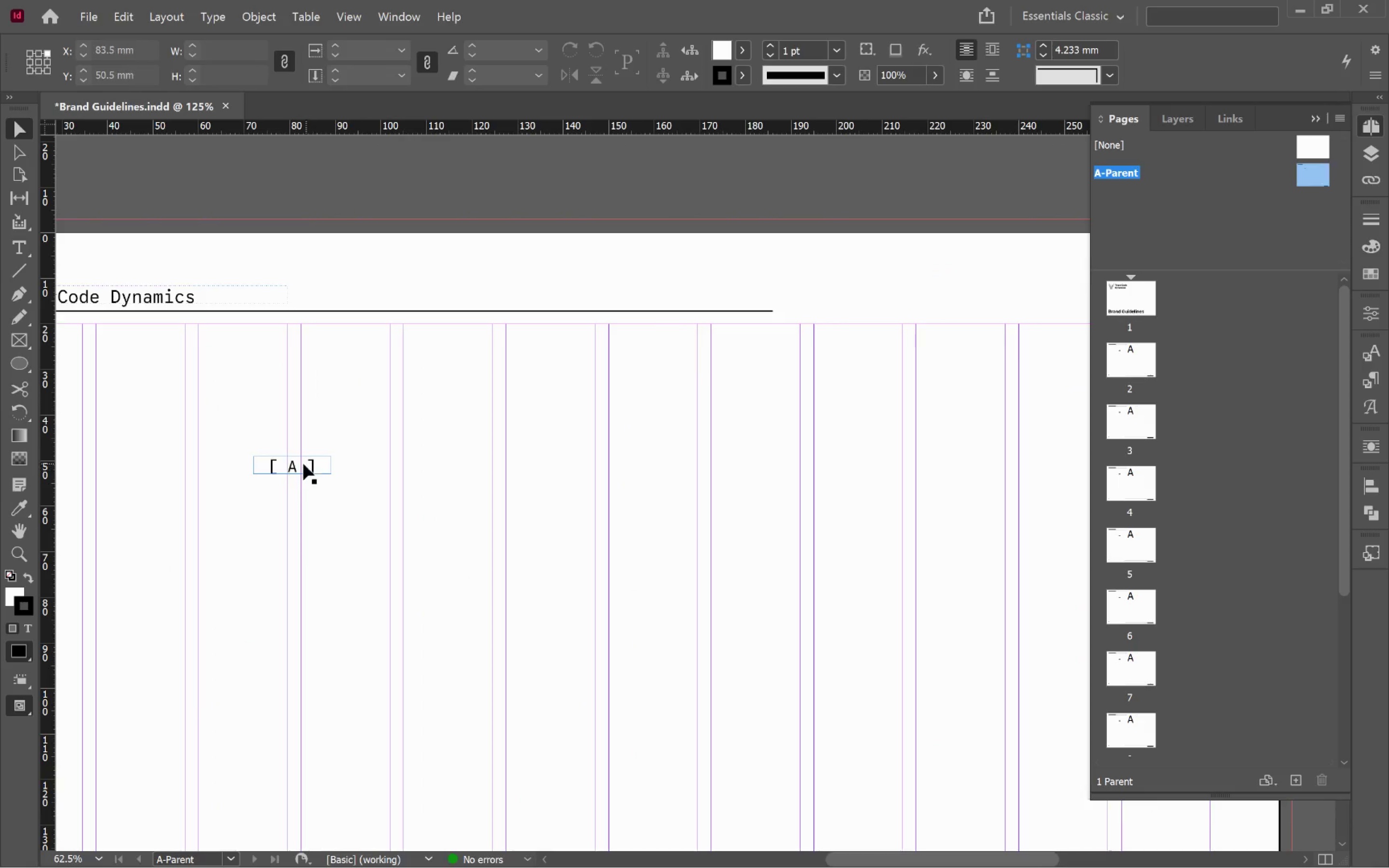 
left_click_drag(start_coordinate=[301, 467], to_coordinate=[469, 369])
 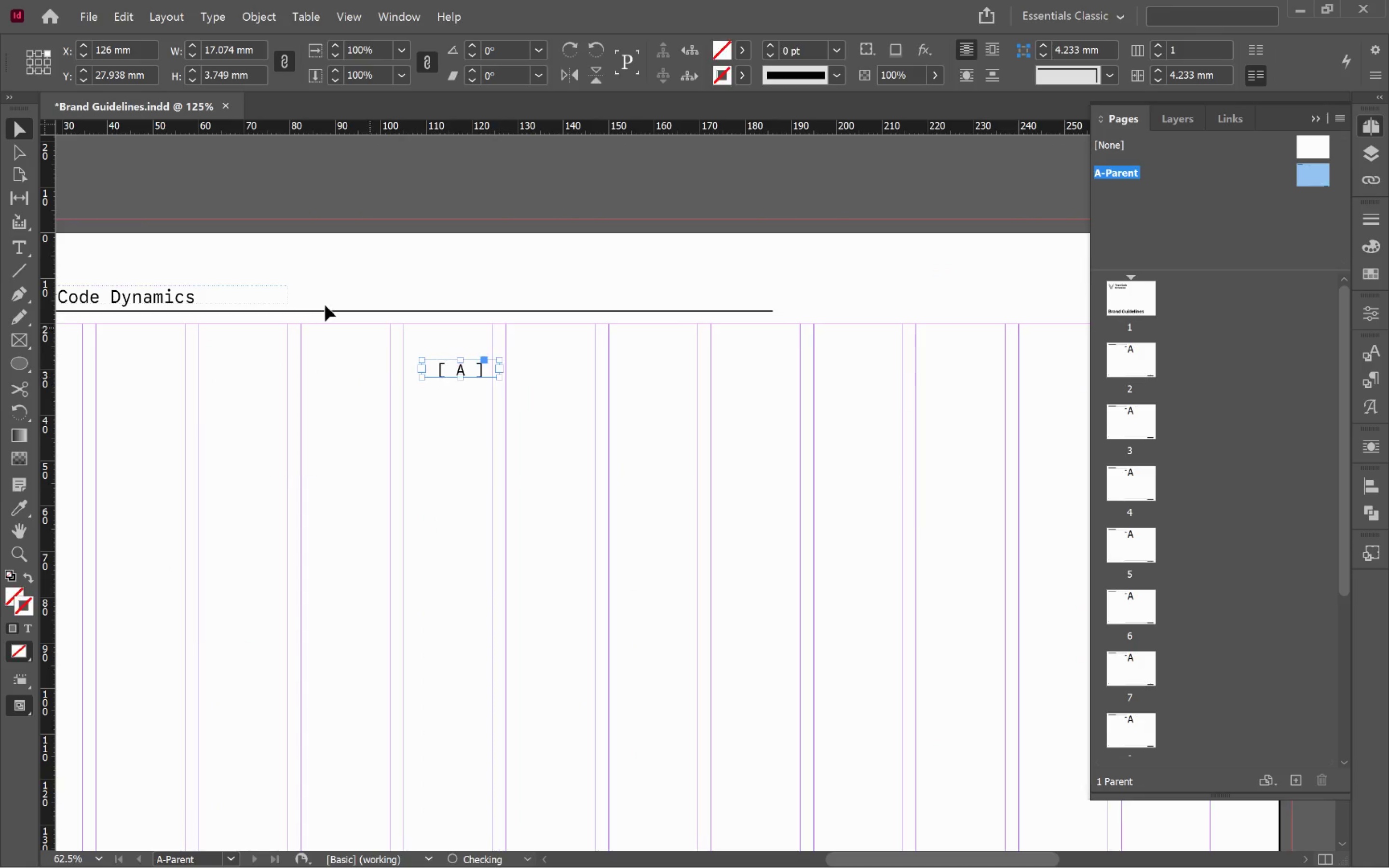 
hold_key(key=ShiftLeft, duration=0.48)
left_click([282, 297])
 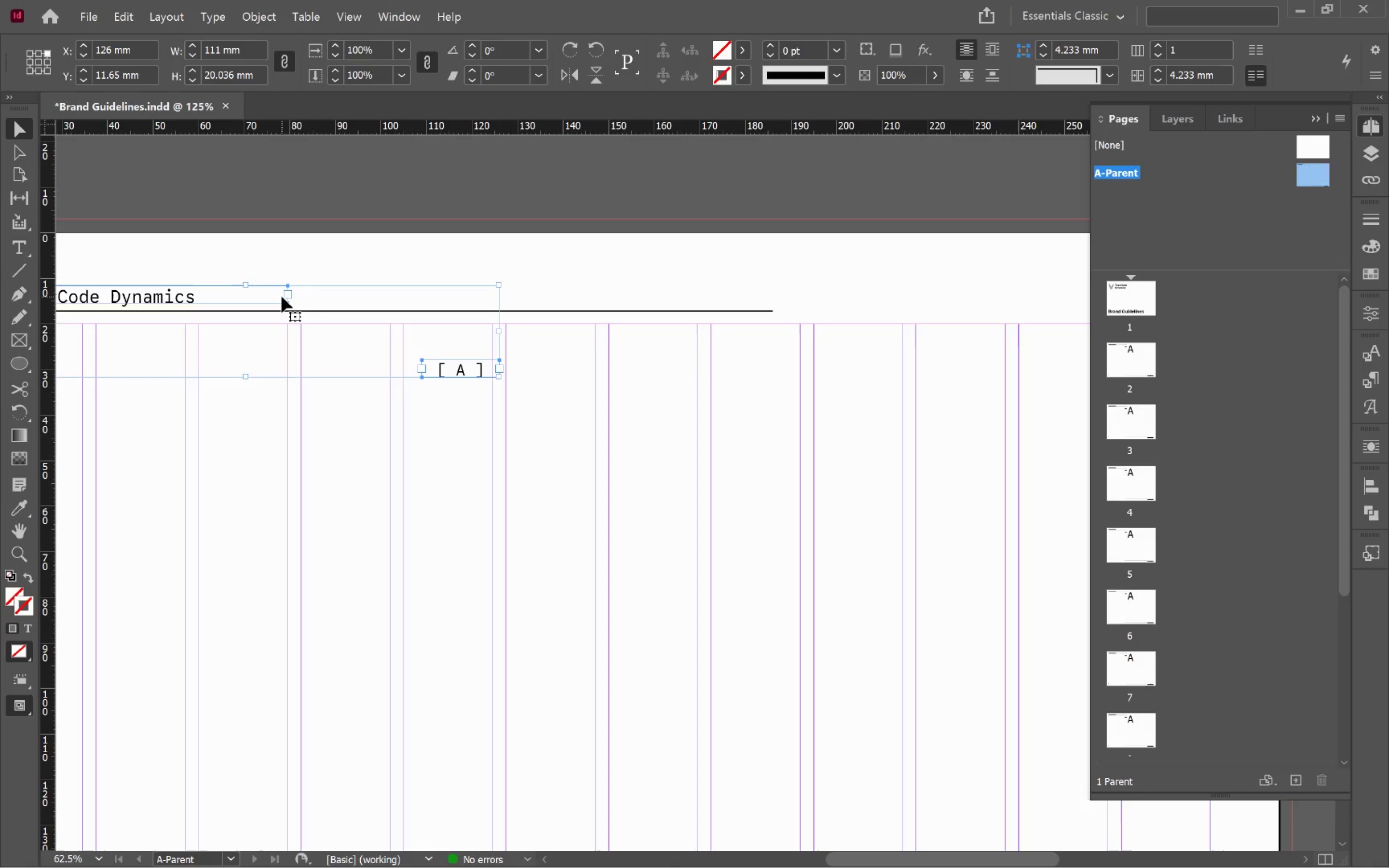 
left_click([282, 297])
 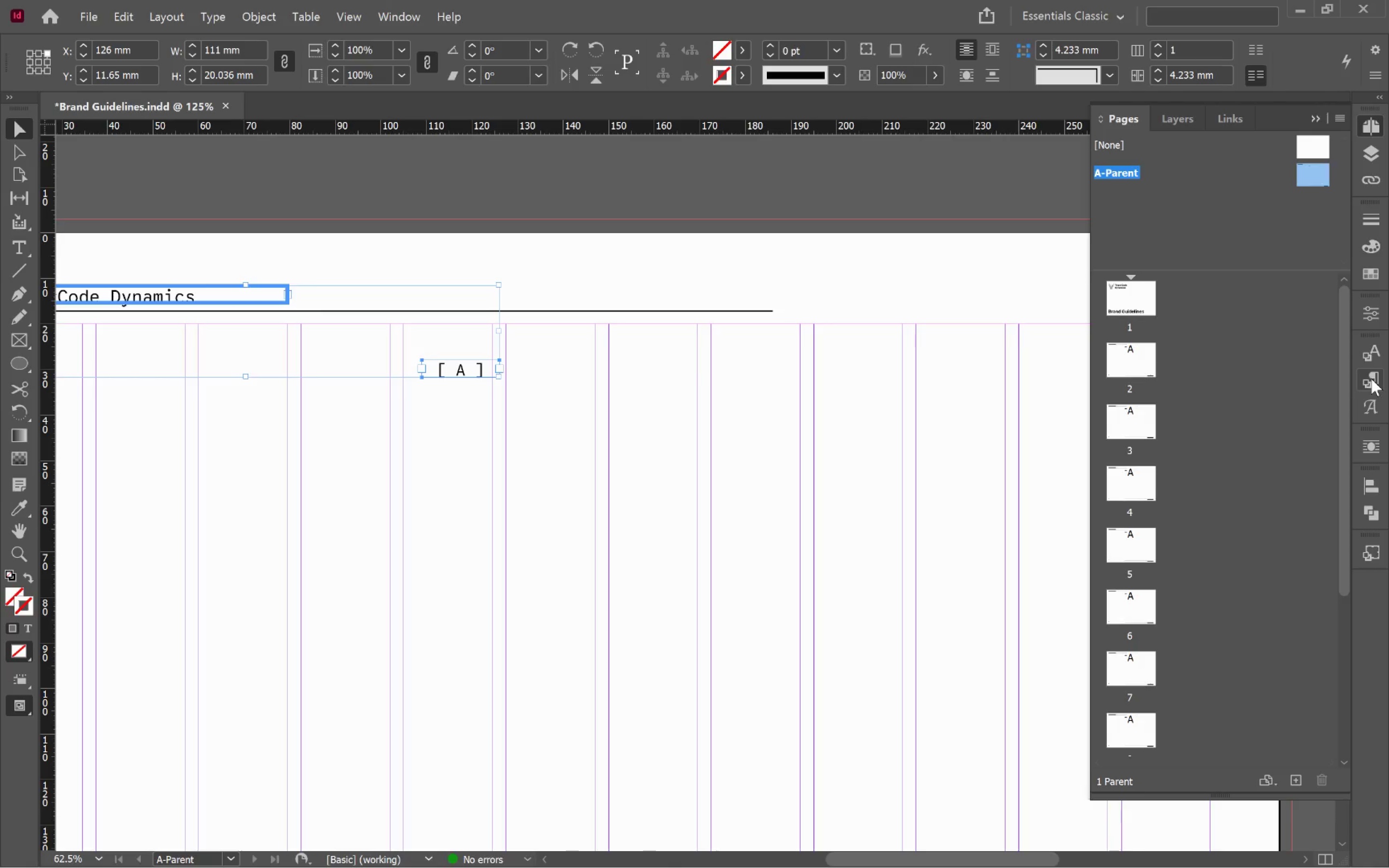 
left_click([1376, 486])
 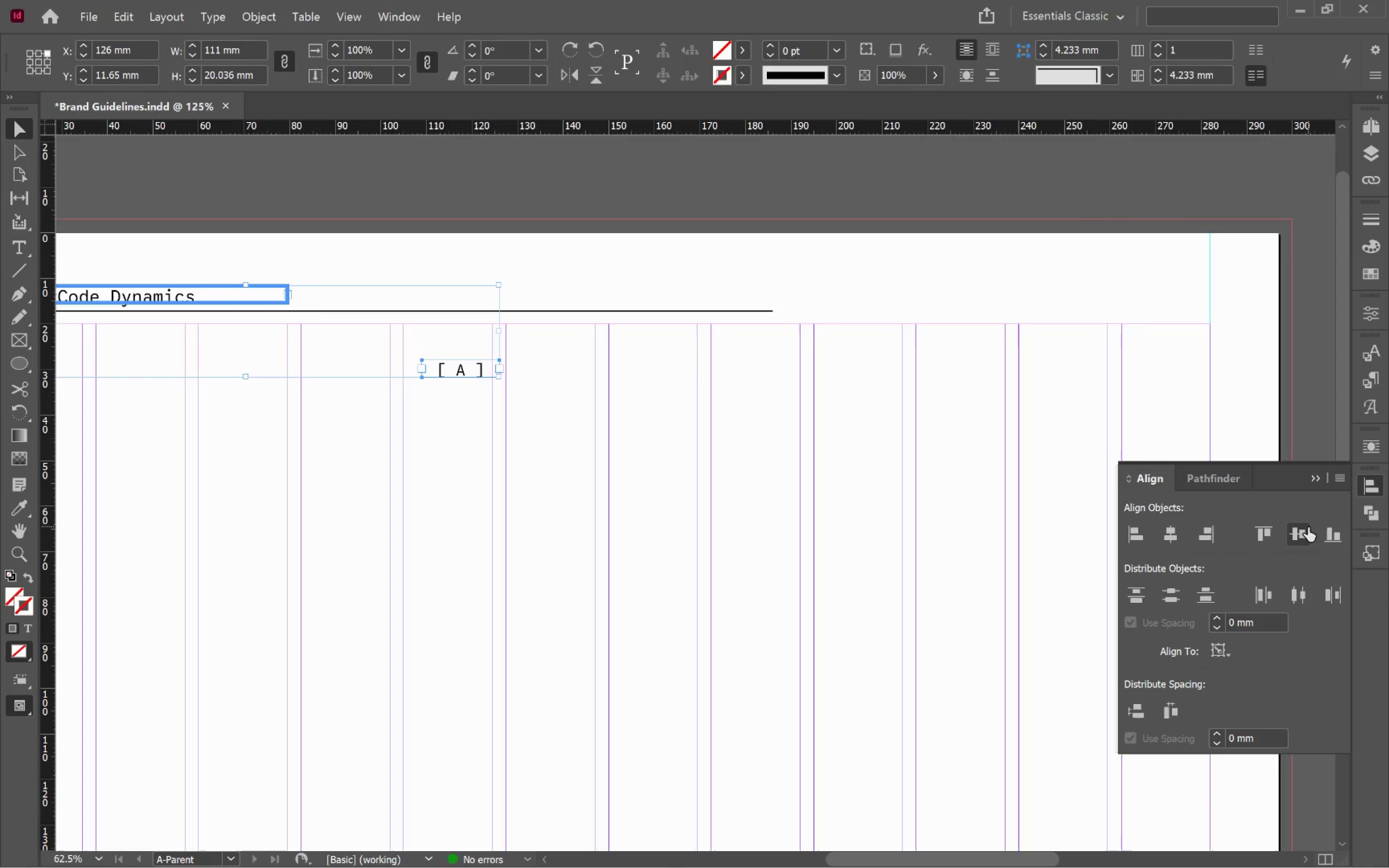 
left_click([1306, 530])
 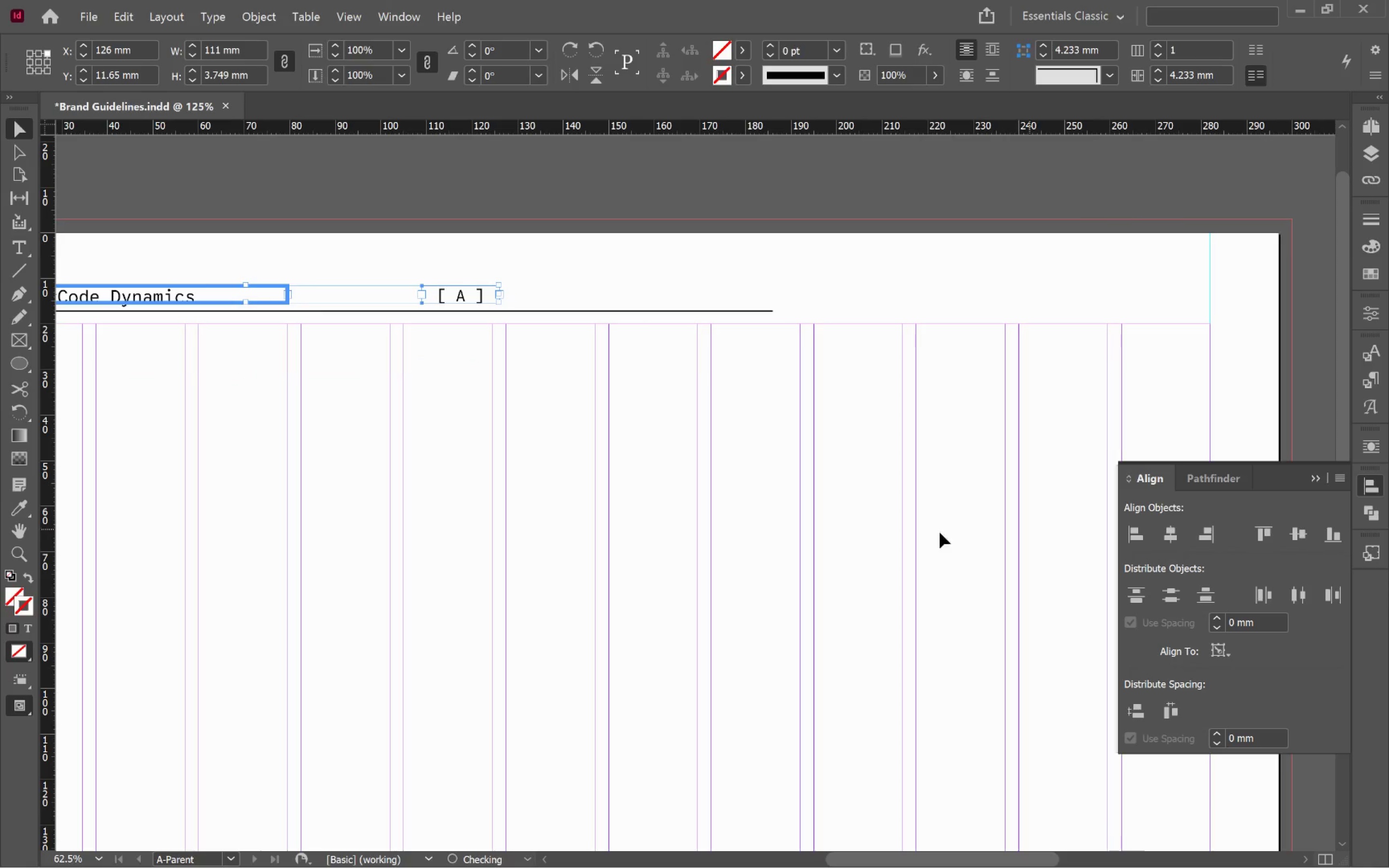 
left_click([860, 515])
 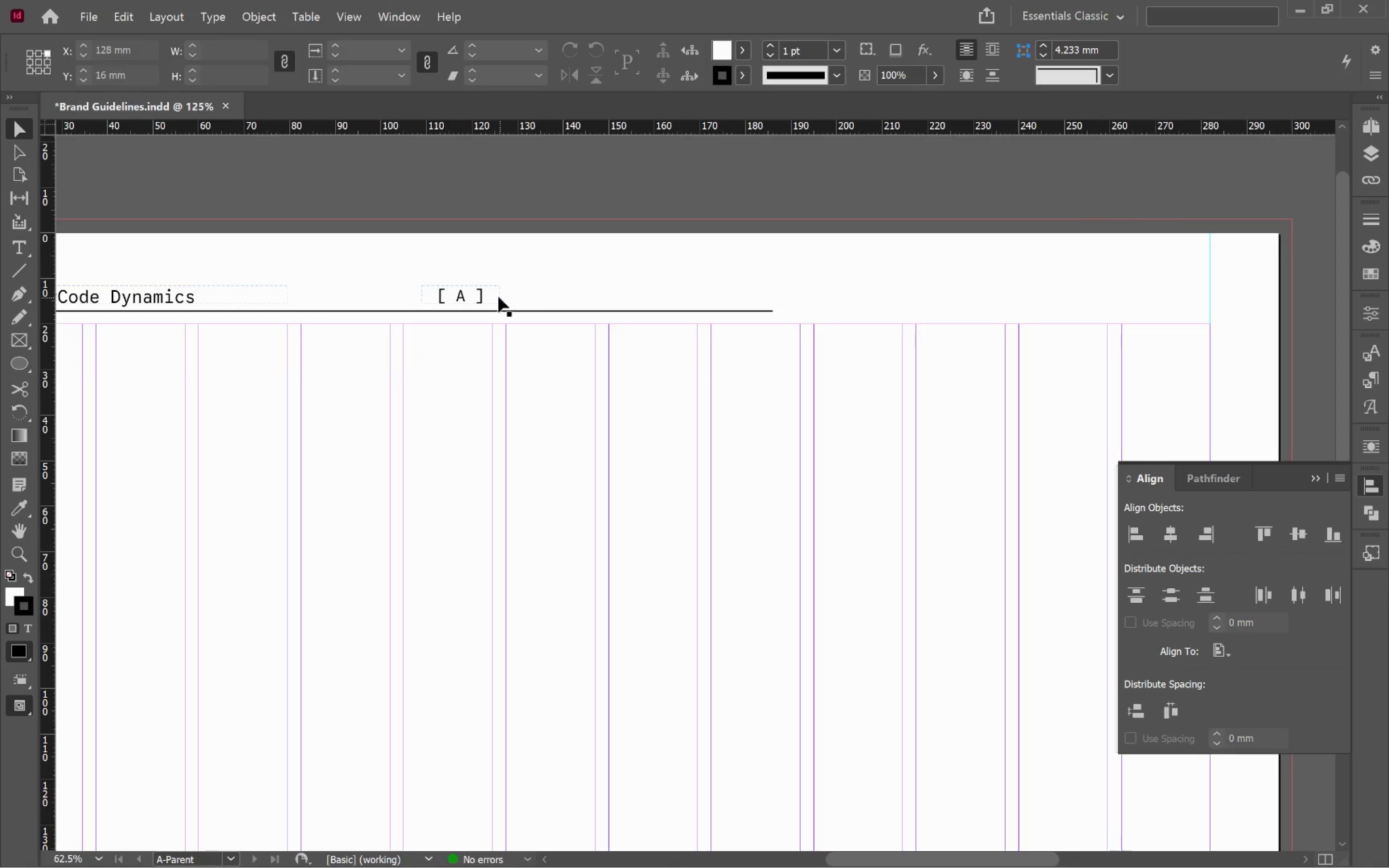 
left_click([487, 297])
 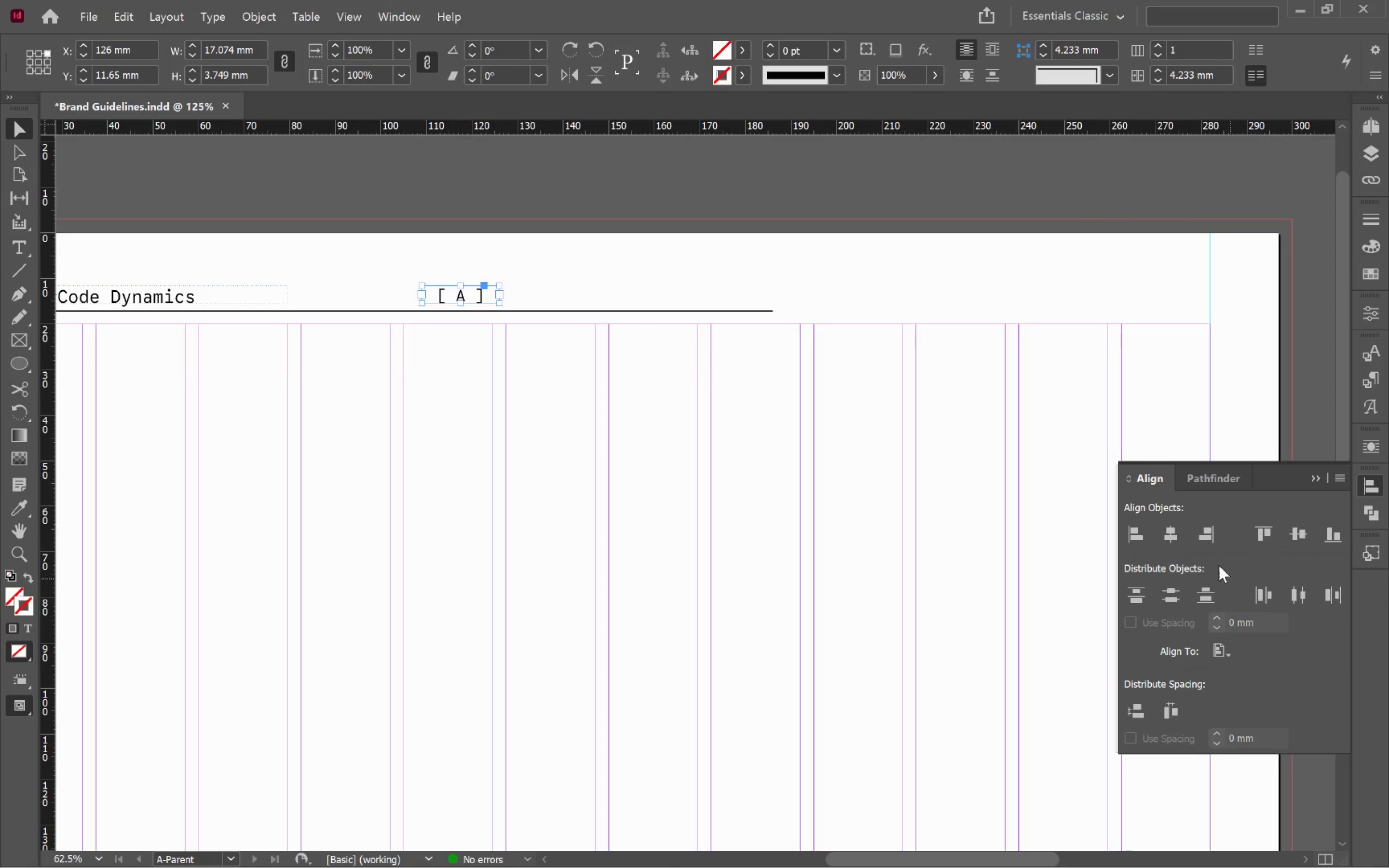 
left_click([1207, 529])
 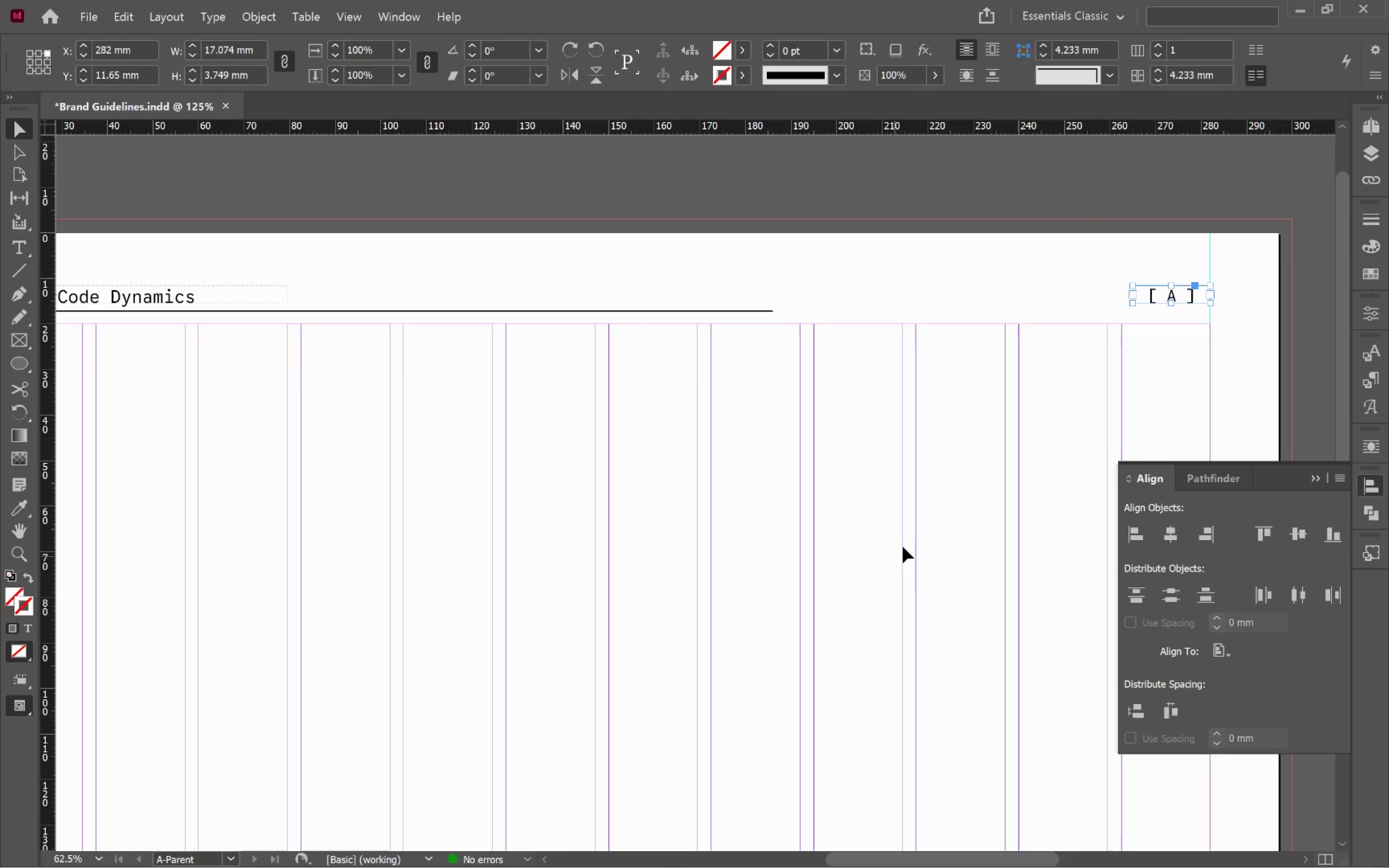 
hold_key(key=AltLeft, duration=1.4)
left_click_drag(start_coordinate=[1160, 302], to_coordinate=[1171, 377])
 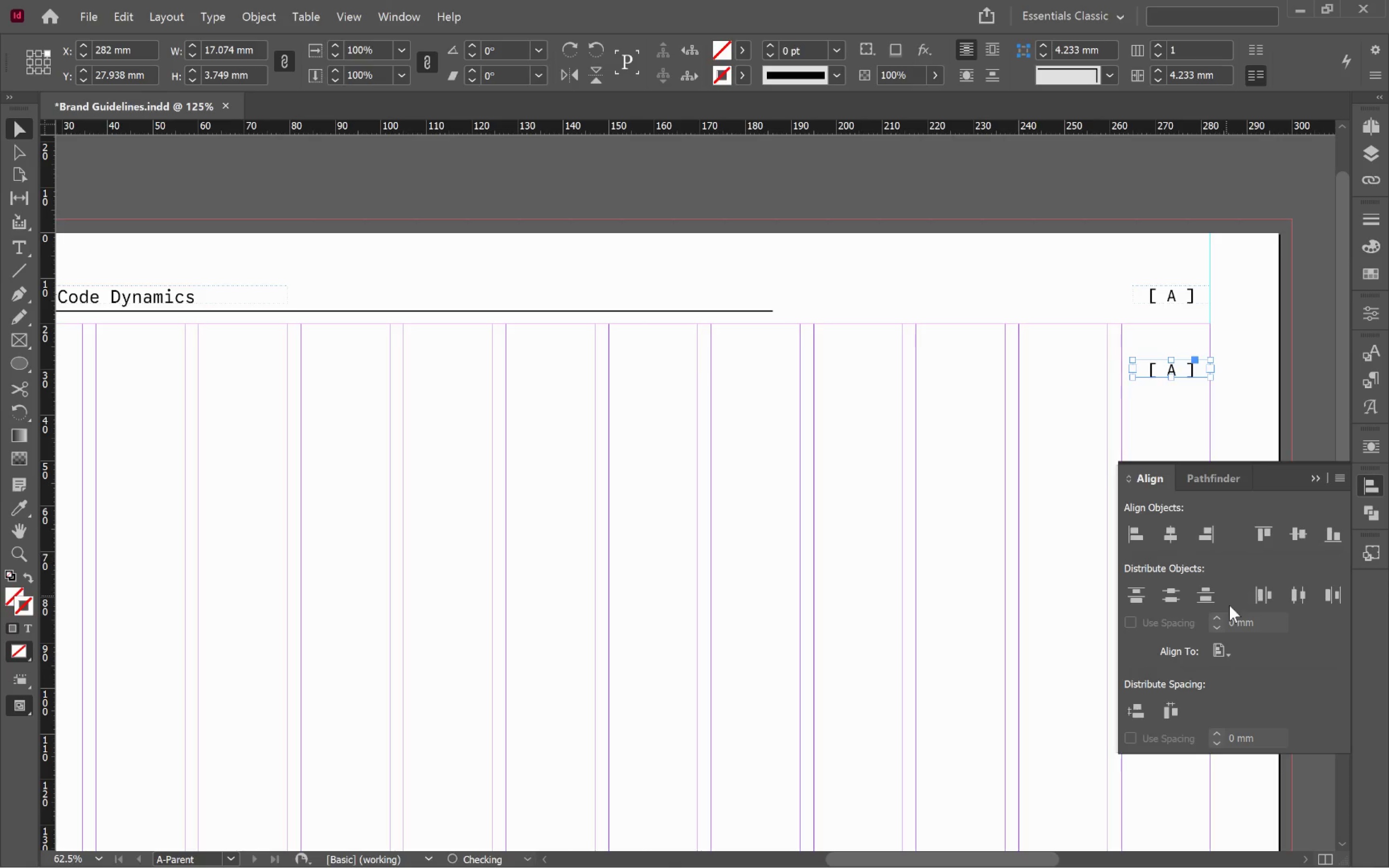 
hold_key(key=ShiftLeft, duration=0.53)
 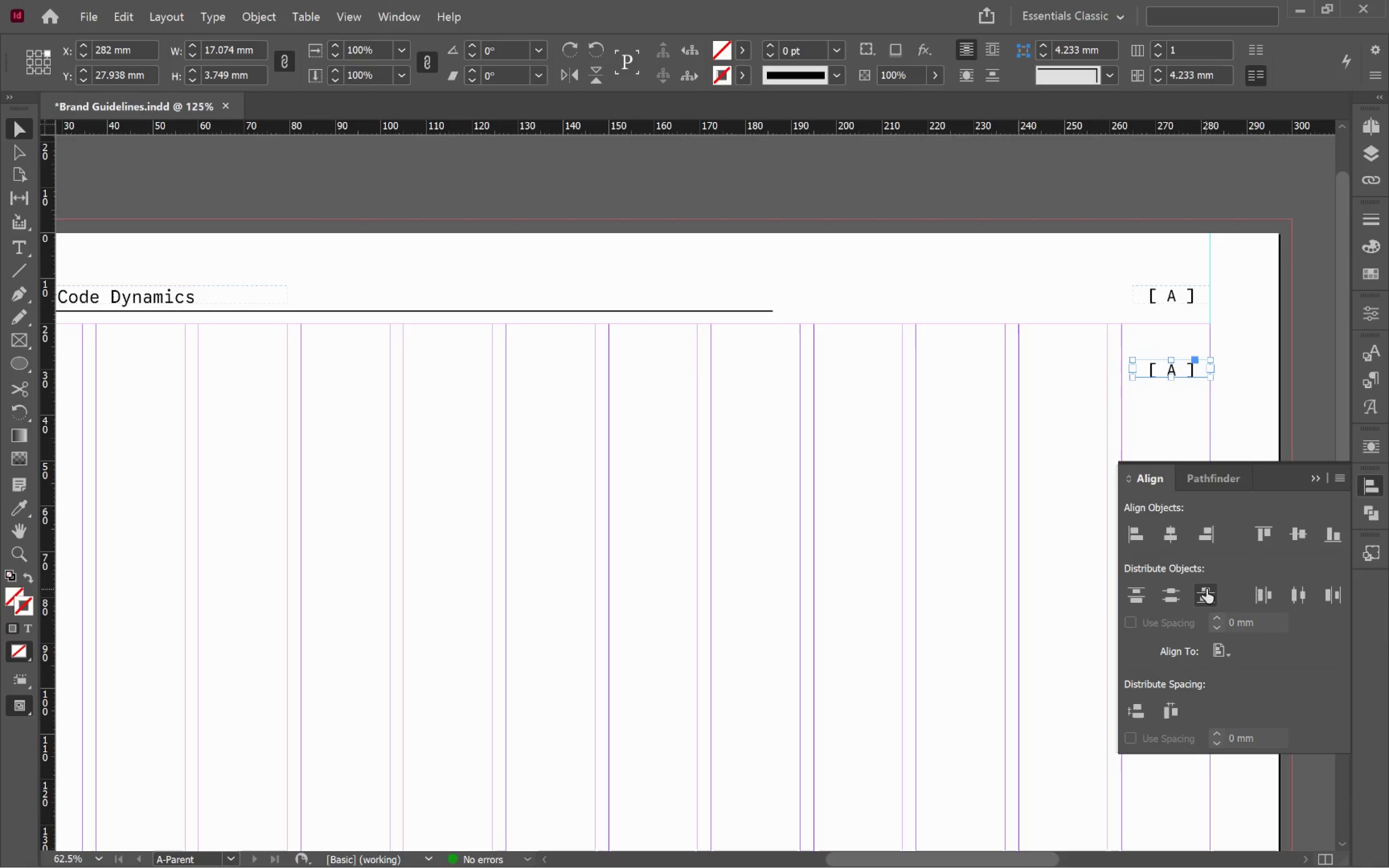 
left_click([1141, 535])
 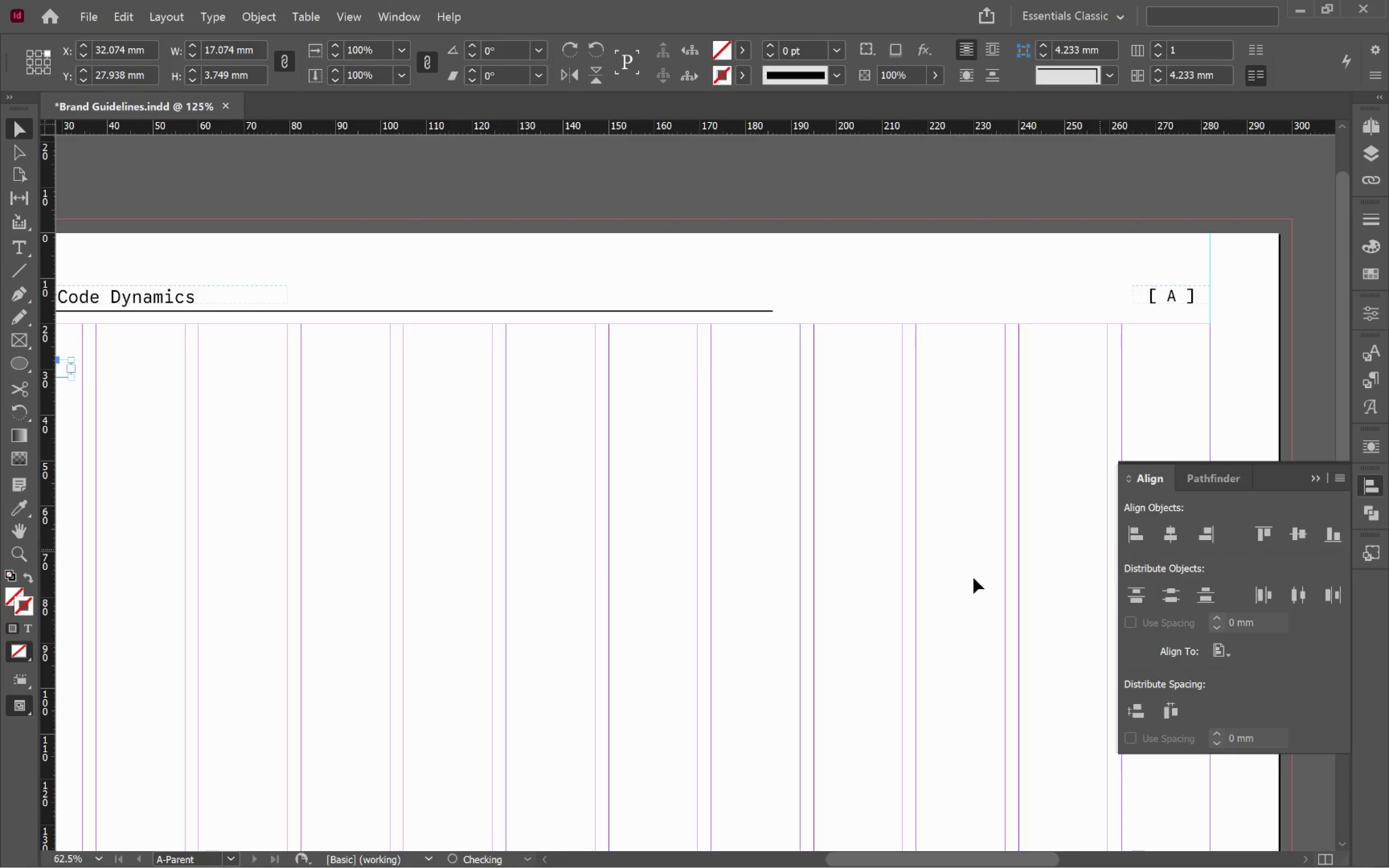 
hold_key(key=AltLeft, duration=0.6)
 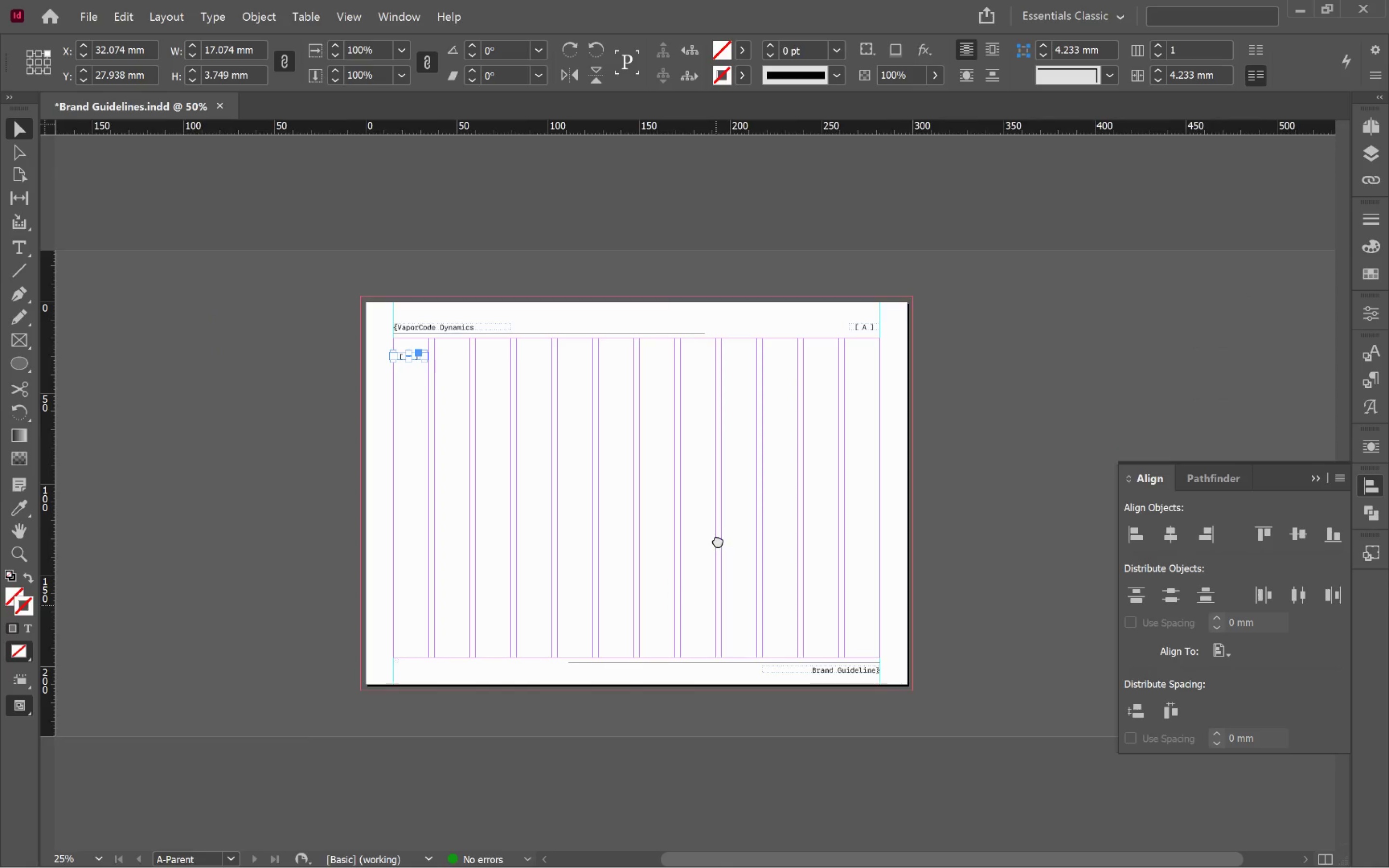 
hold_key(key=Space, duration=0.52)
 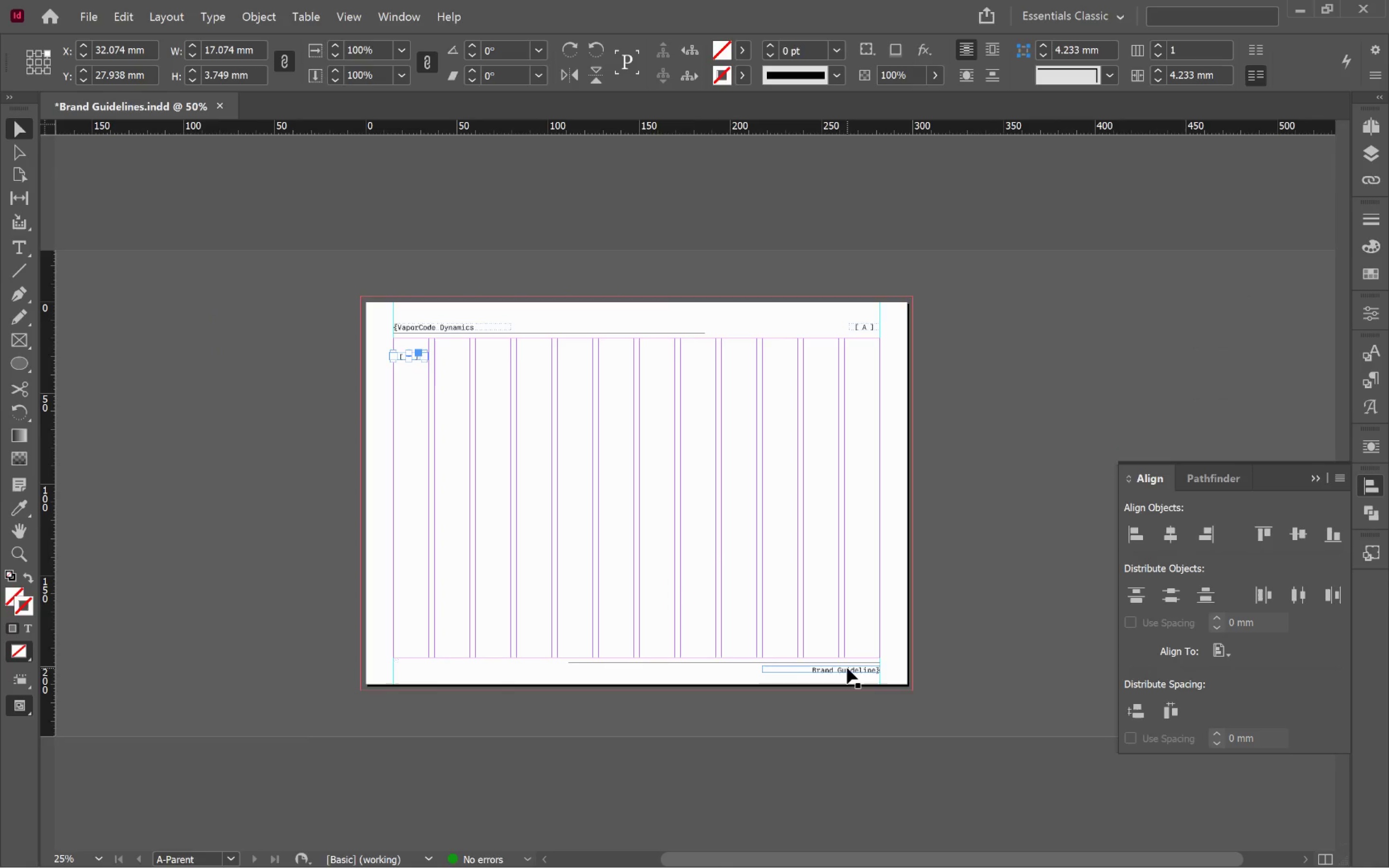 
scroll: coordinate [608, 559], scroll_direction: down, amount: 3.0
 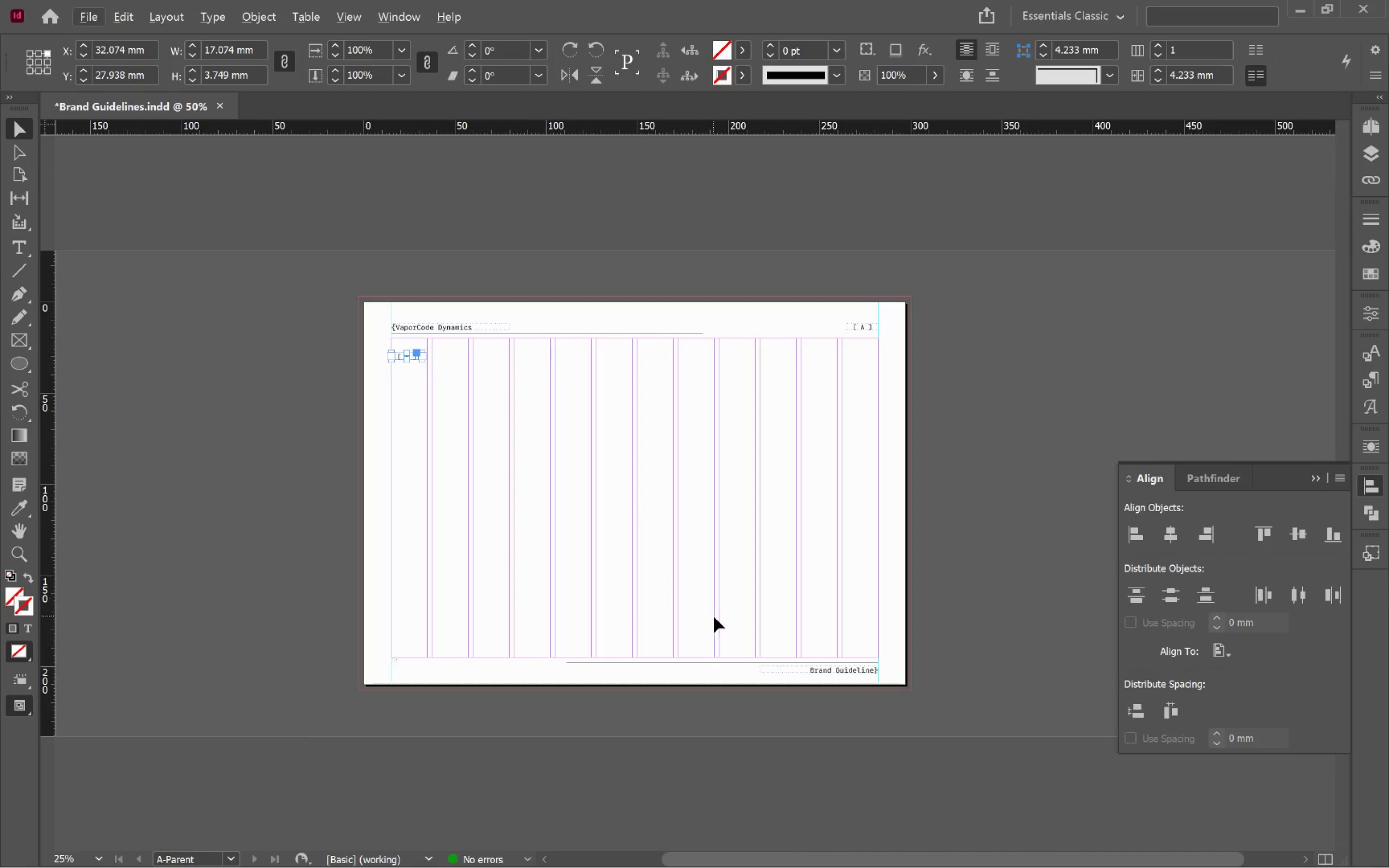 
left_click_drag(start_coordinate=[716, 605], to_coordinate=[718, 540])
 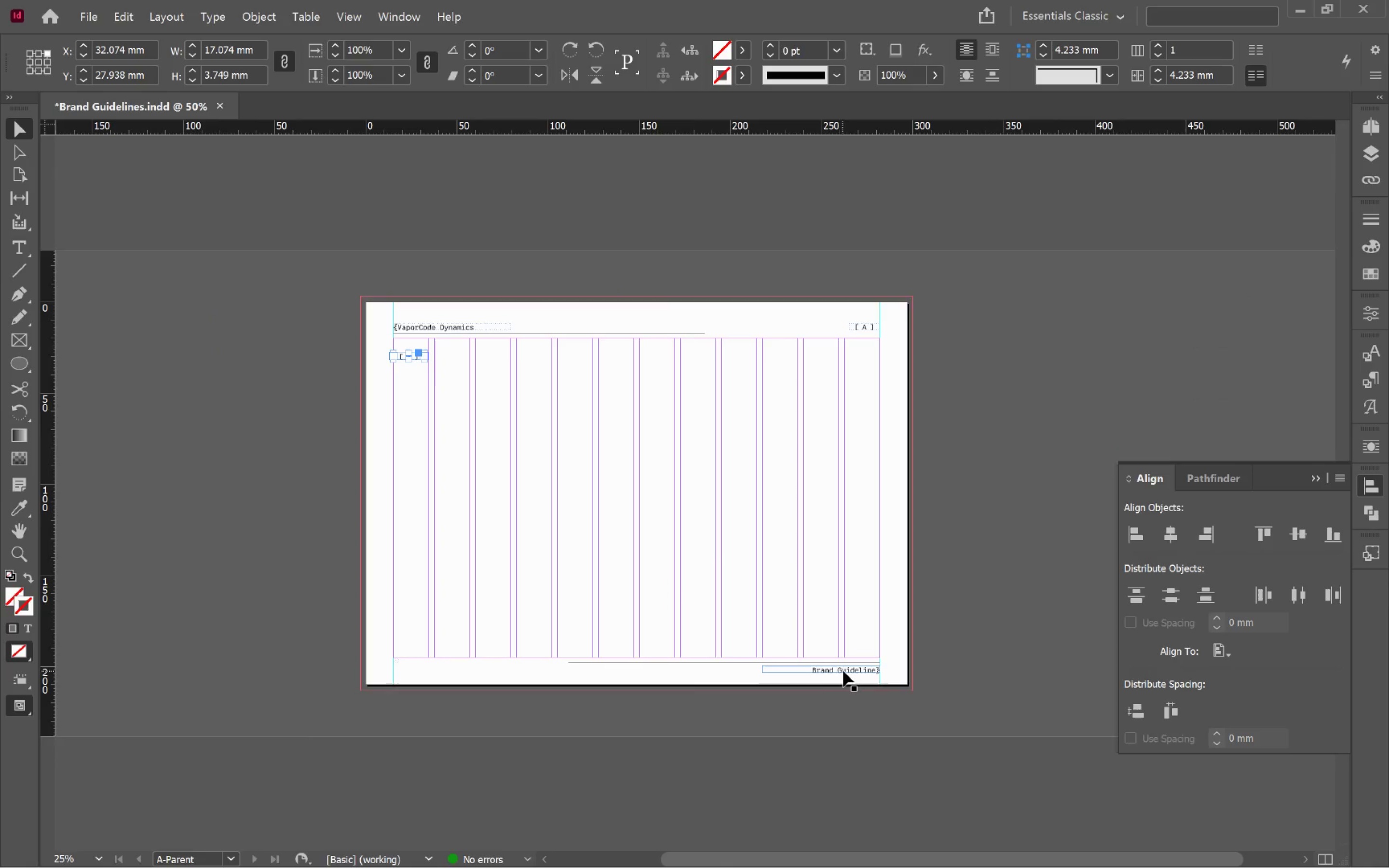 
hold_key(key=ShiftLeft, duration=0.37)
left_click([847, 668])
 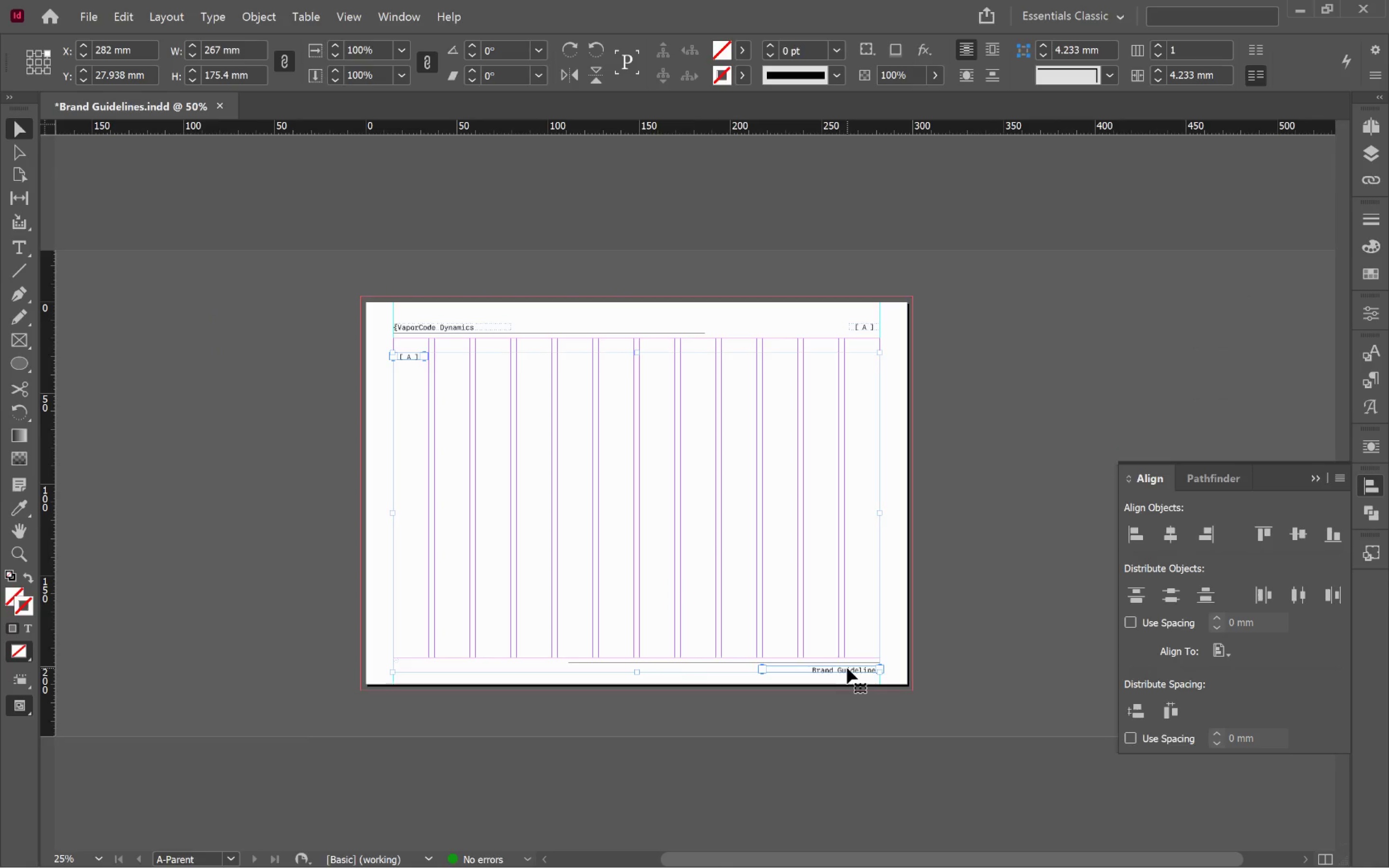 
left_click([847, 668])
 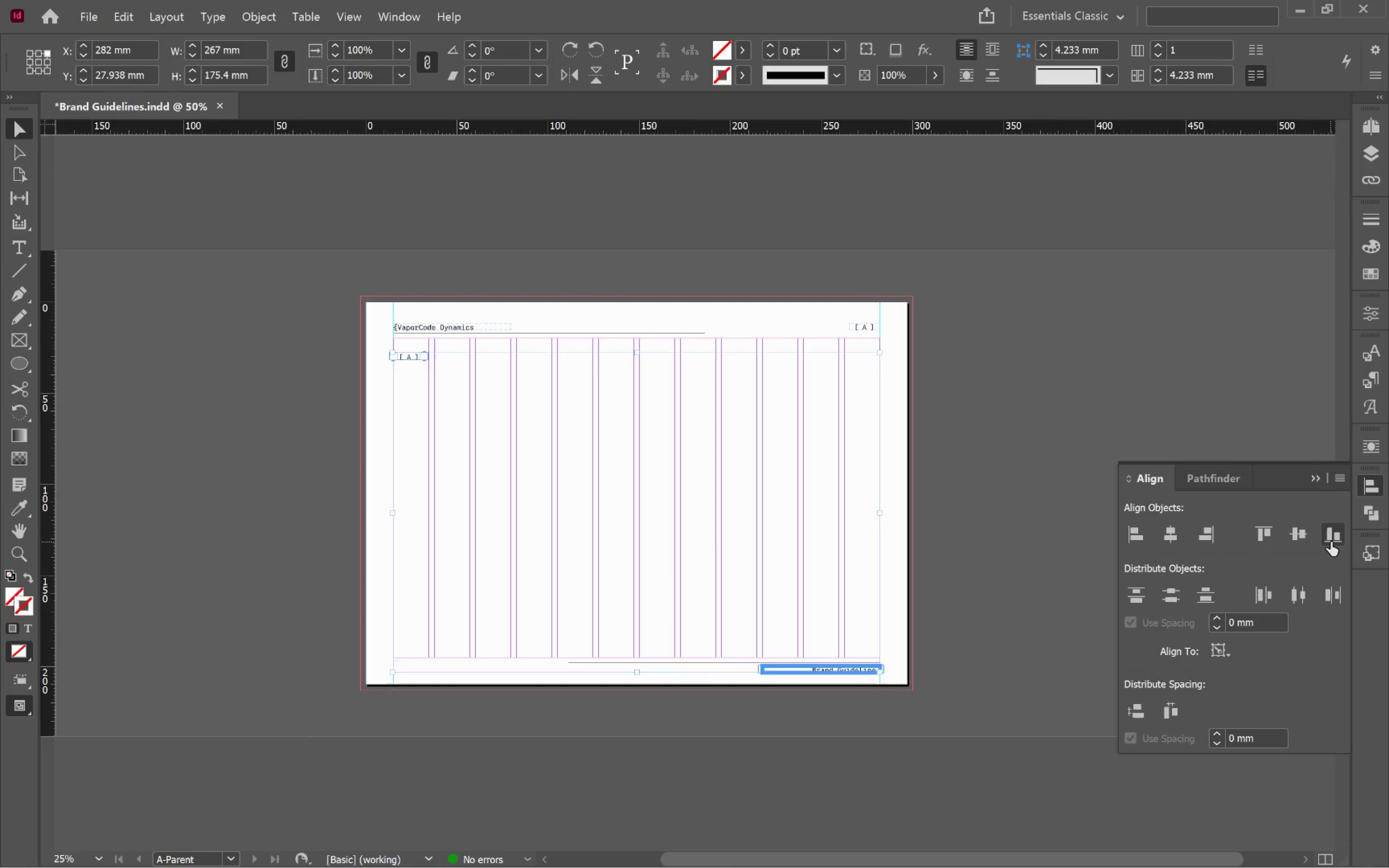 
left_click([1331, 542])
 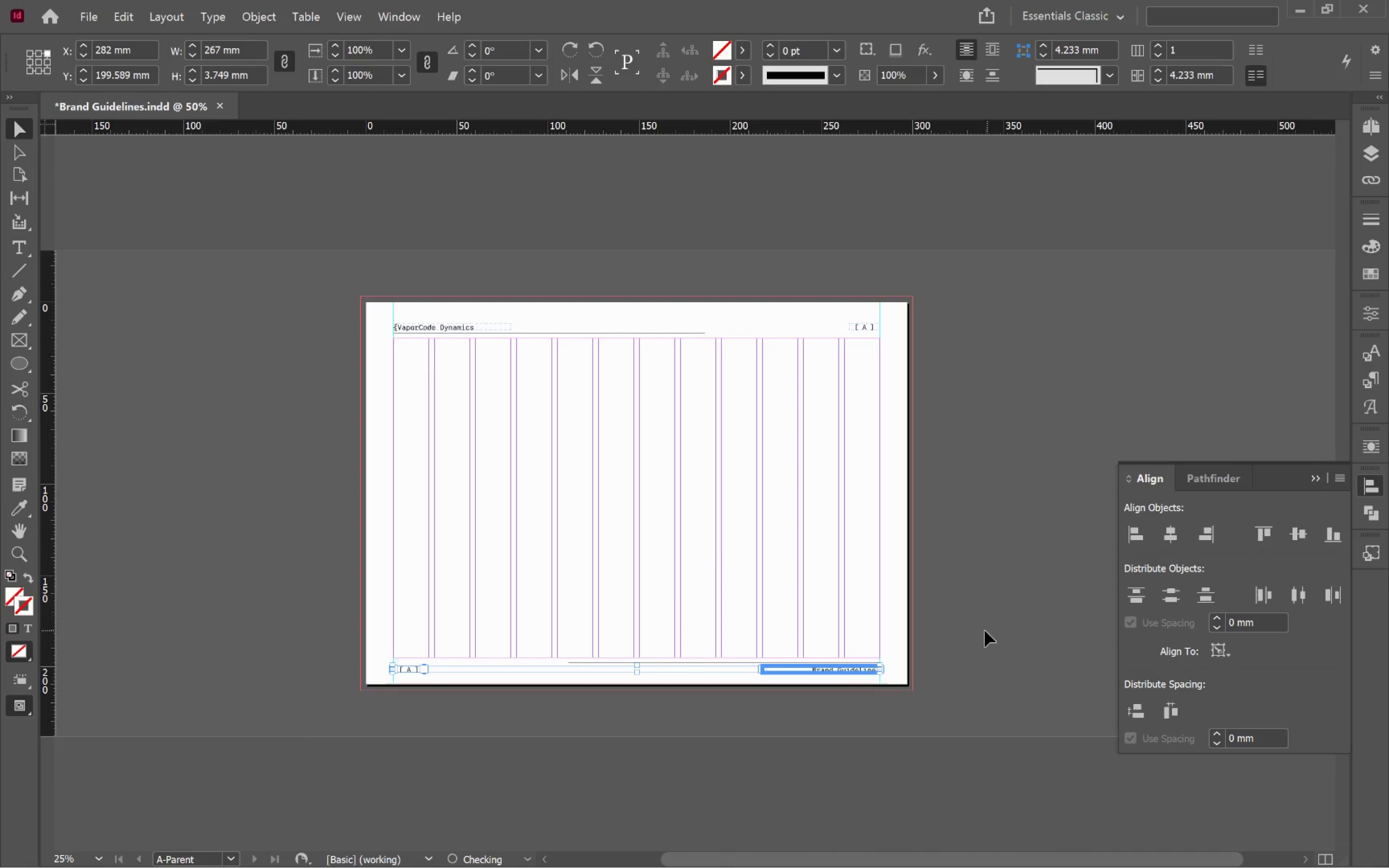 
left_click([984, 631])
 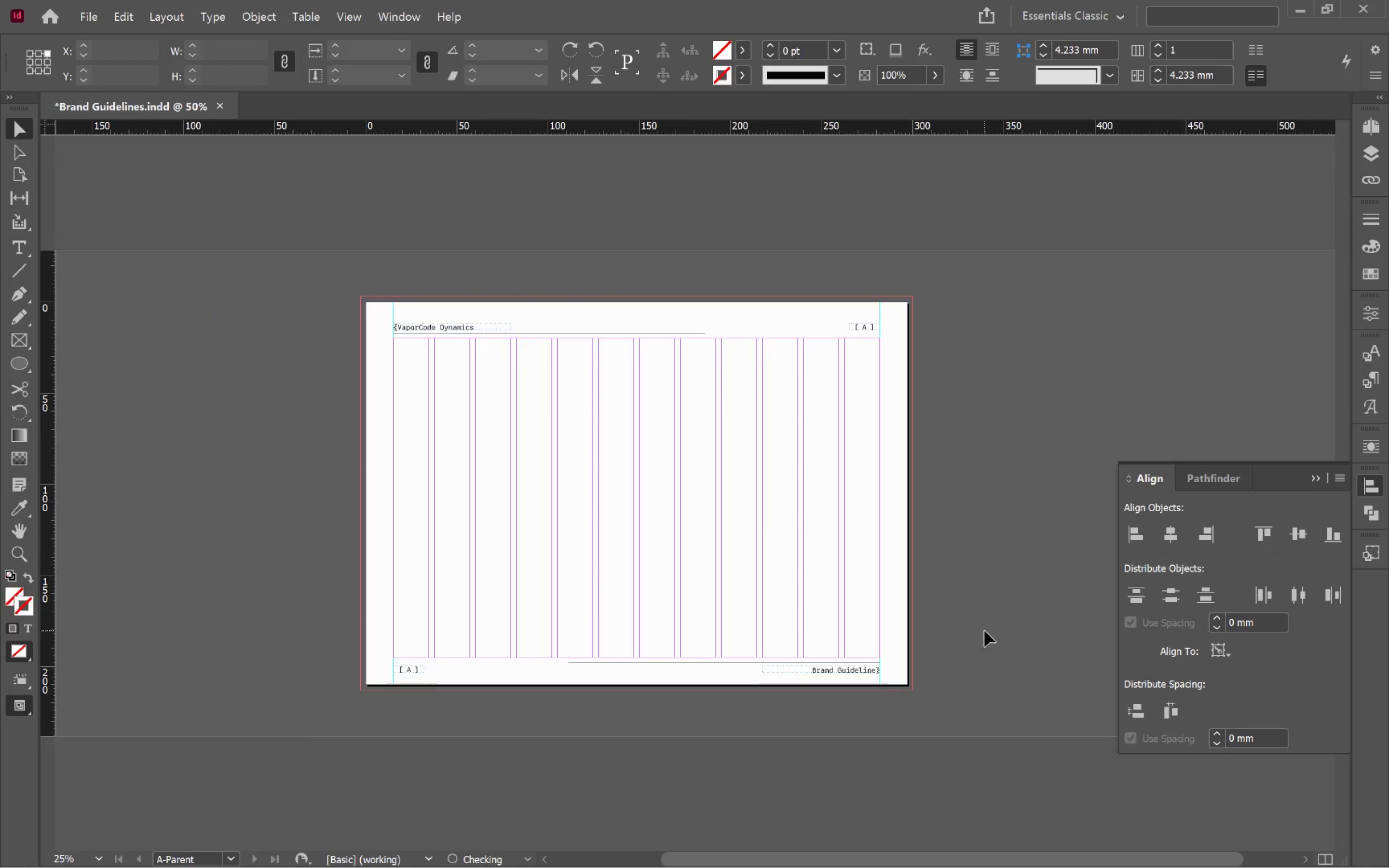 
key(W)
 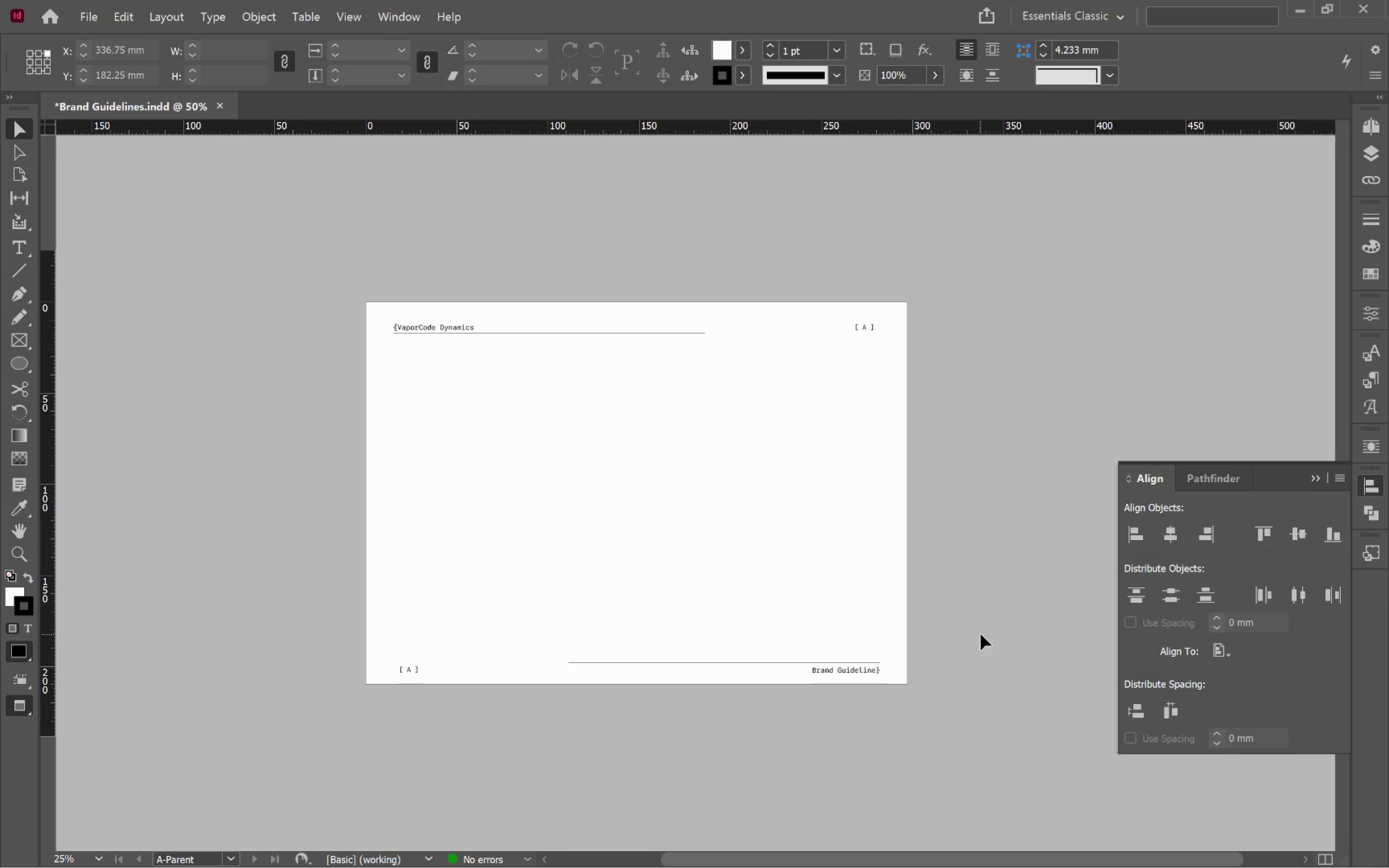 
wait(5.72)
 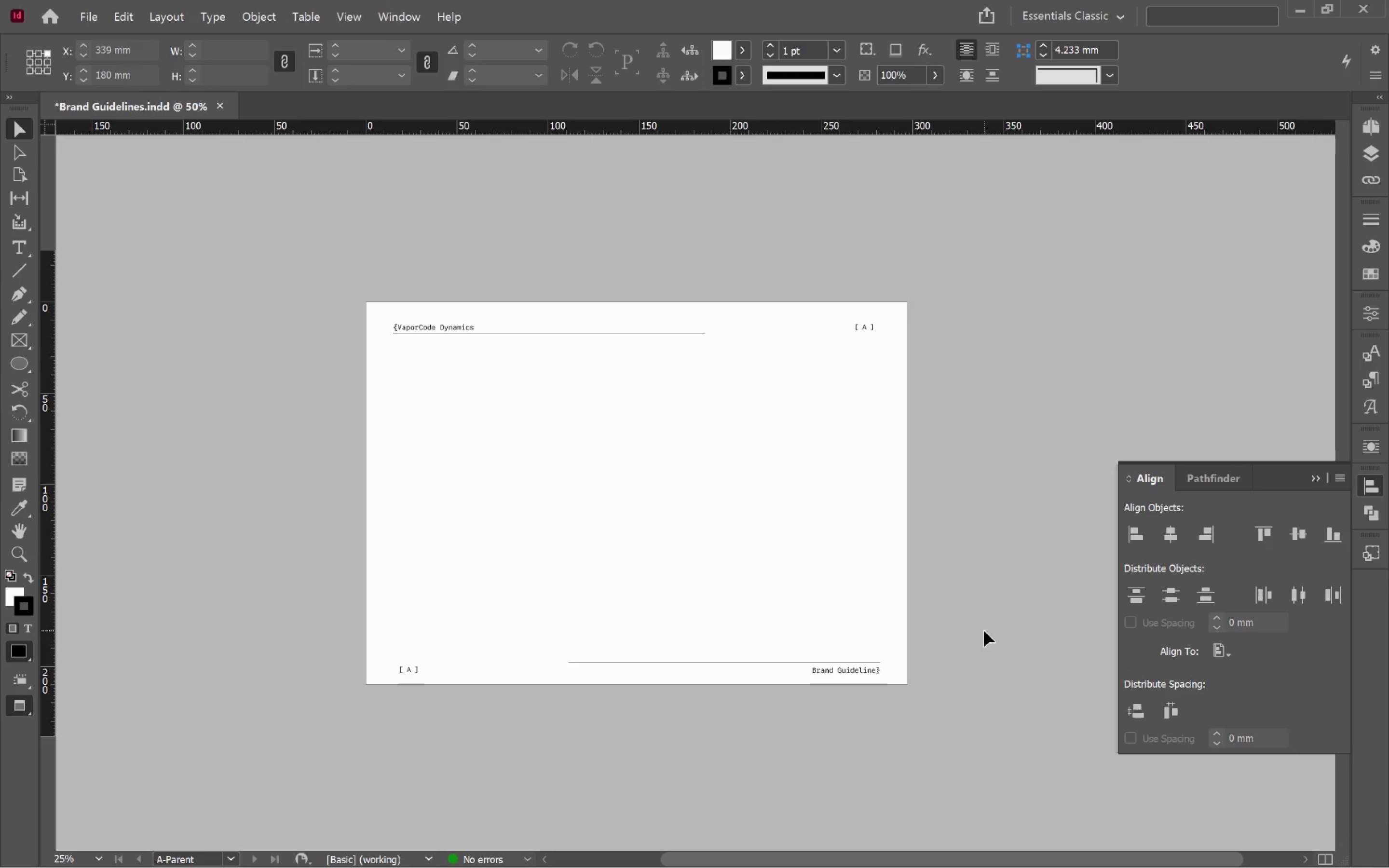 
hold_key(key=AltLeft, duration=1.26)
scroll: coordinate [757, 336], scroll_direction: up, amount: 2.0
 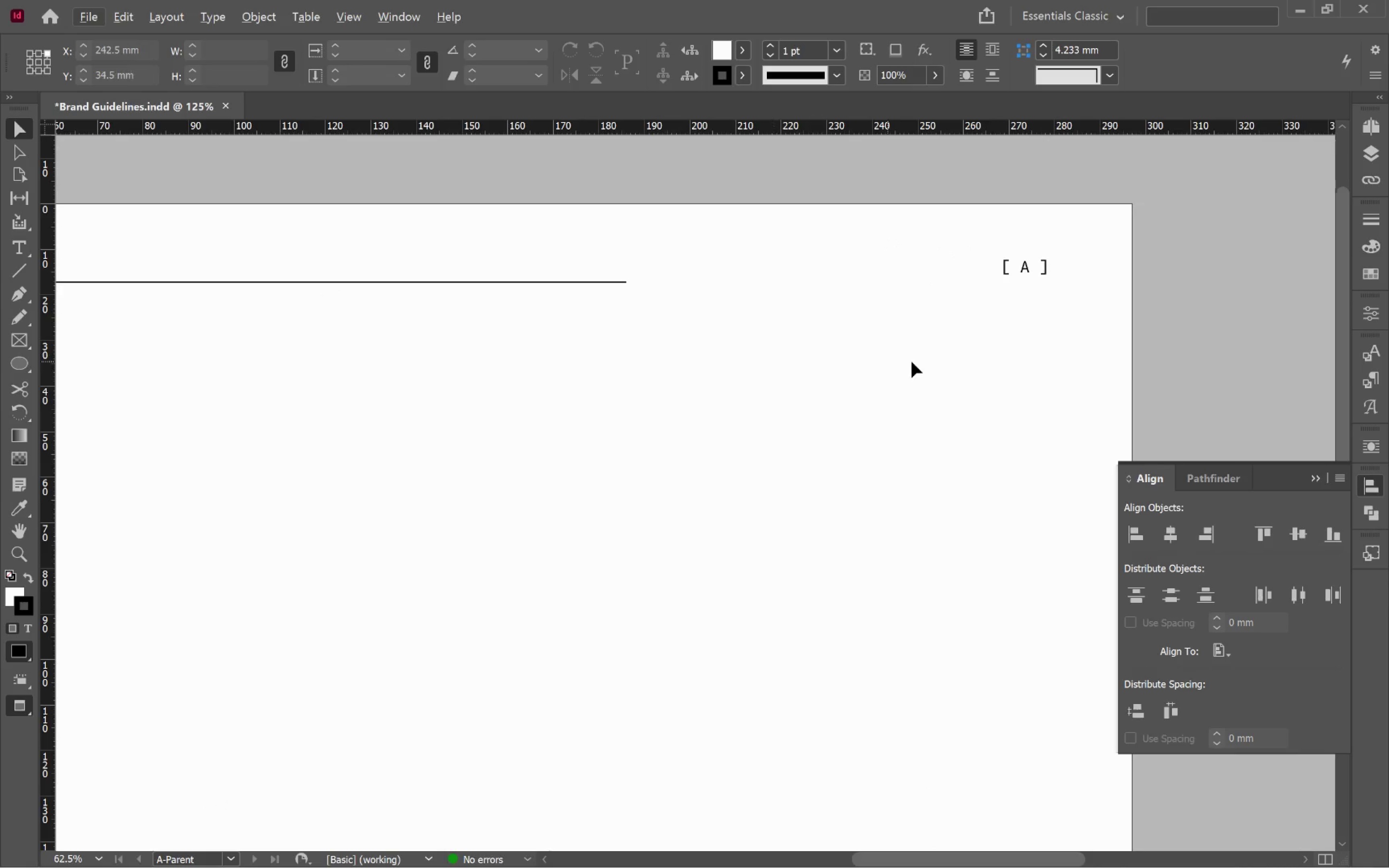 
hold_key(key=Space, duration=0.51)
 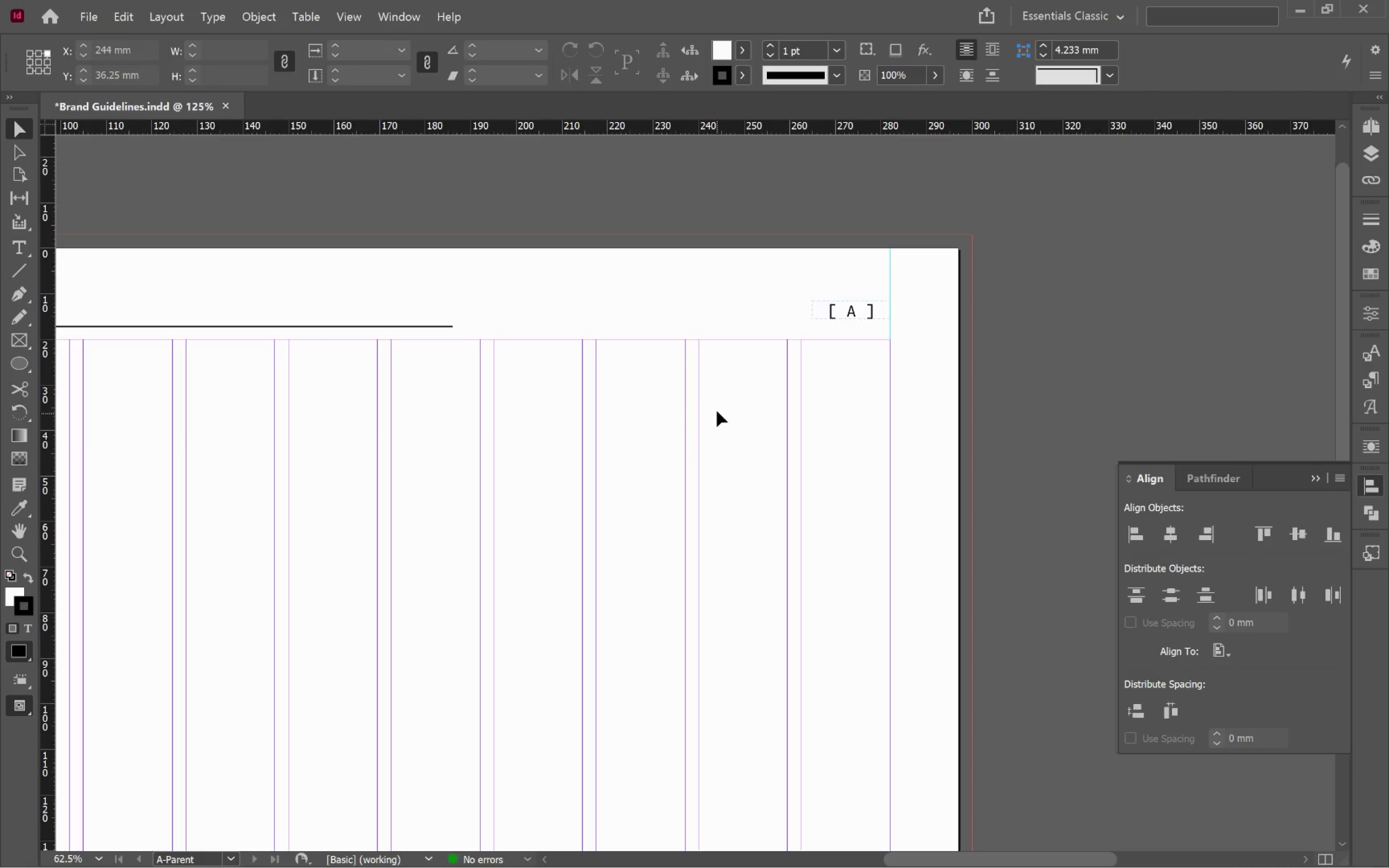 
left_click_drag(start_coordinate=[890, 370], to_coordinate=[717, 414])
 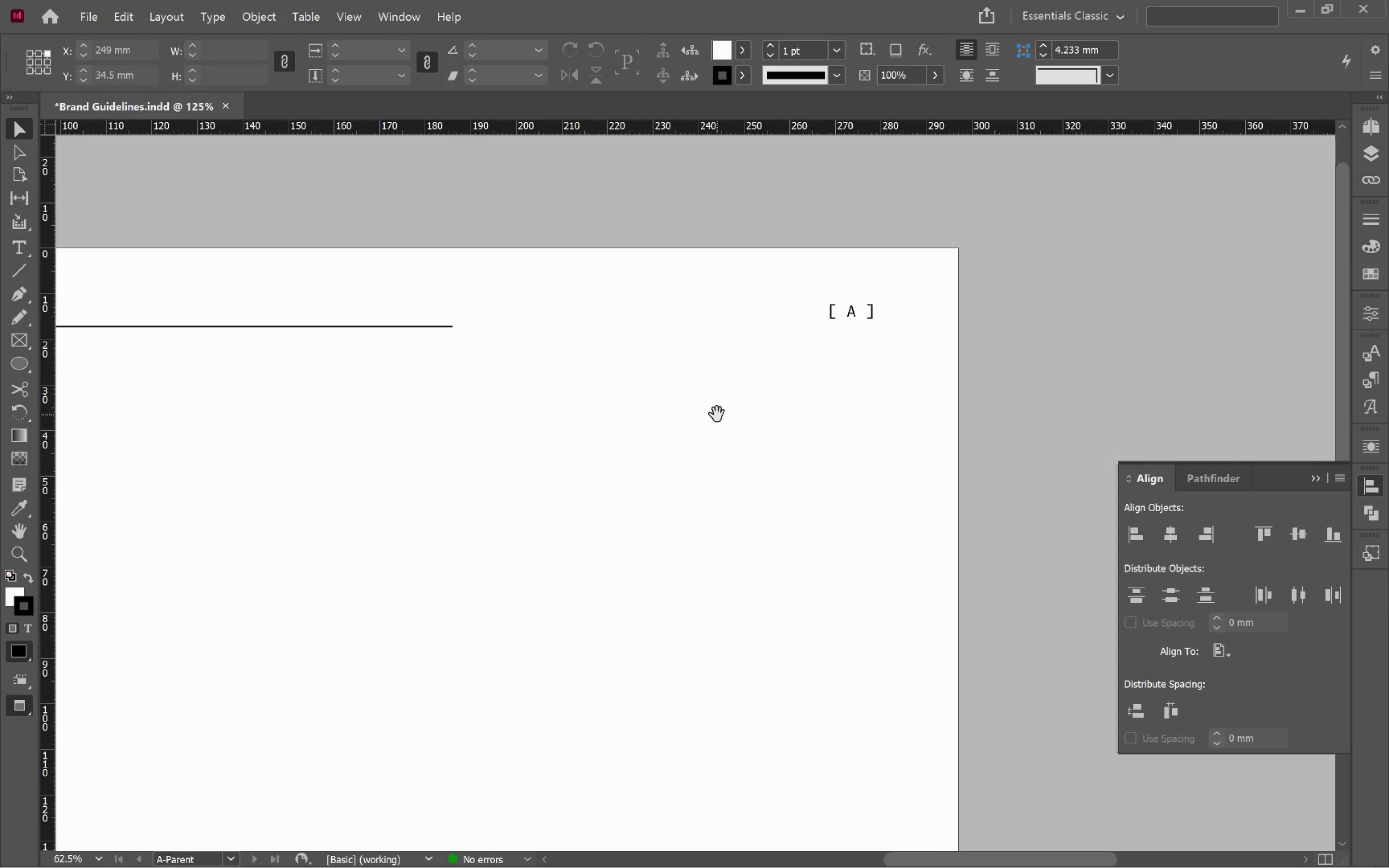 
key(W)
 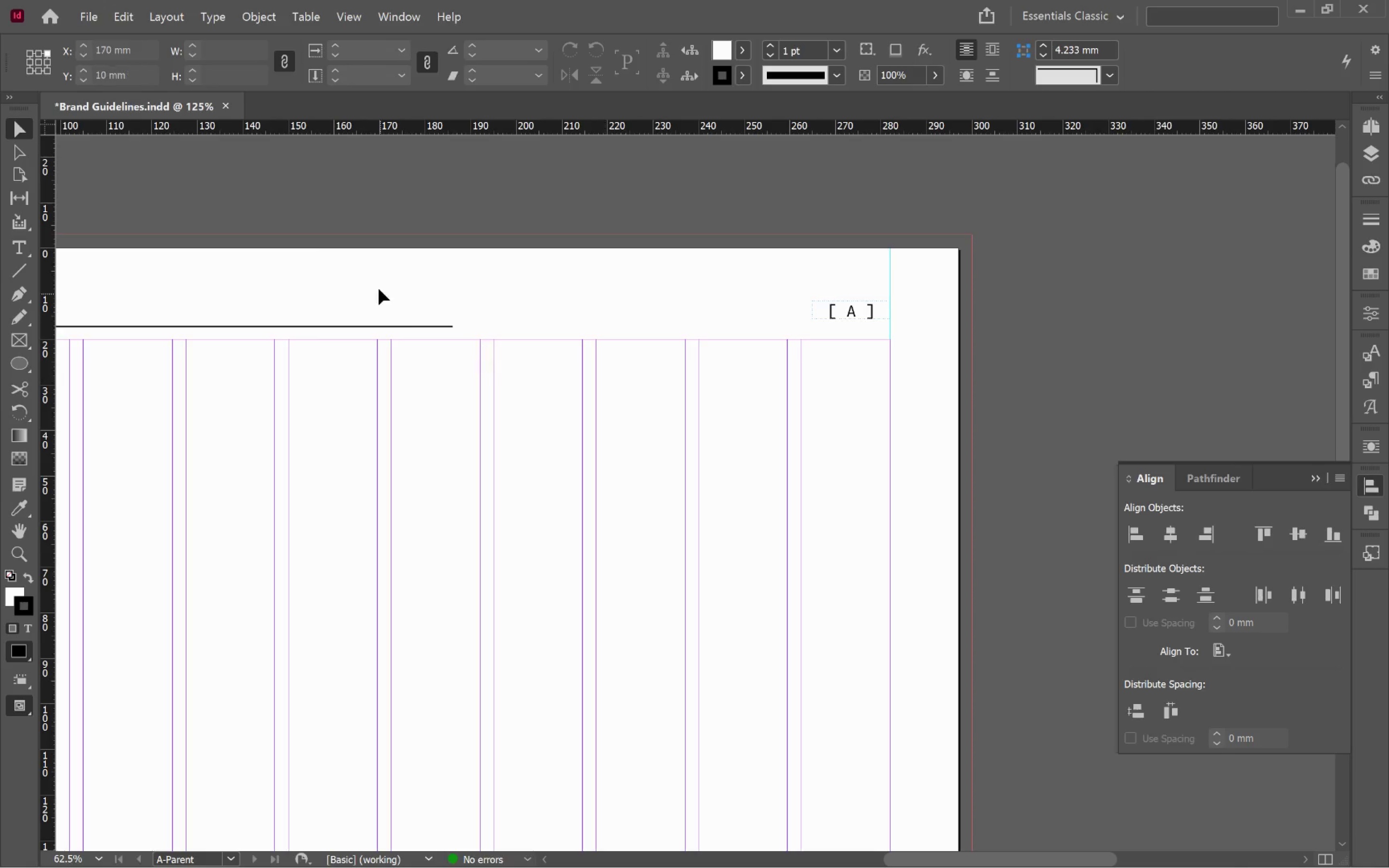 
left_click_drag(start_coordinate=[383, 280], to_coordinate=[954, 440])
 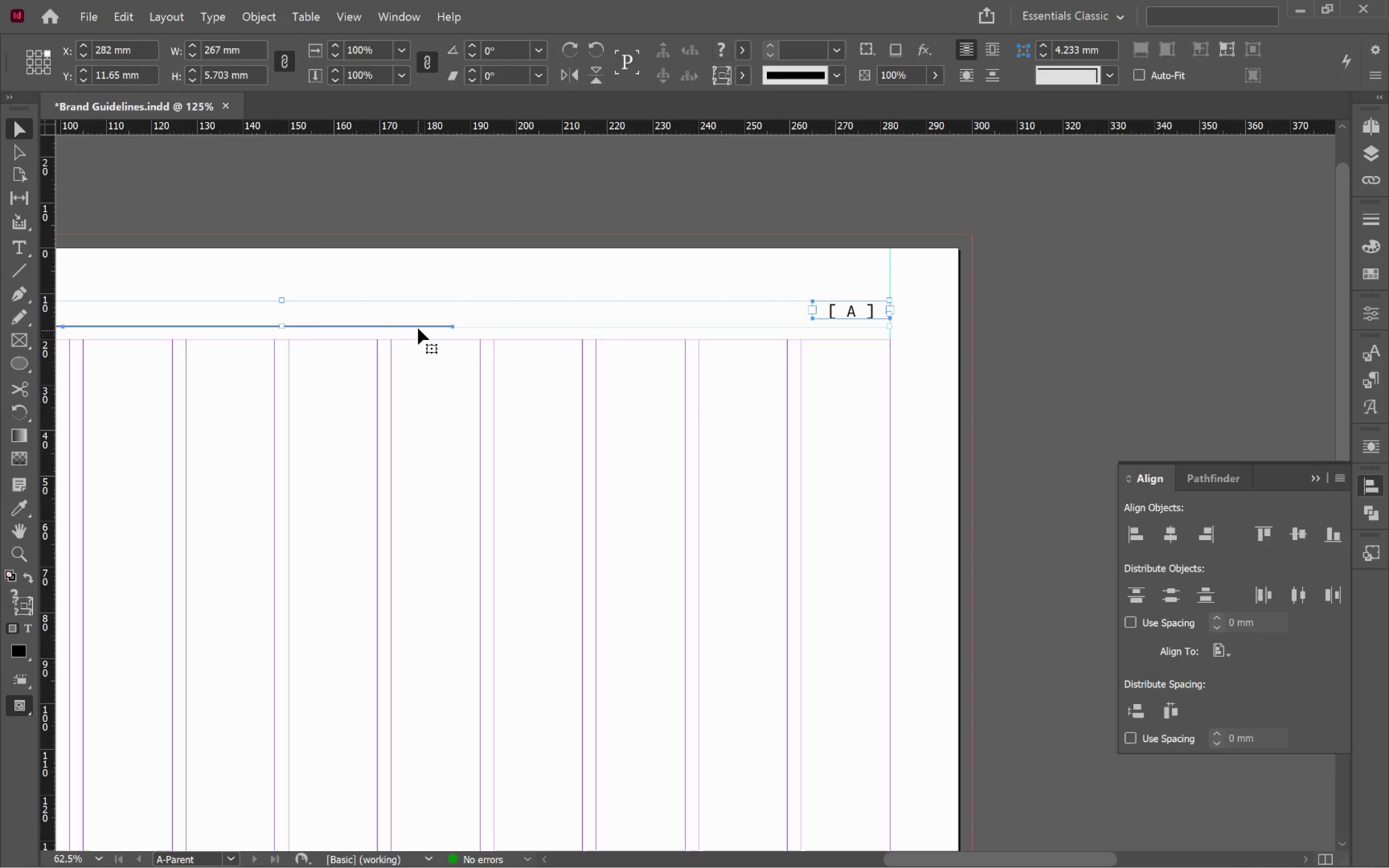 
left_click([418, 325])
 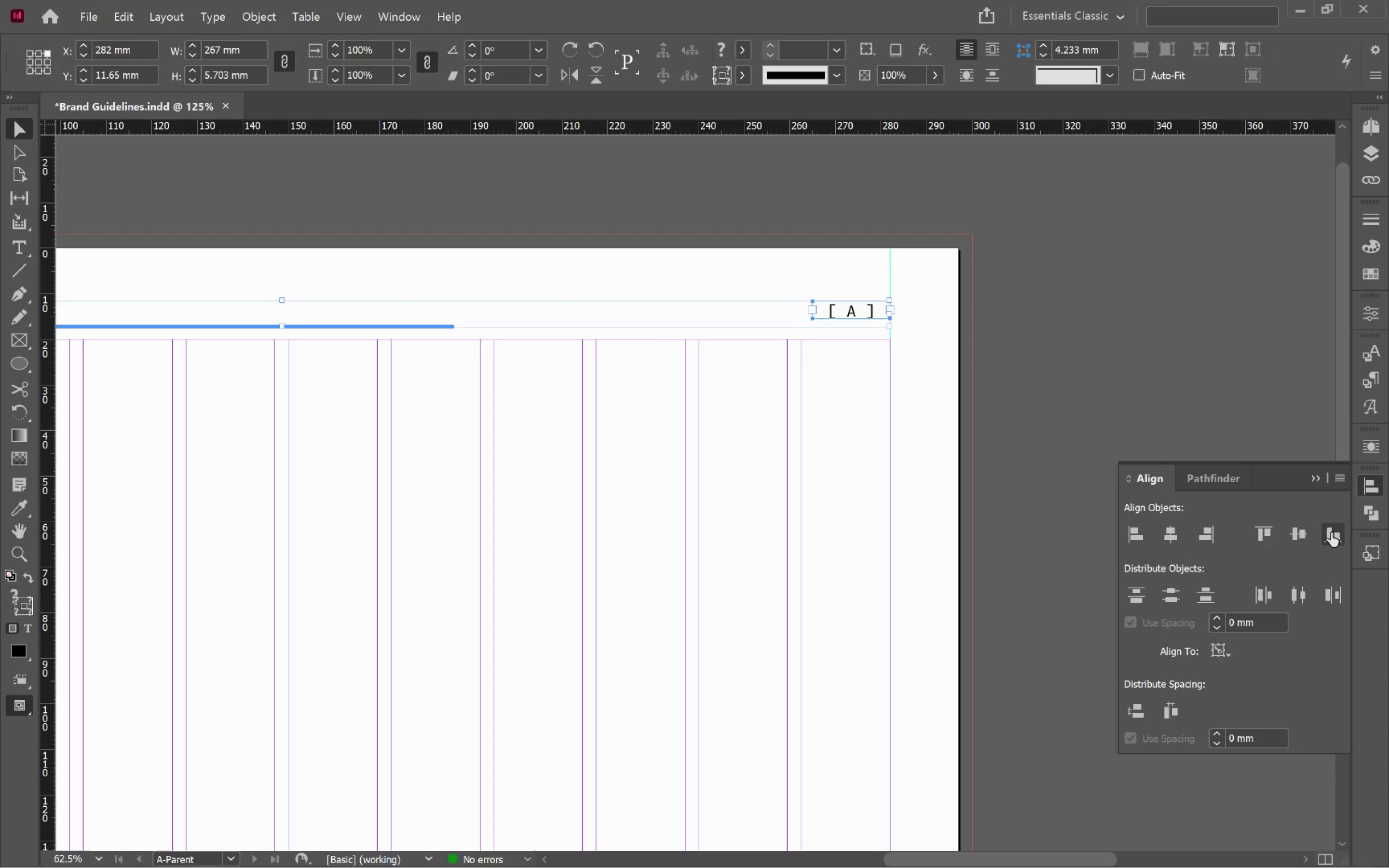 
left_click([1326, 536])
 